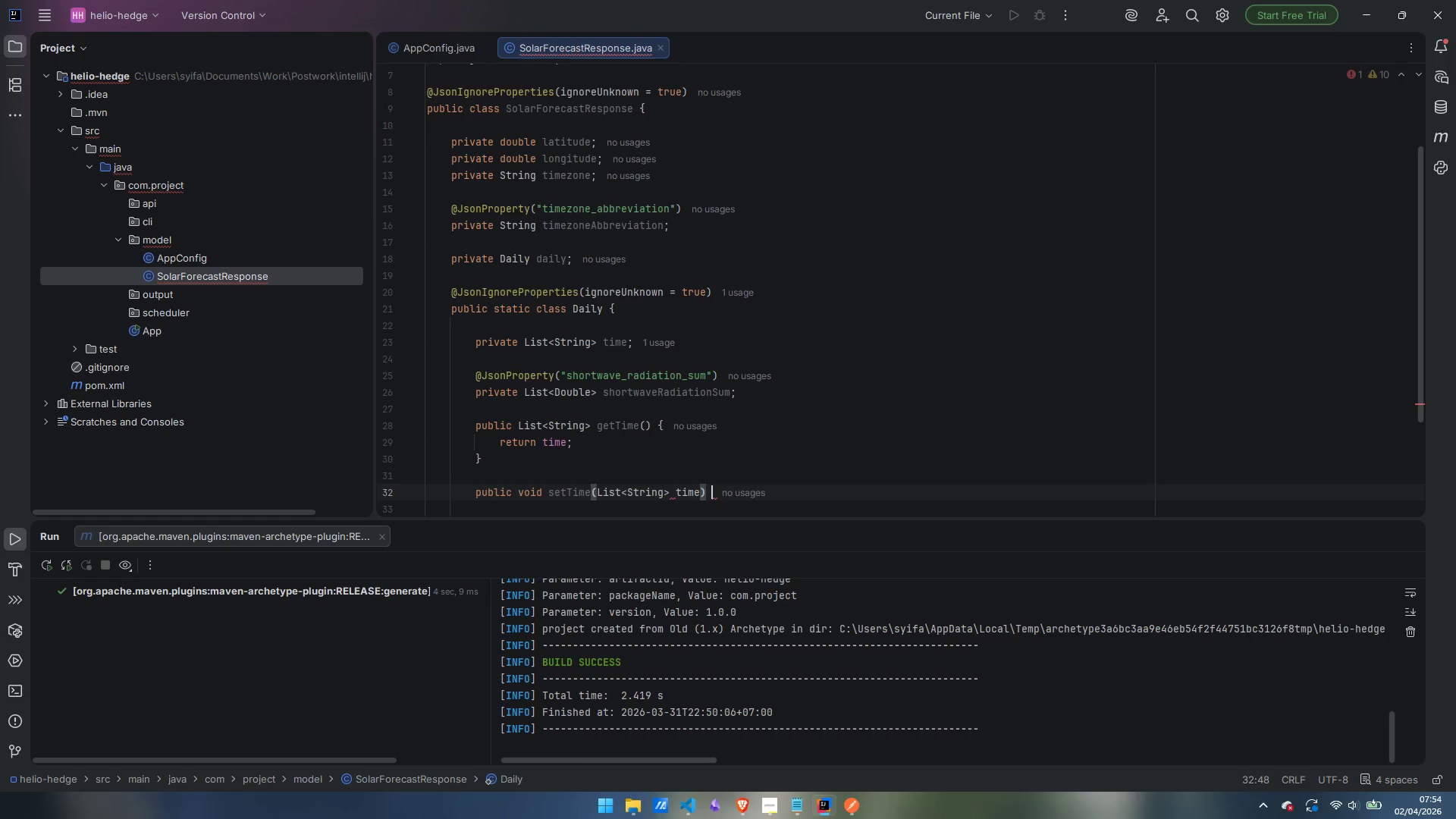 
key(Shift+BracketLeft)
 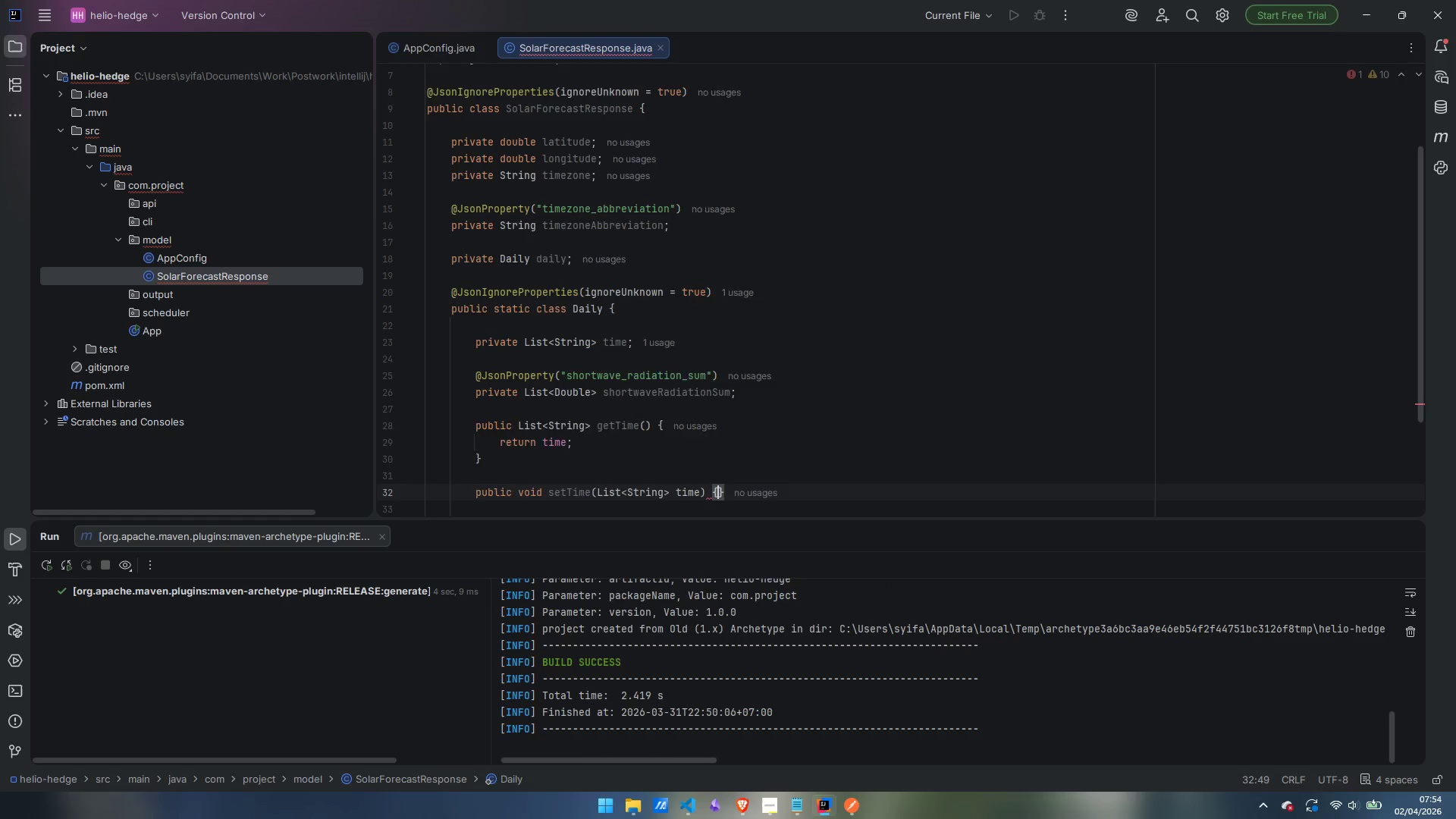 
key(Enter)
 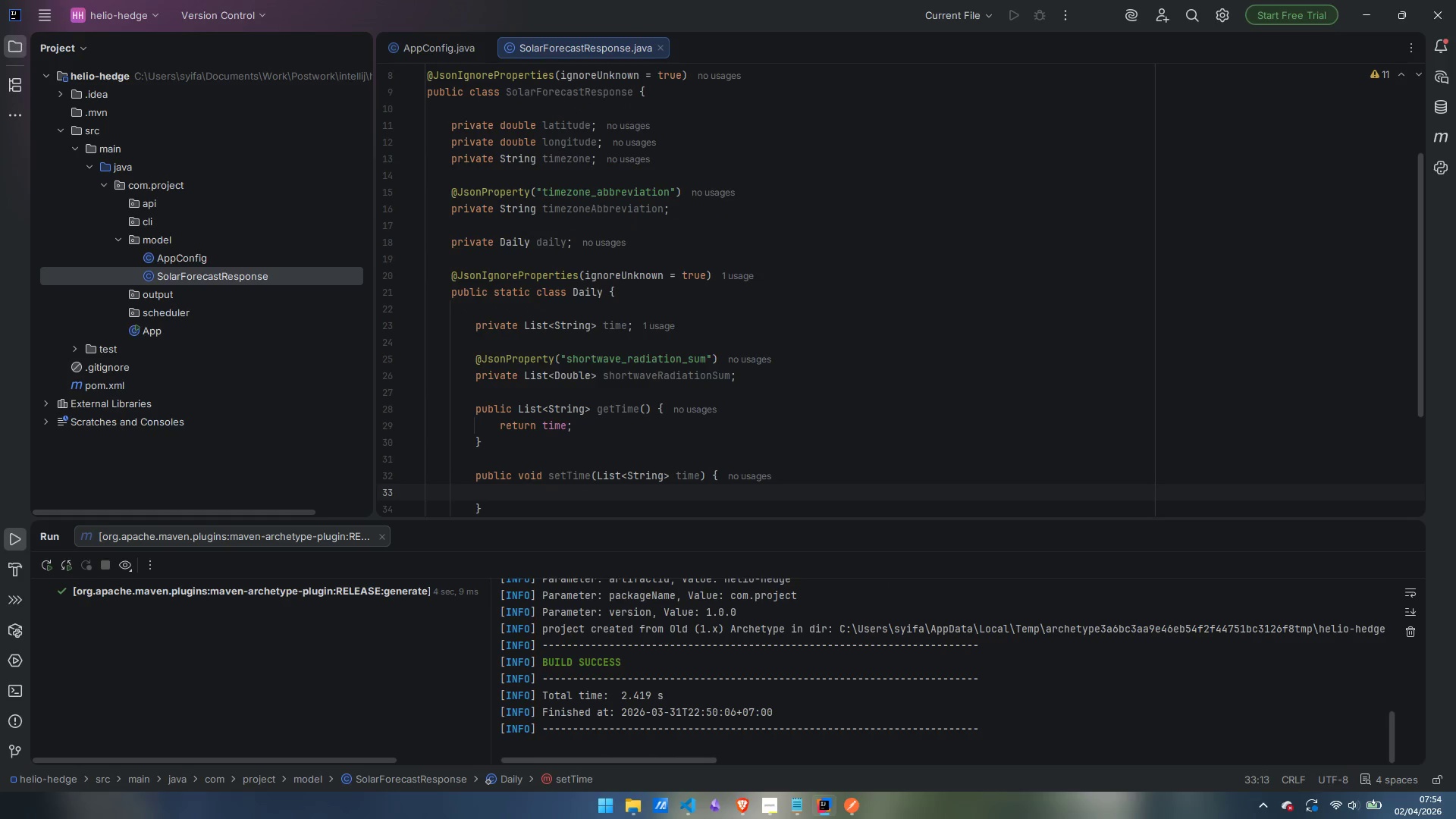 
type(this.time = time;)
 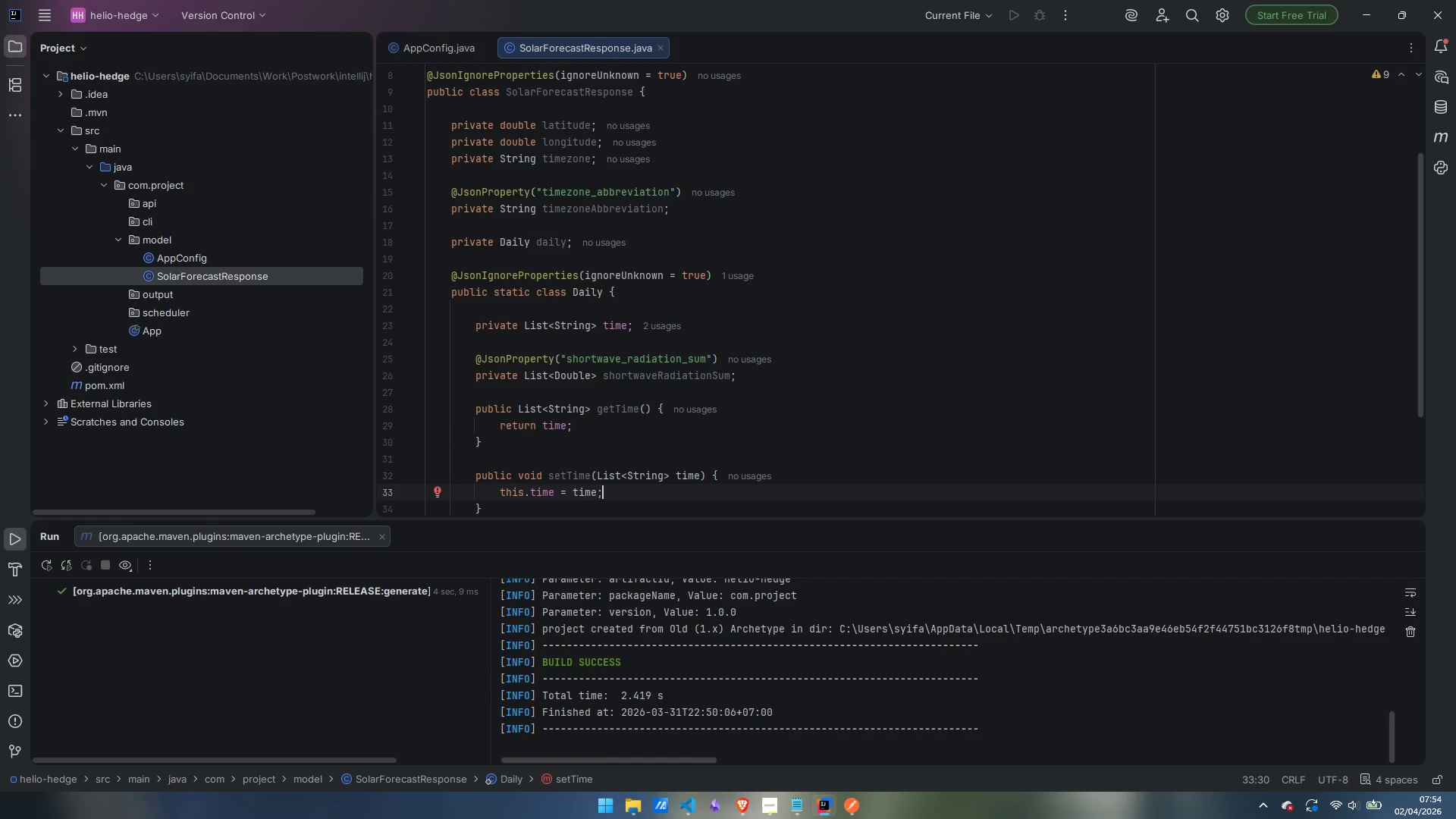 
key(ArrowDown)
 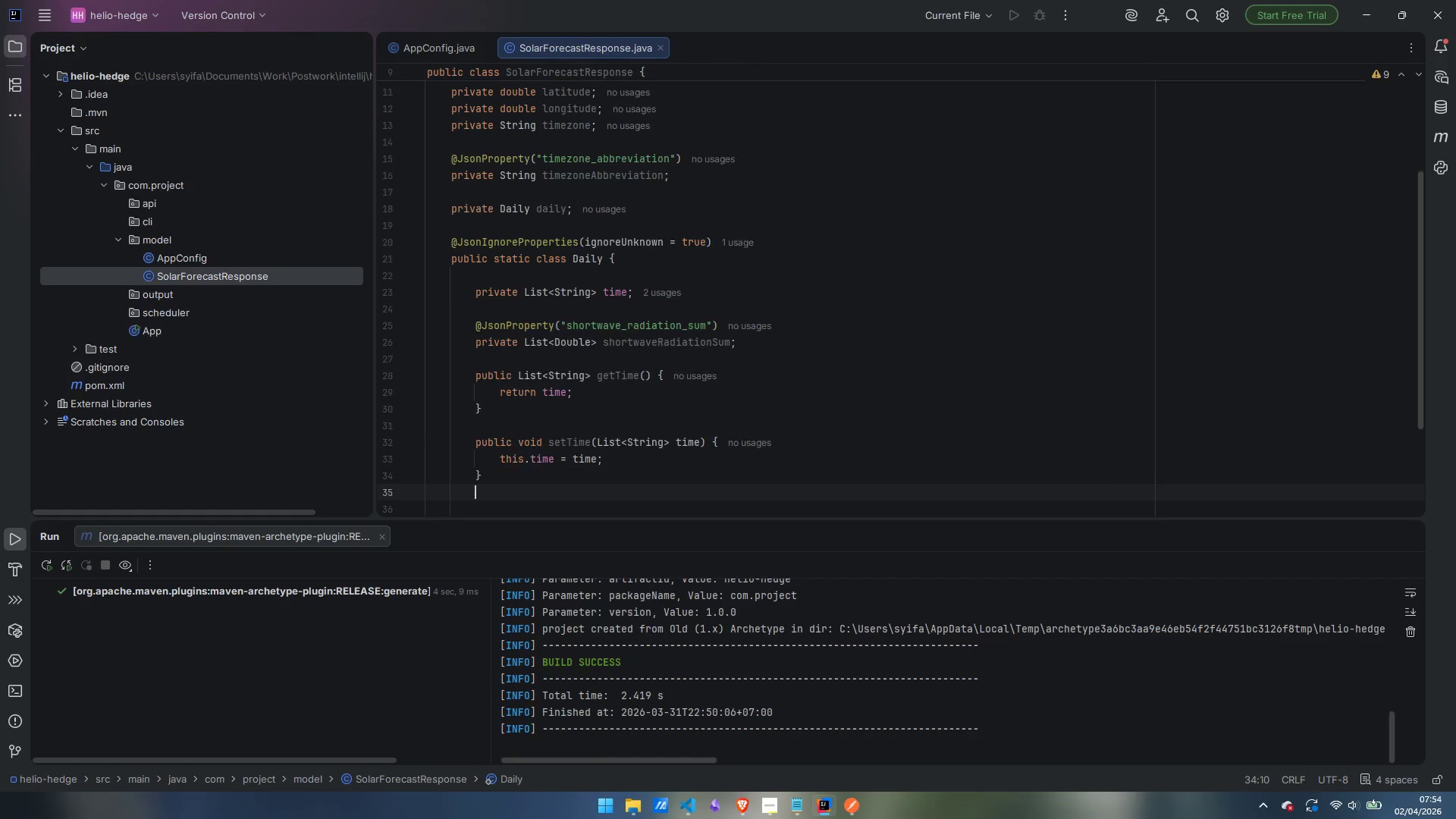 
key(Enter)
 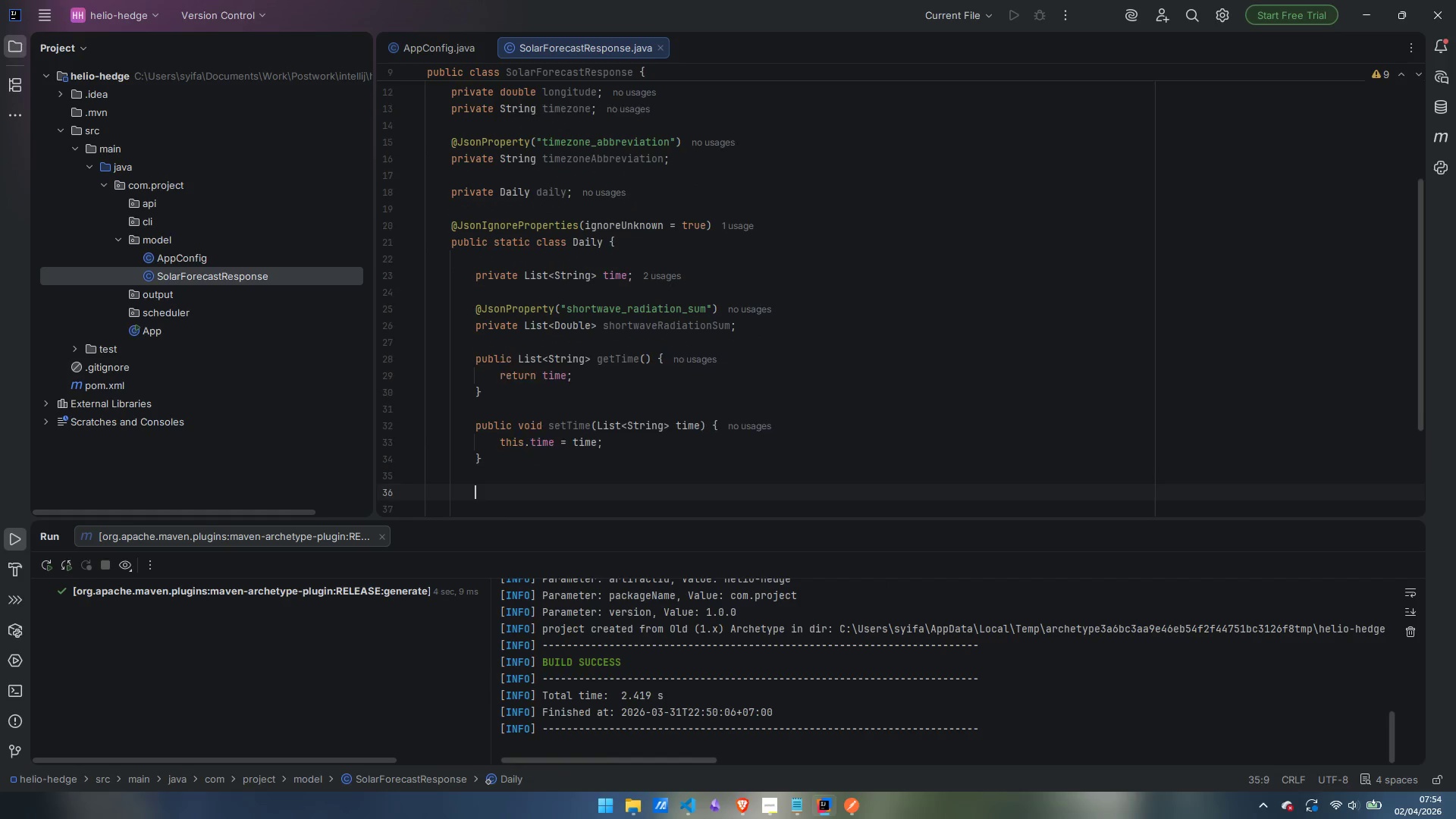 
key(Enter)
 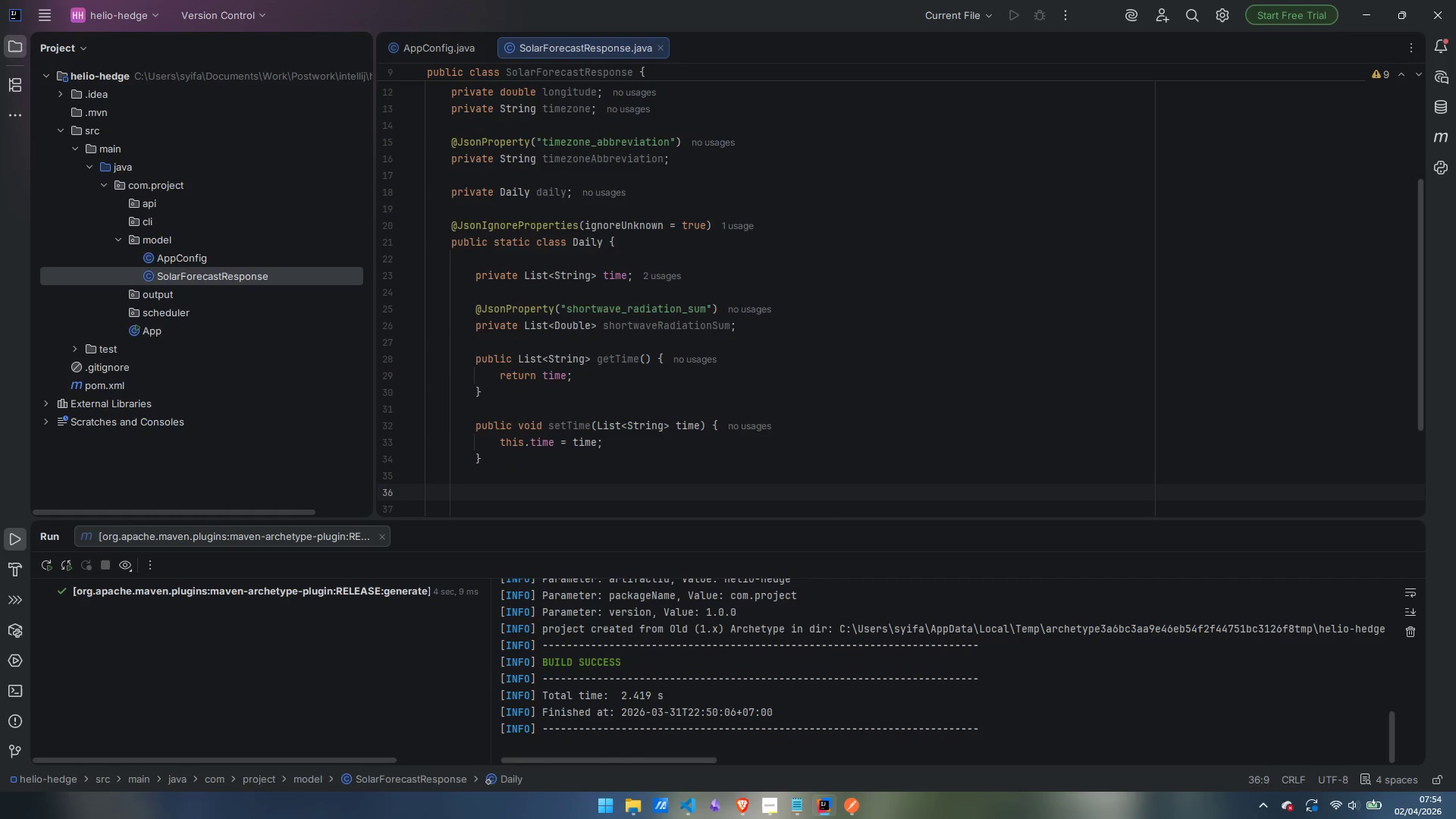 
type(public List<DOuble)
 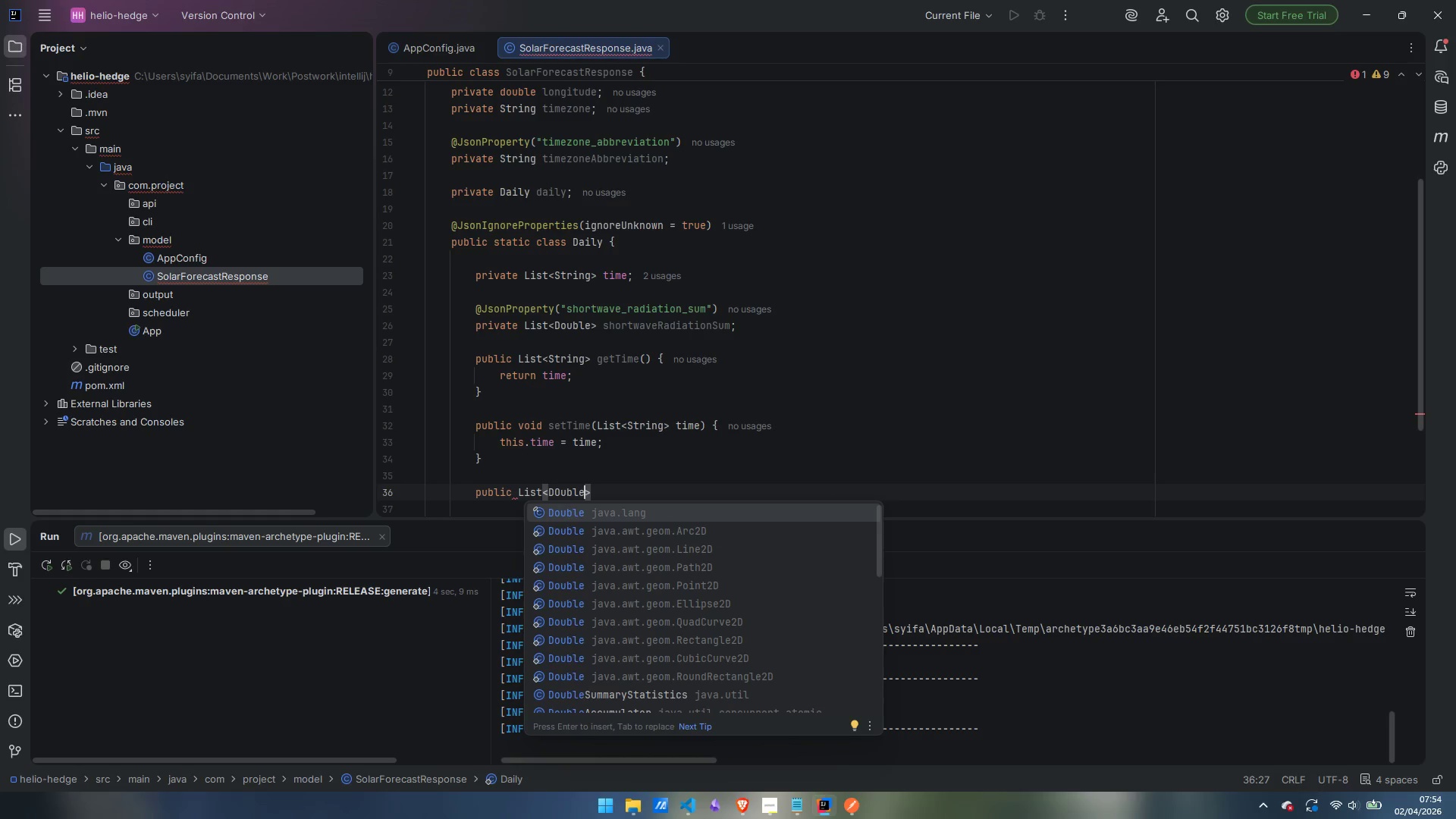 
key(Enter)
 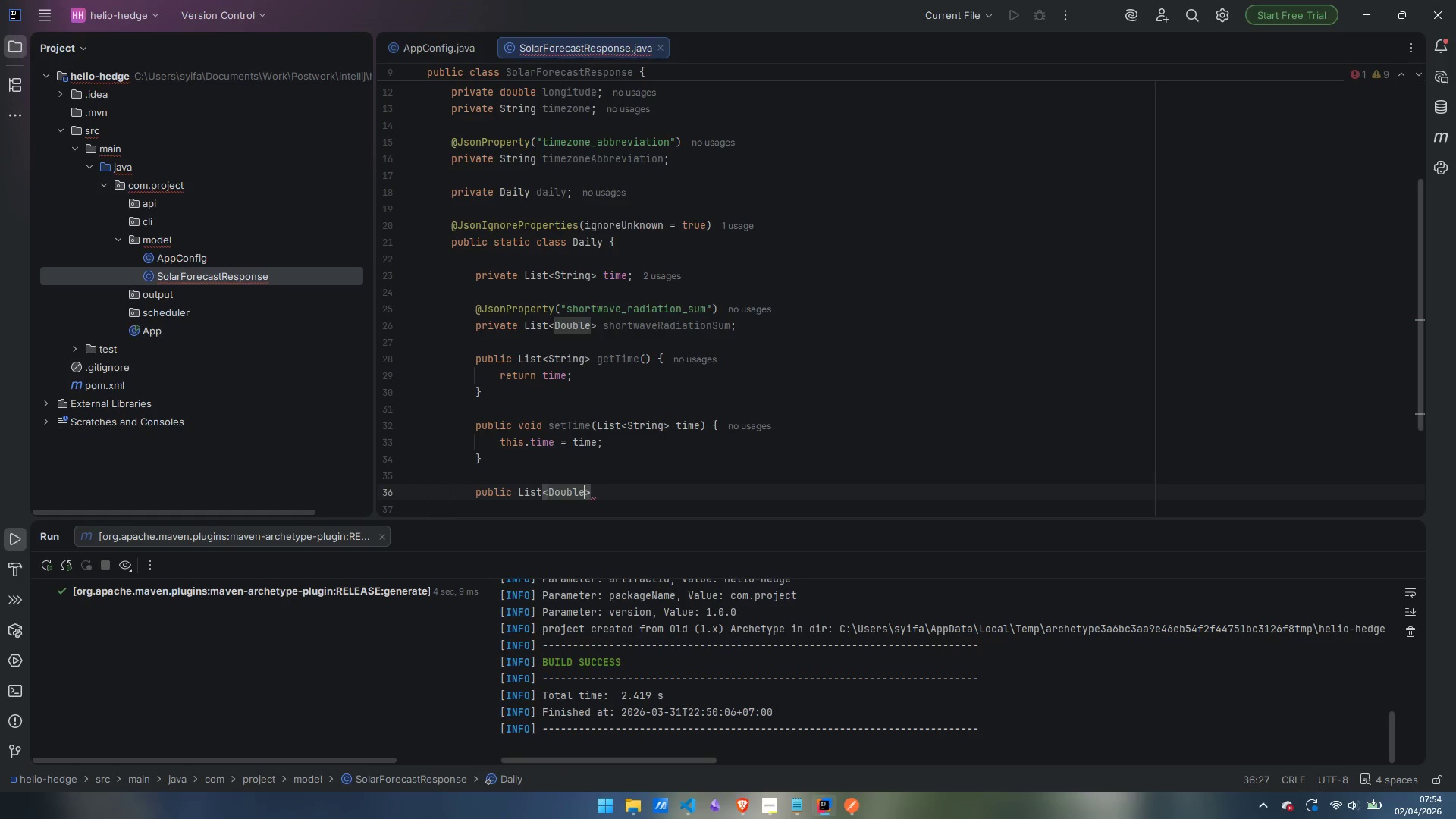 
key(ArrowRight)
 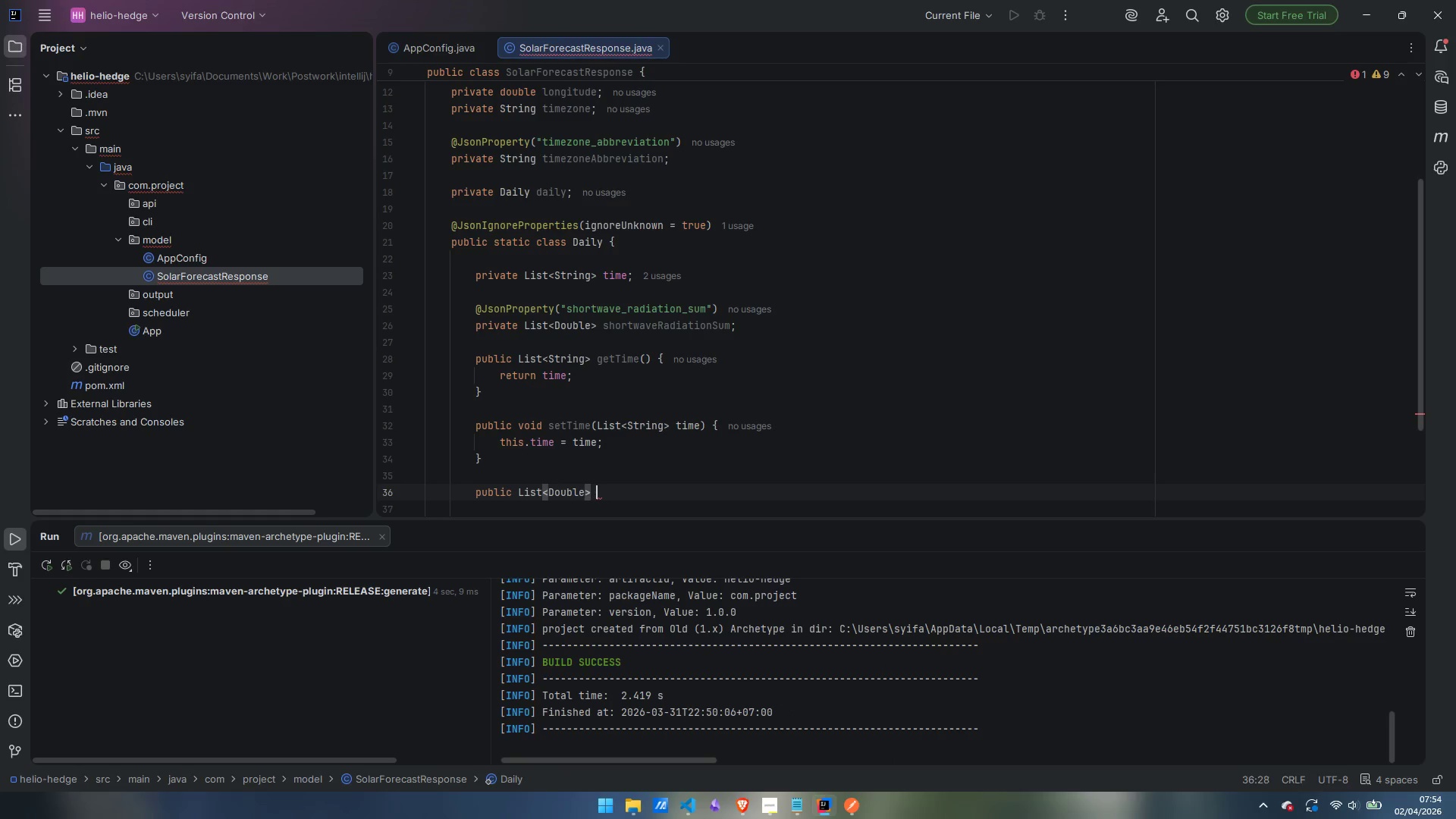 
type( getShortwaveRadiationSum()
 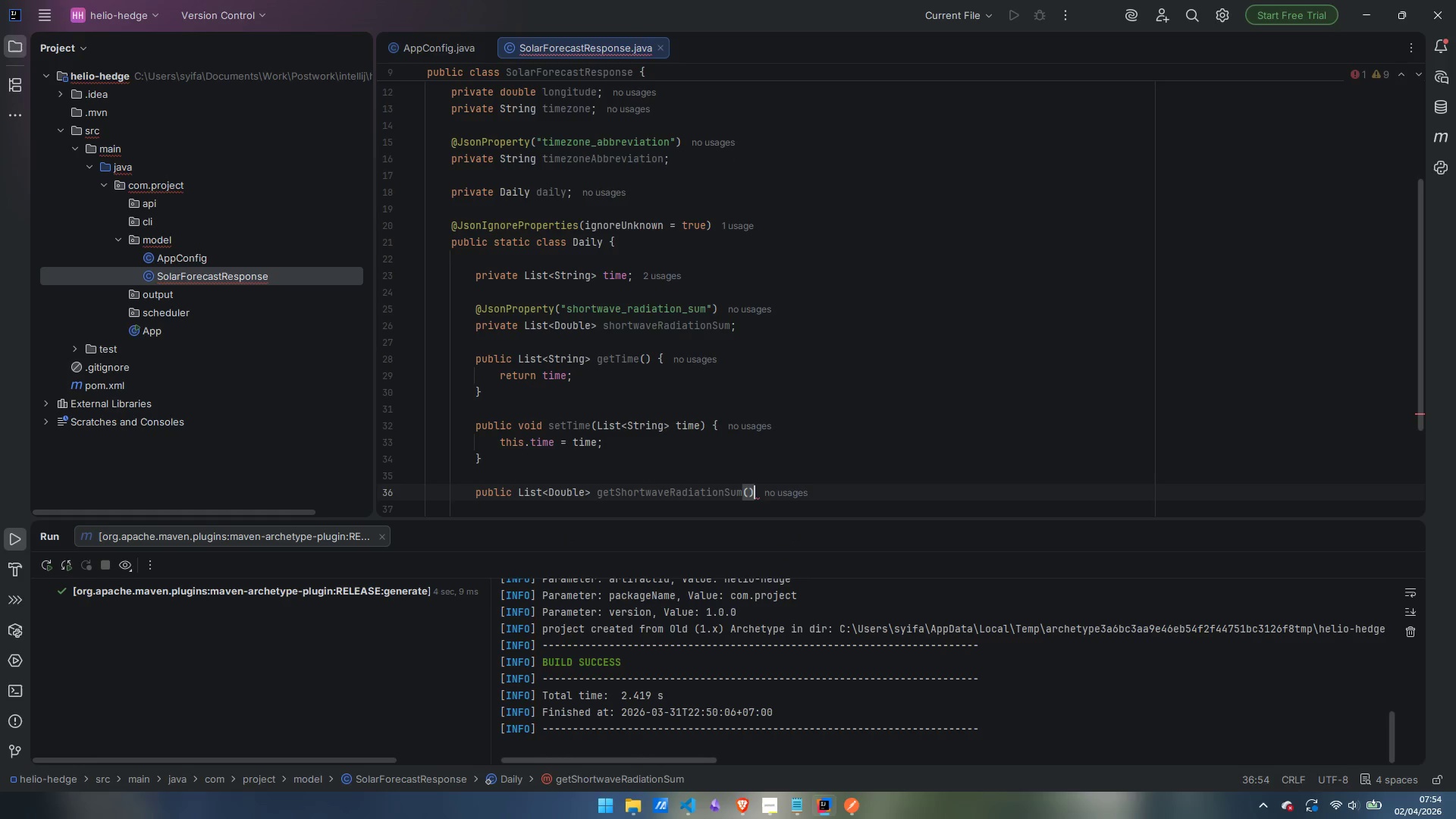 
 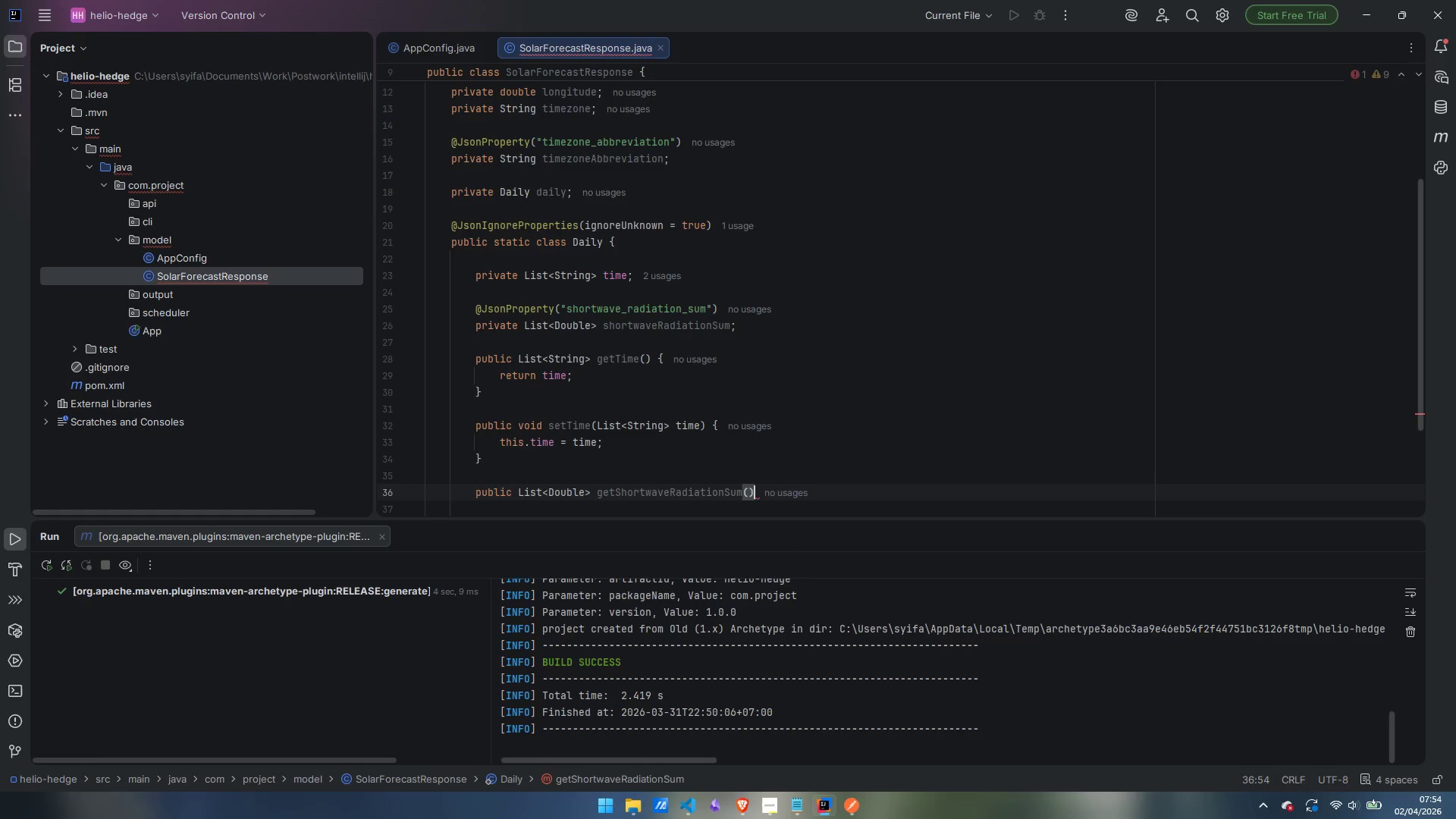 
key(ArrowRight)
 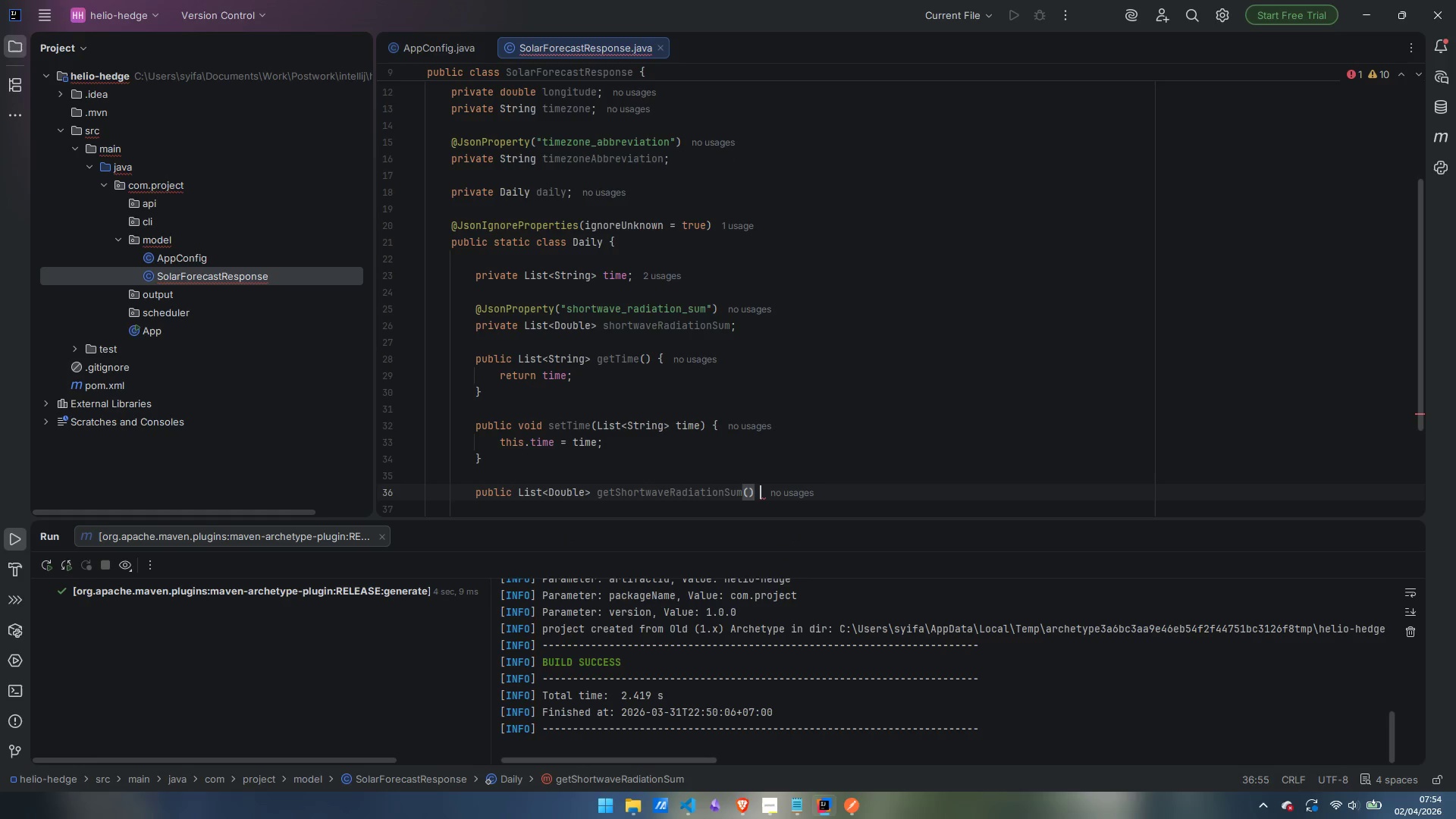 
key(Space)
 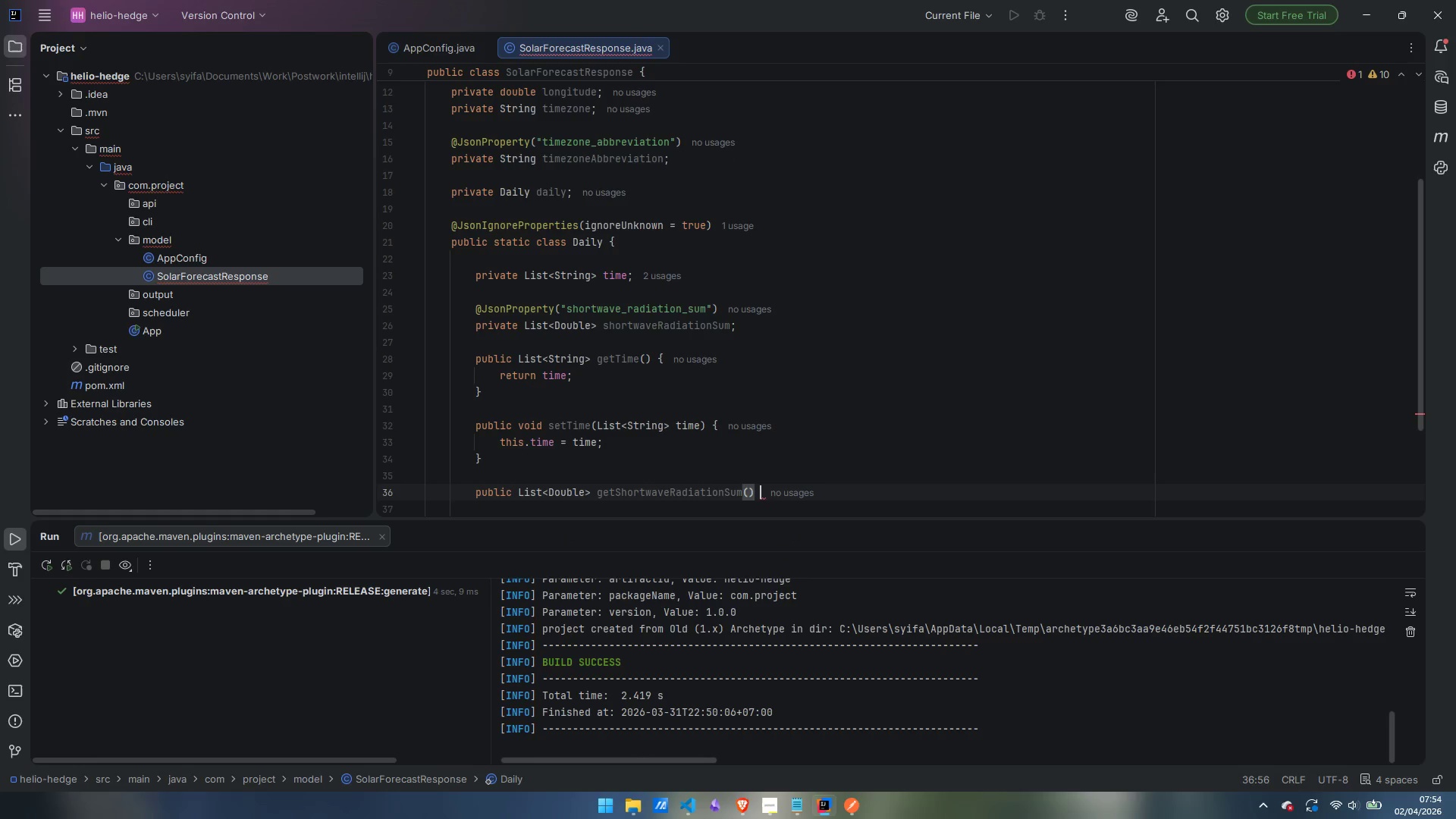 
key(Shift+BracketLeft)
 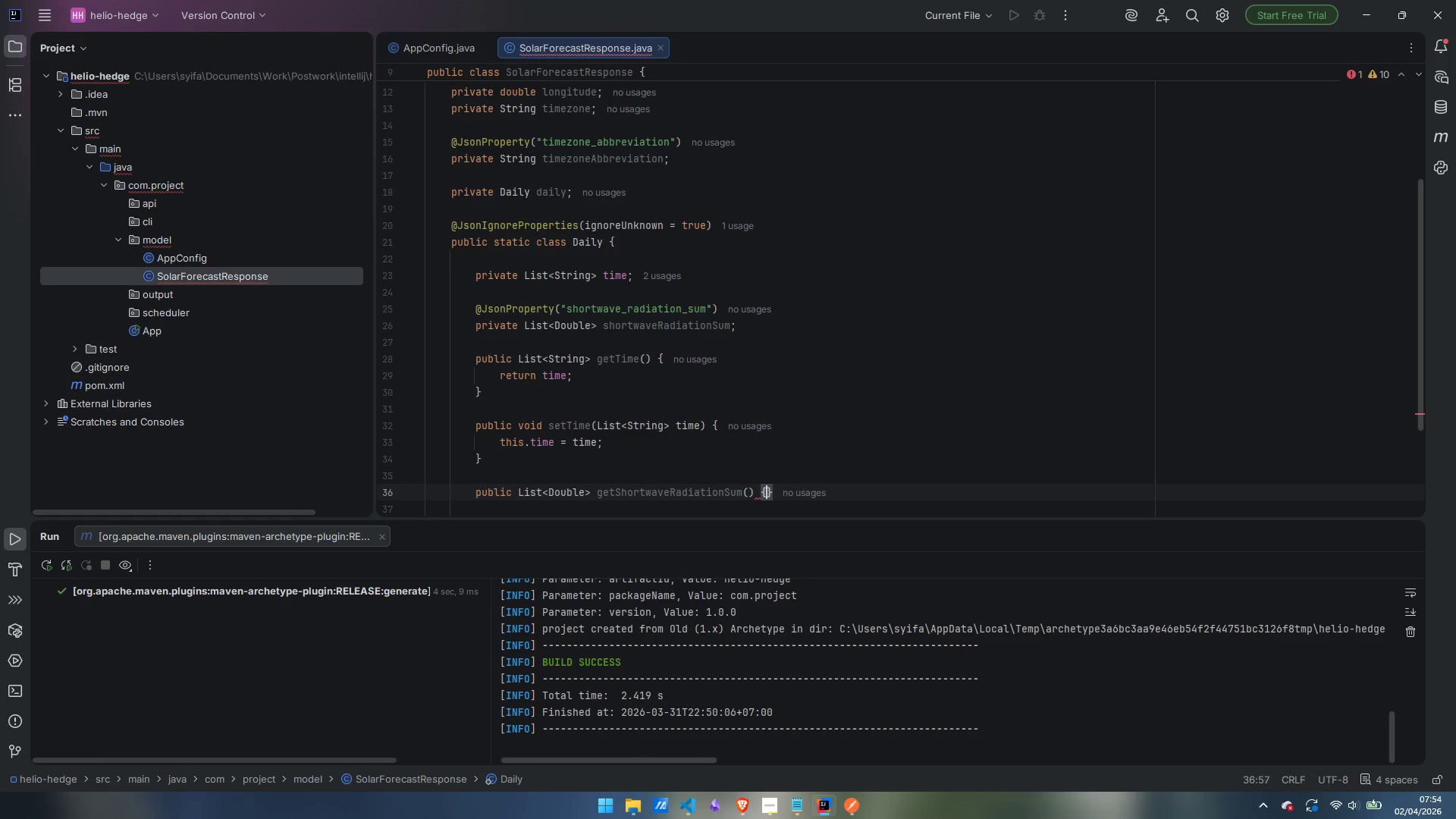 
key(Enter)
 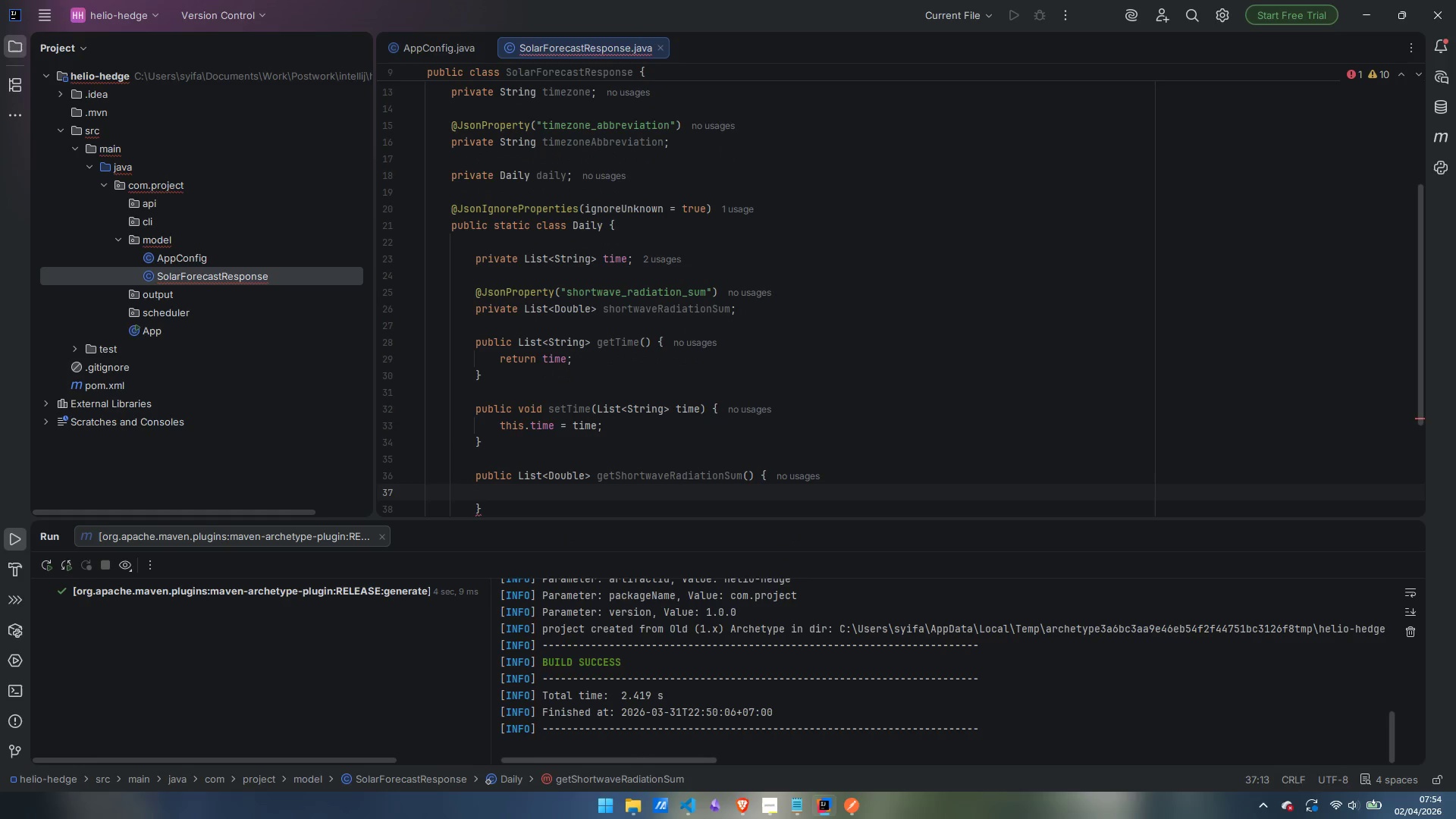 
type(return shortwaveRadiationSum;)
 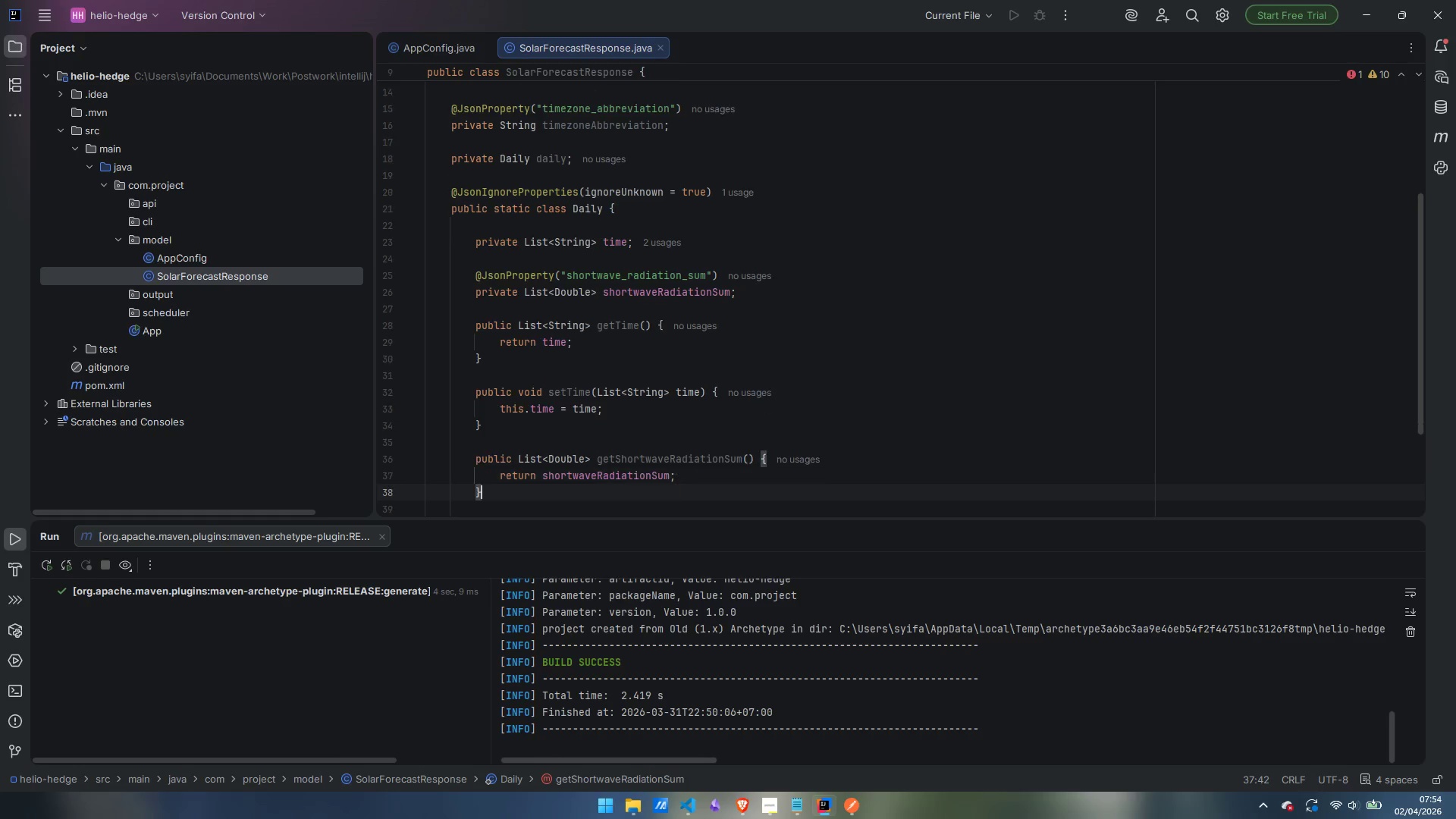 
key(ArrowDown)
 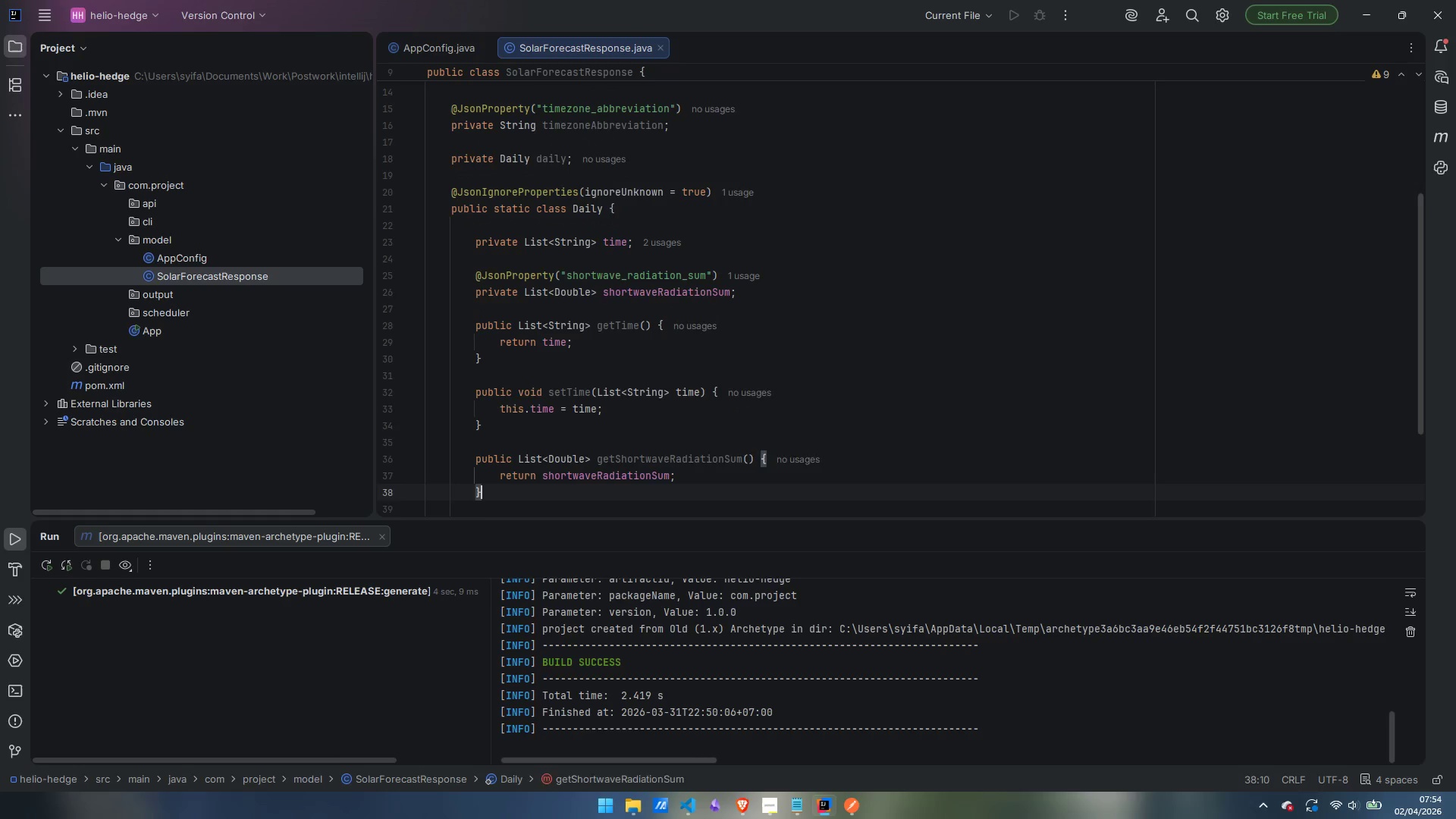 
key(Enter)
 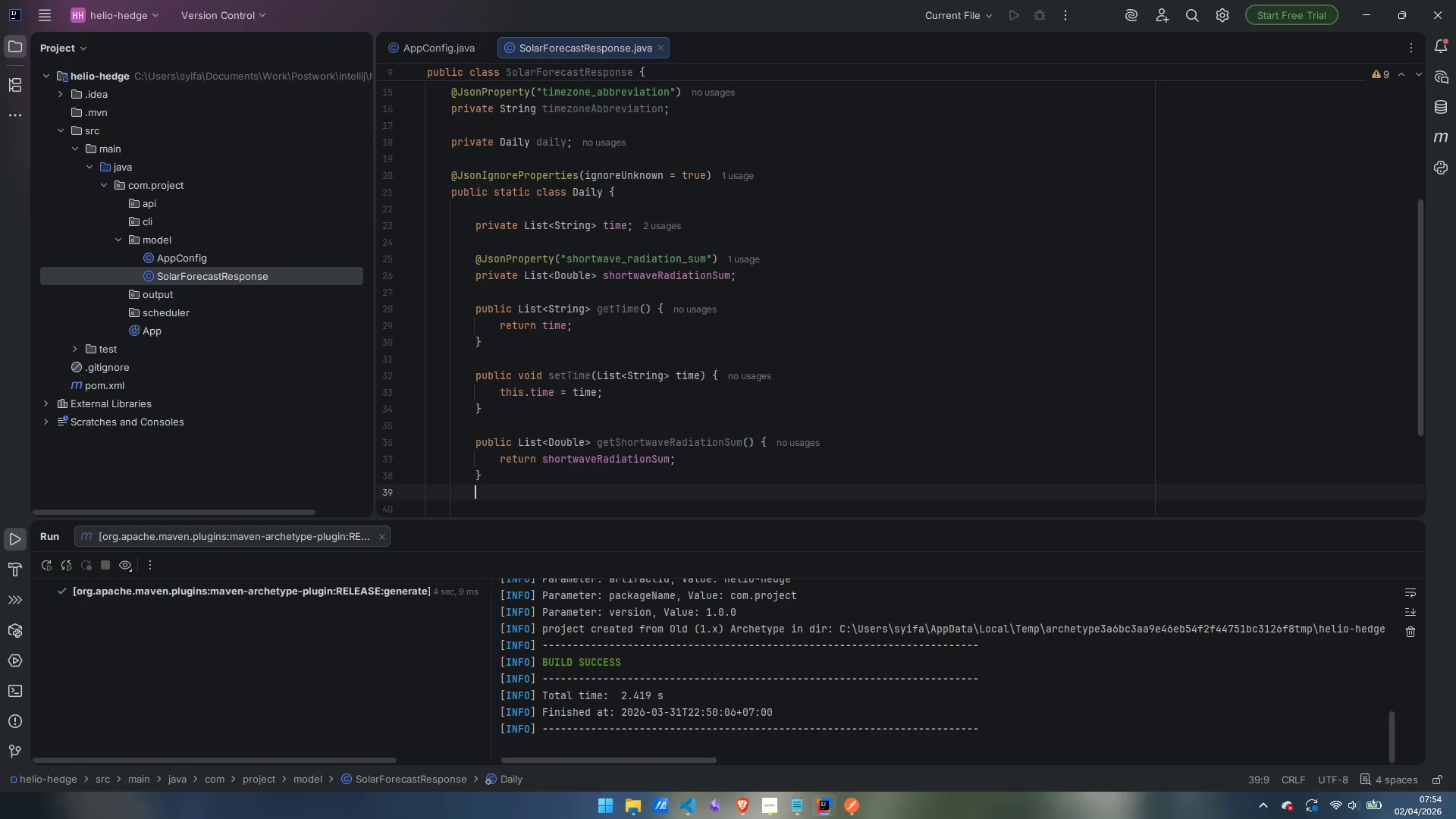 
key(Enter)
 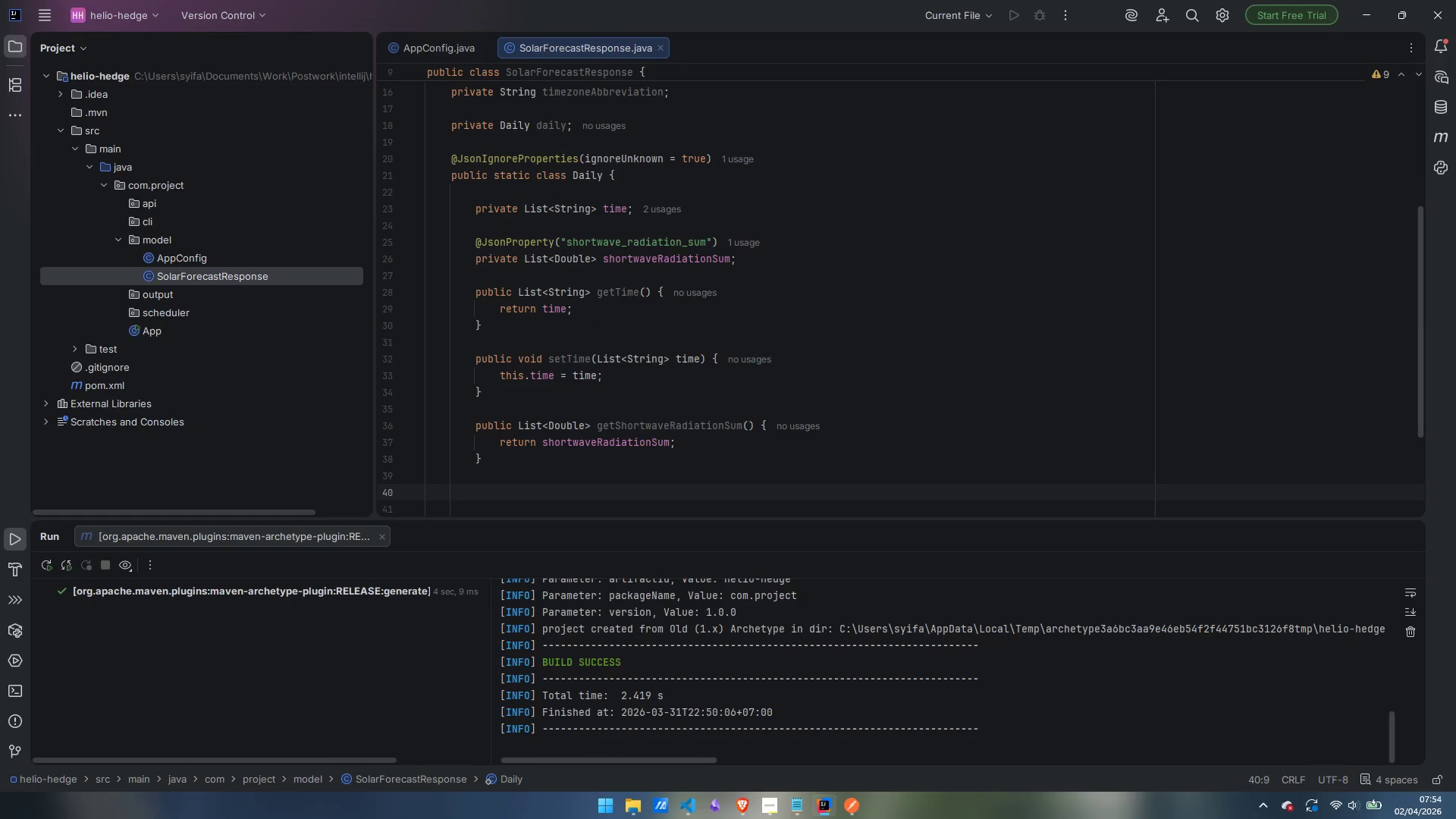 
type(public void sdet)
key(Backspace)
key(Backspace)
key(Backspace)
type(etShortwaveRadio)
key(Backspace)
type(ationSum()
 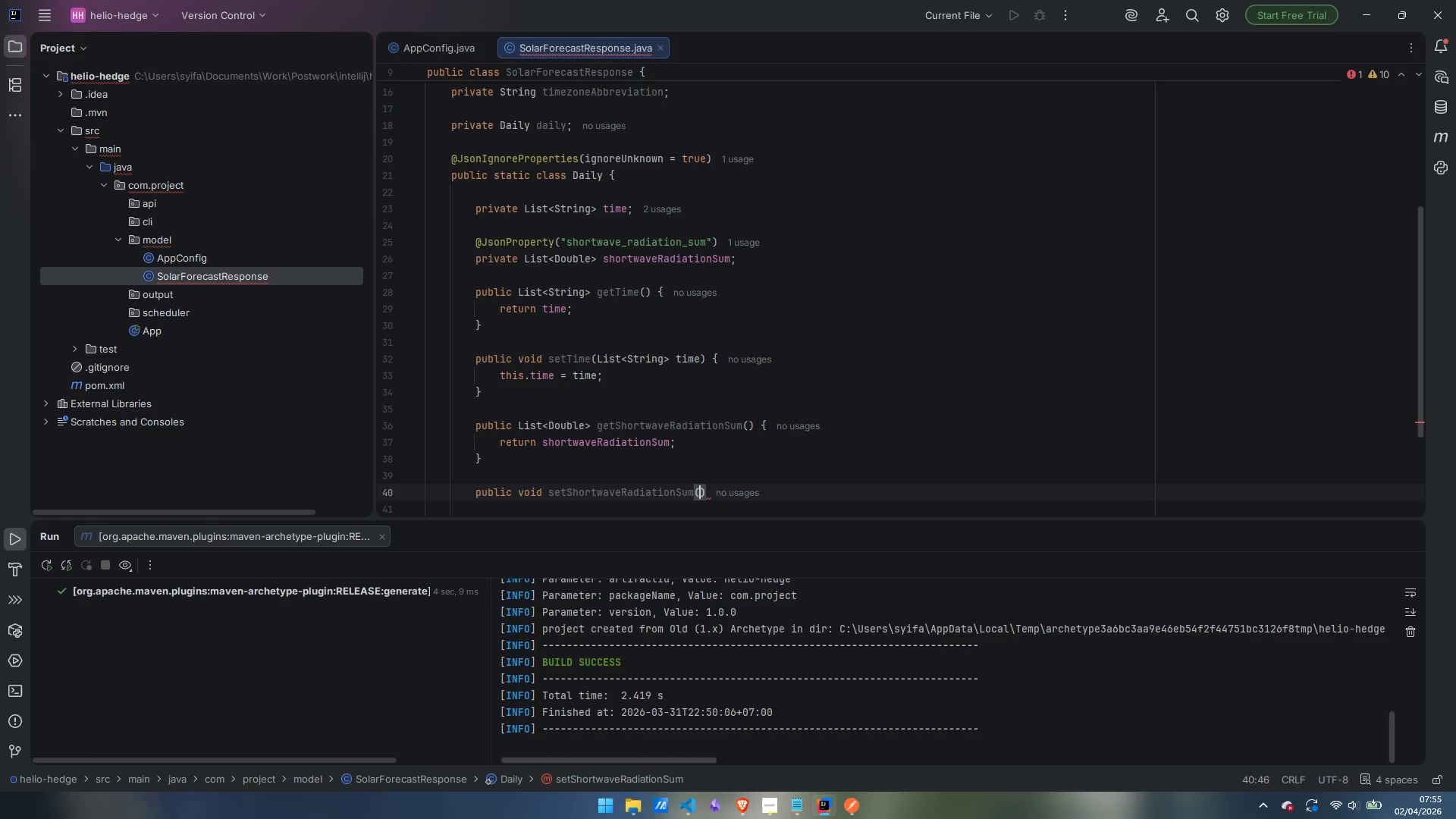 
type(List<DO)
key(Backspace)
 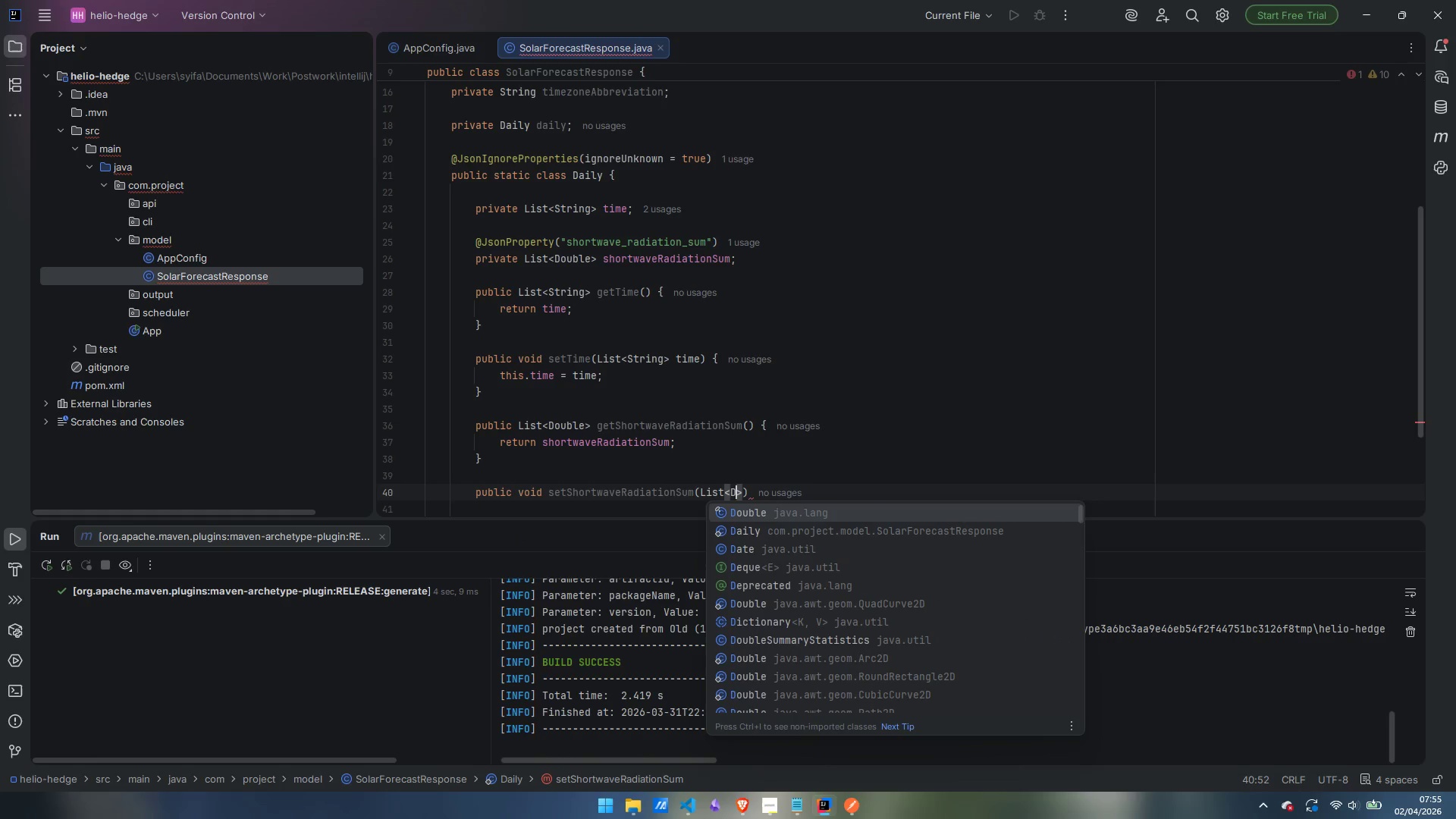 
hold_key(key=ShiftLeft, duration=1.5)
 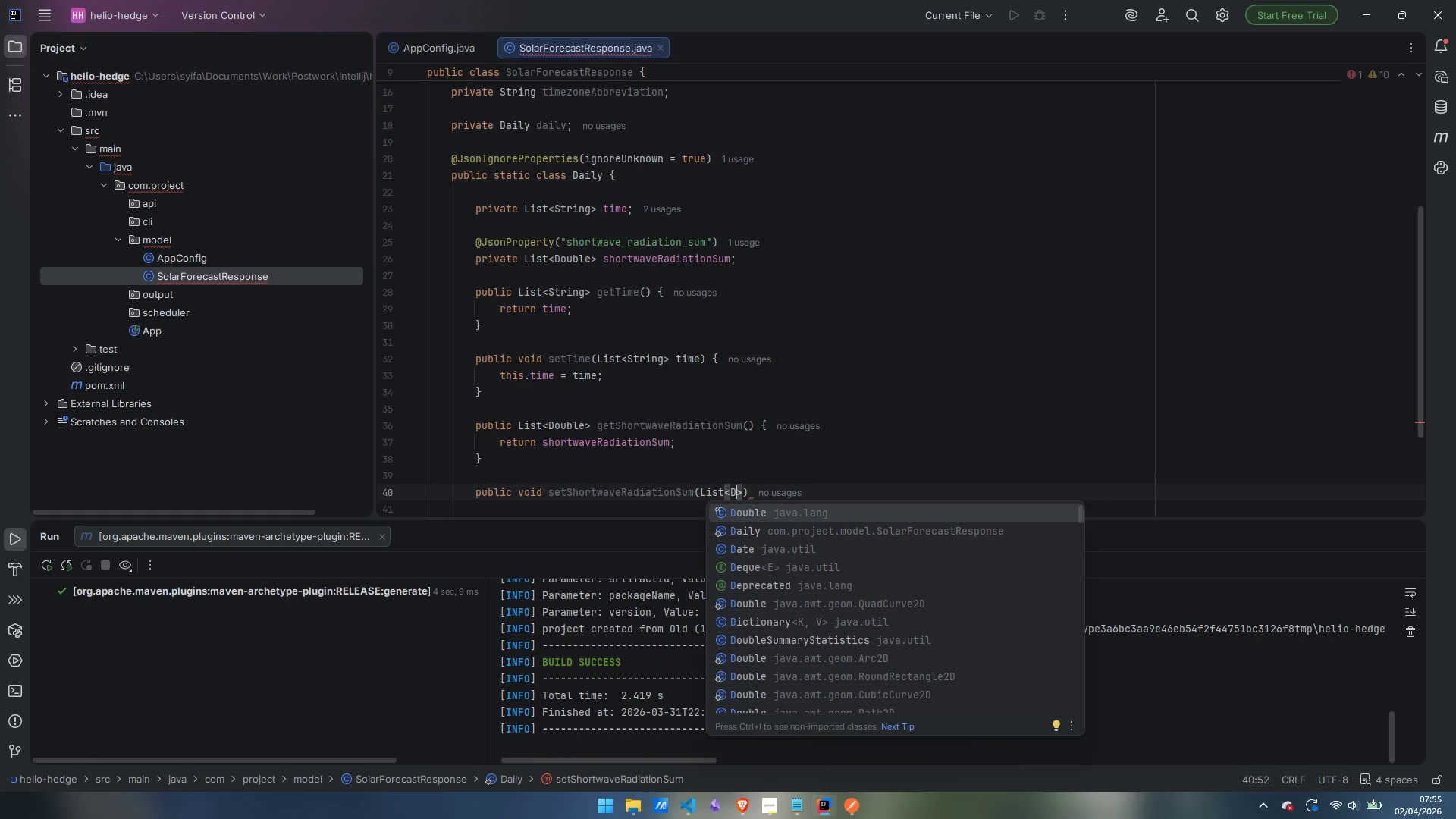 
type(Double)
 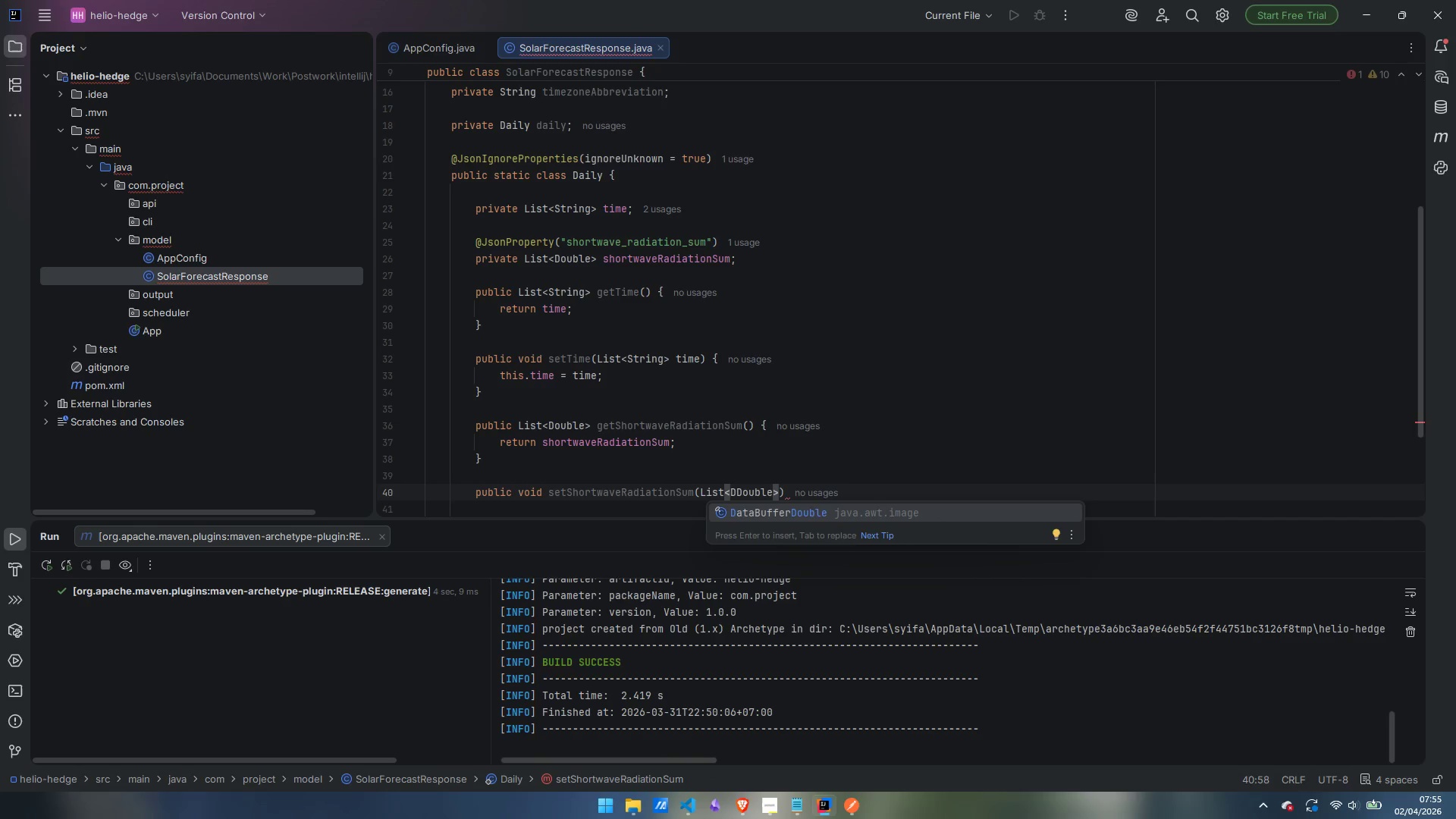 
key(Control+ControlLeft)
 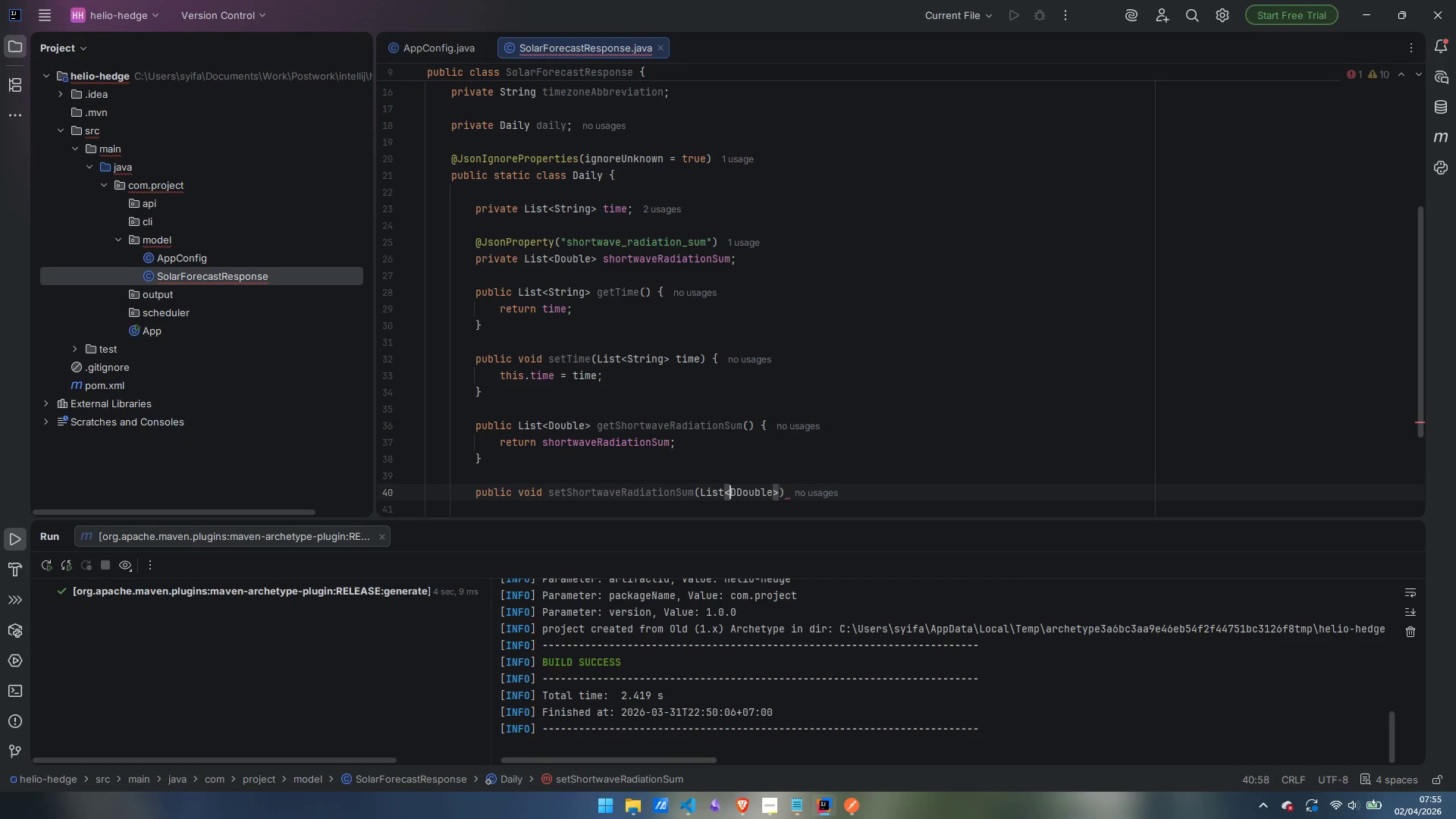 
key(Control+ArrowLeft)
 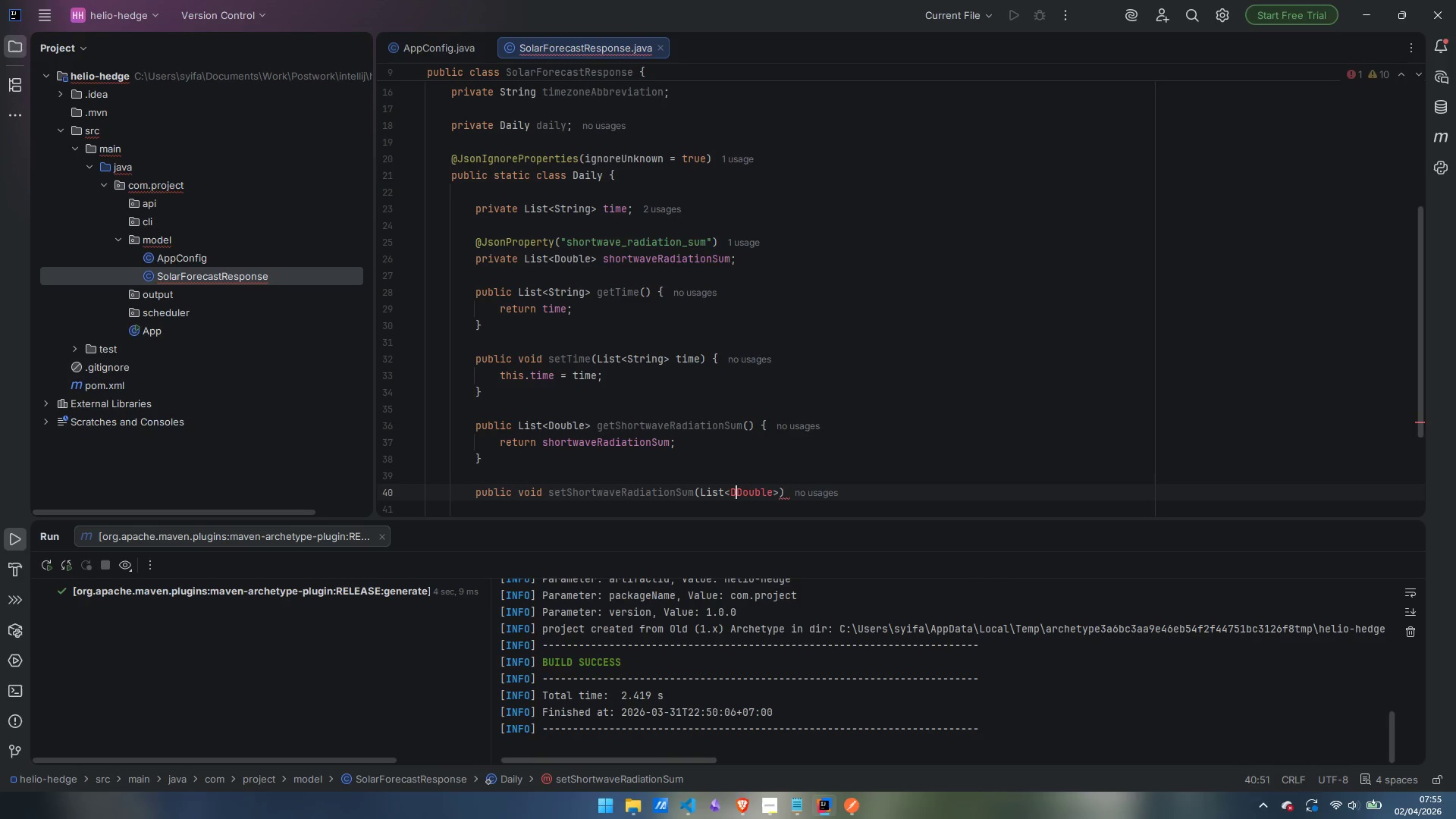 
key(ArrowRight)
 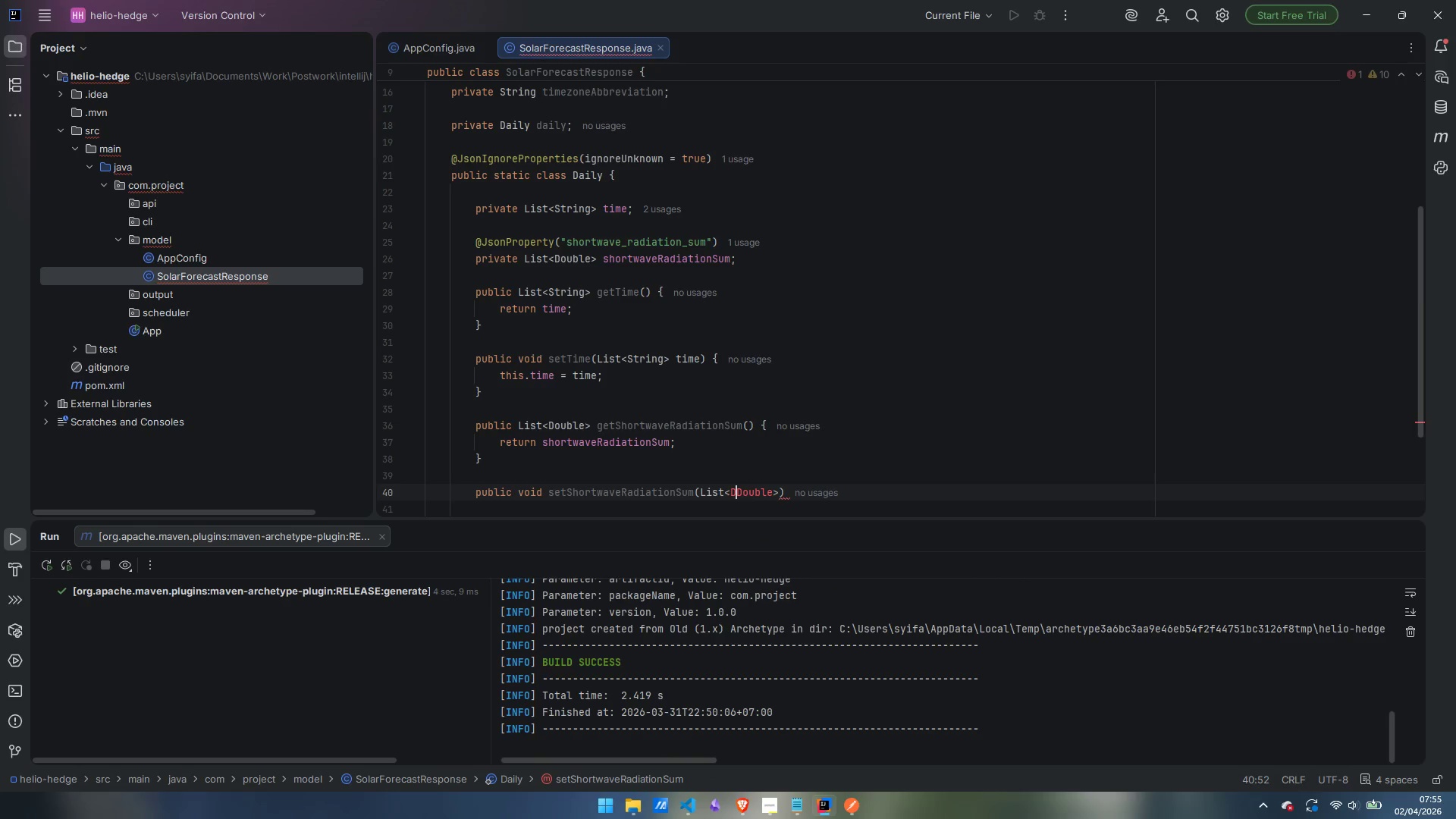 
key(Backspace)
 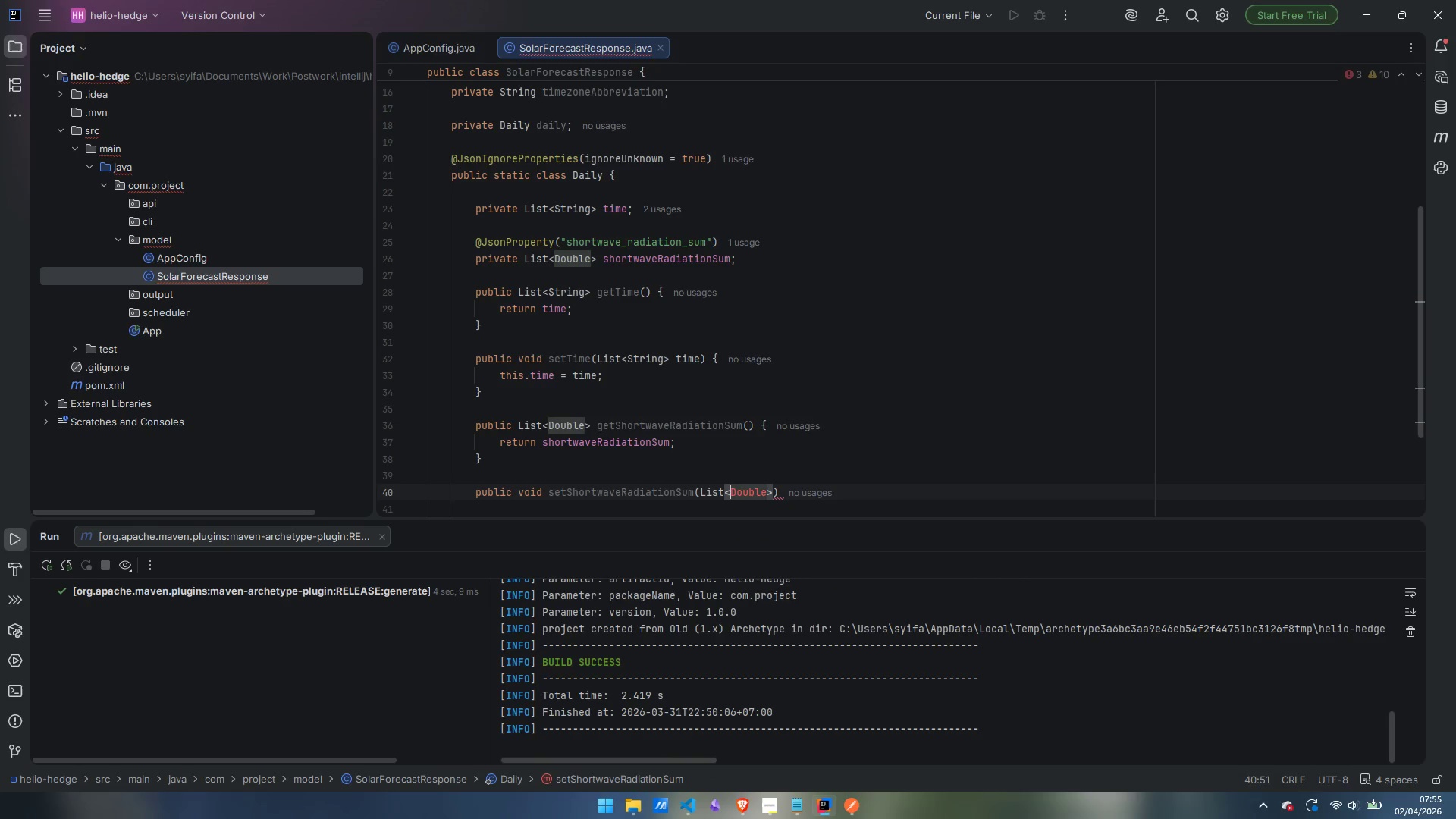 
key(Control+ArrowRight)
 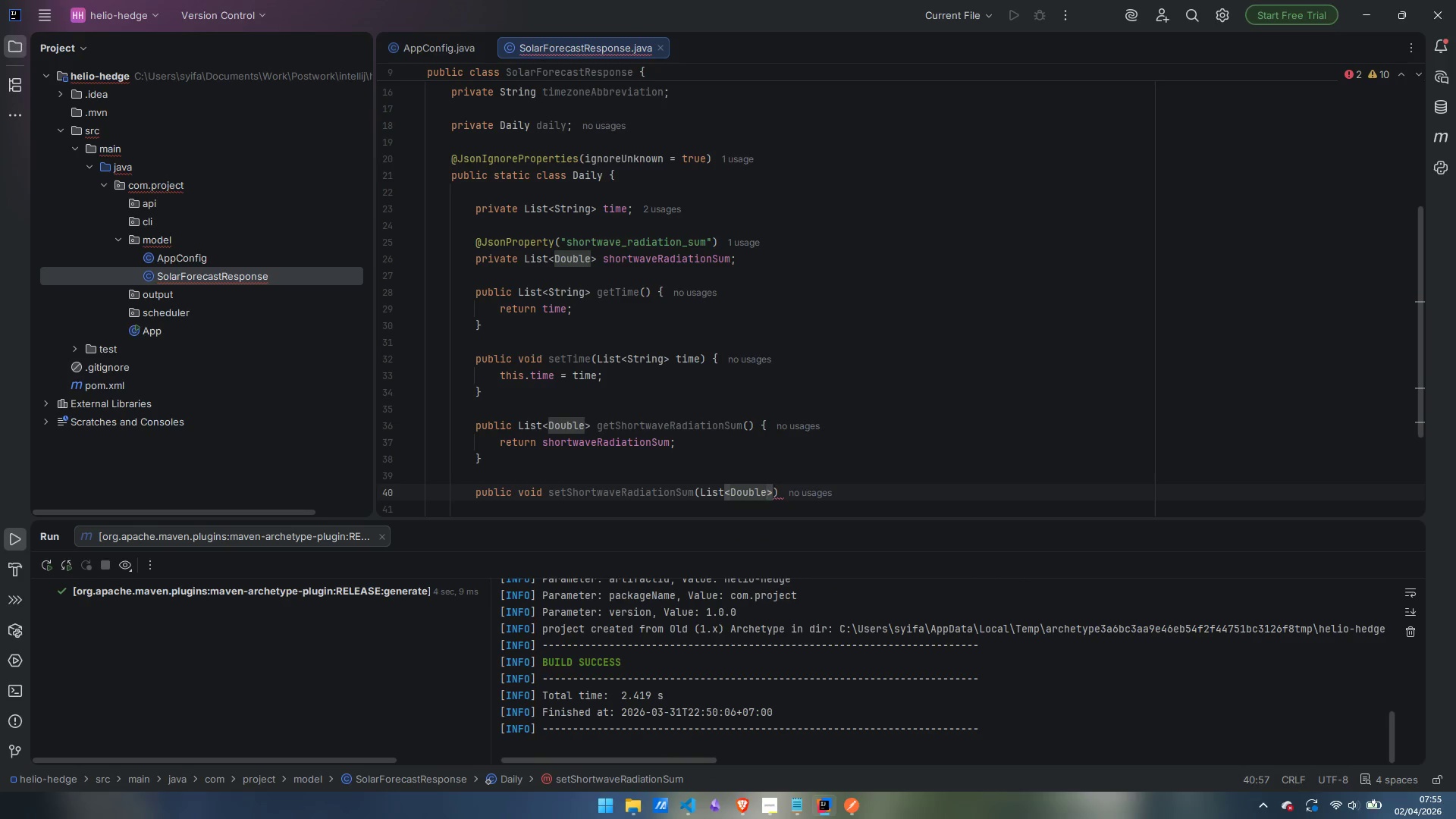 
key(ArrowRight)
 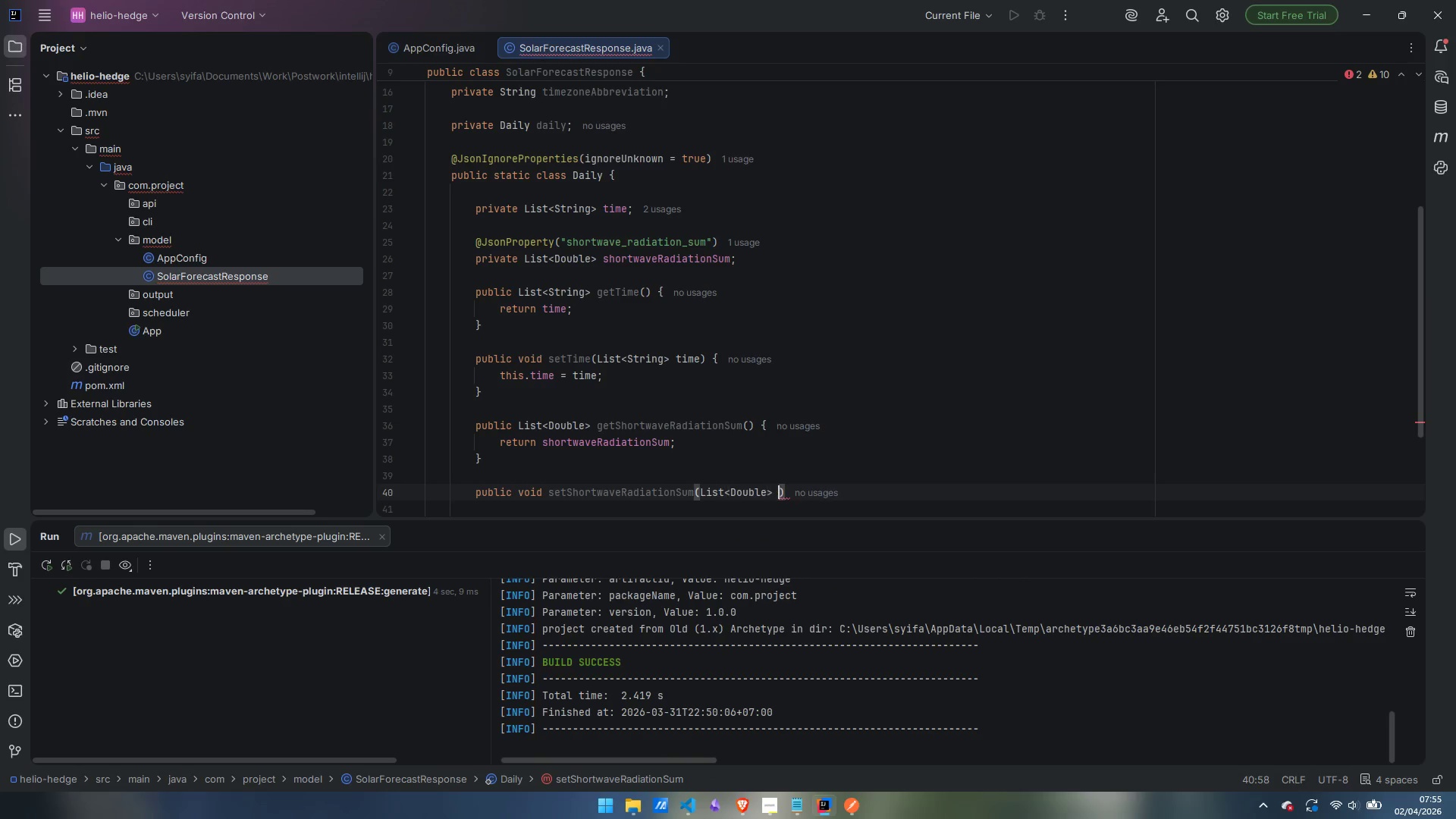 
type( shortwaveRadiationSum)
 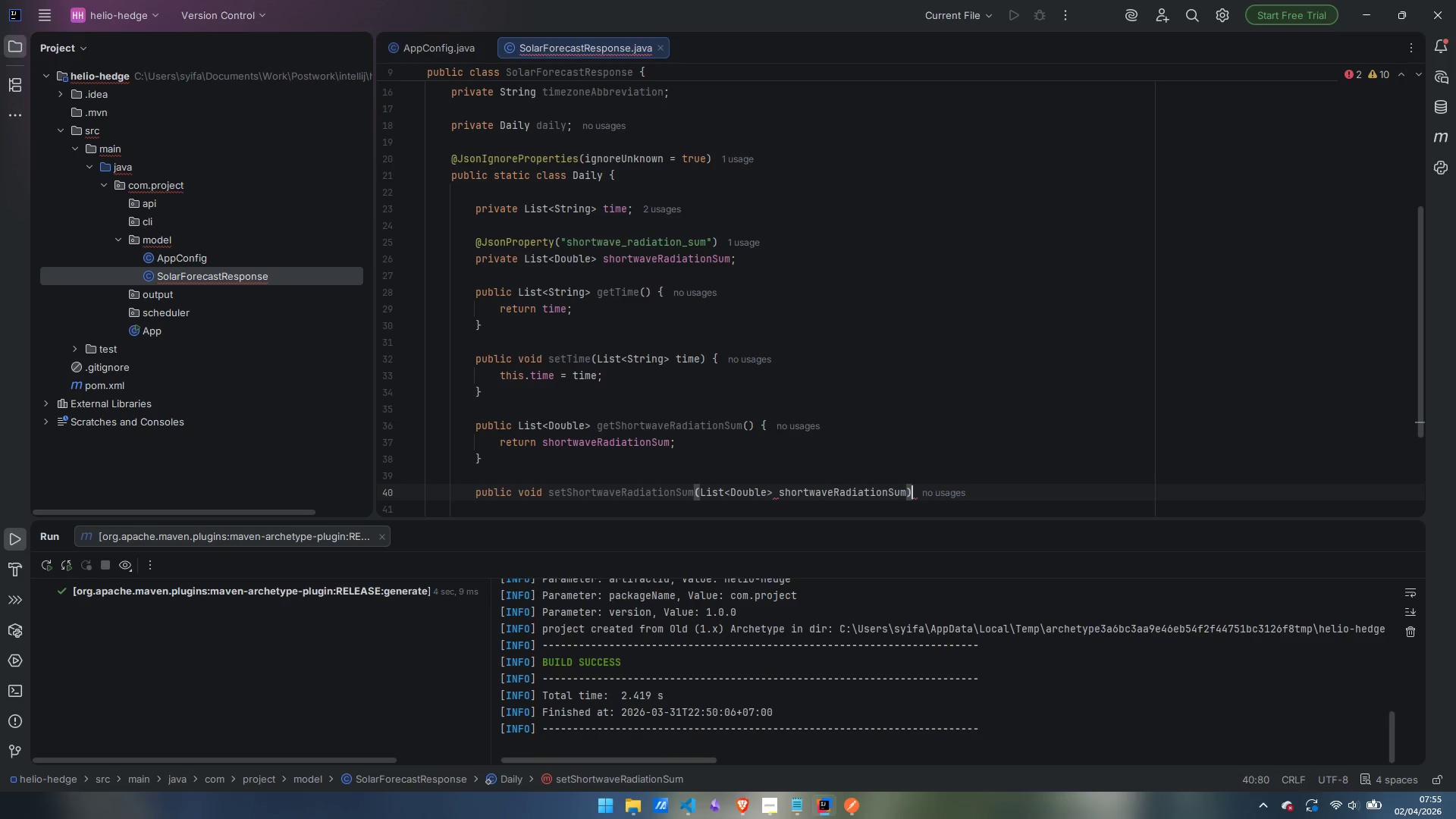 
 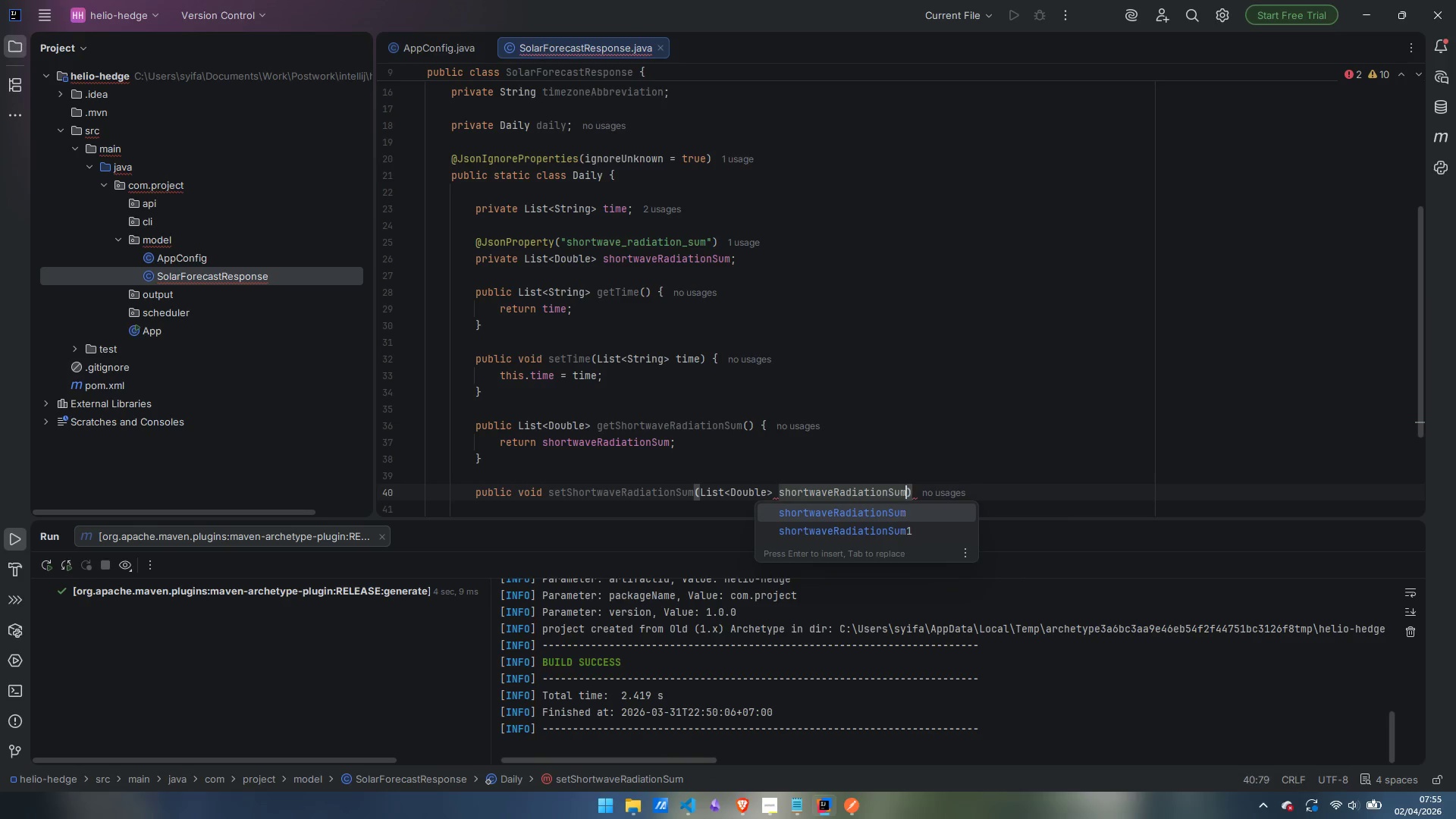 
key(ArrowRight)
 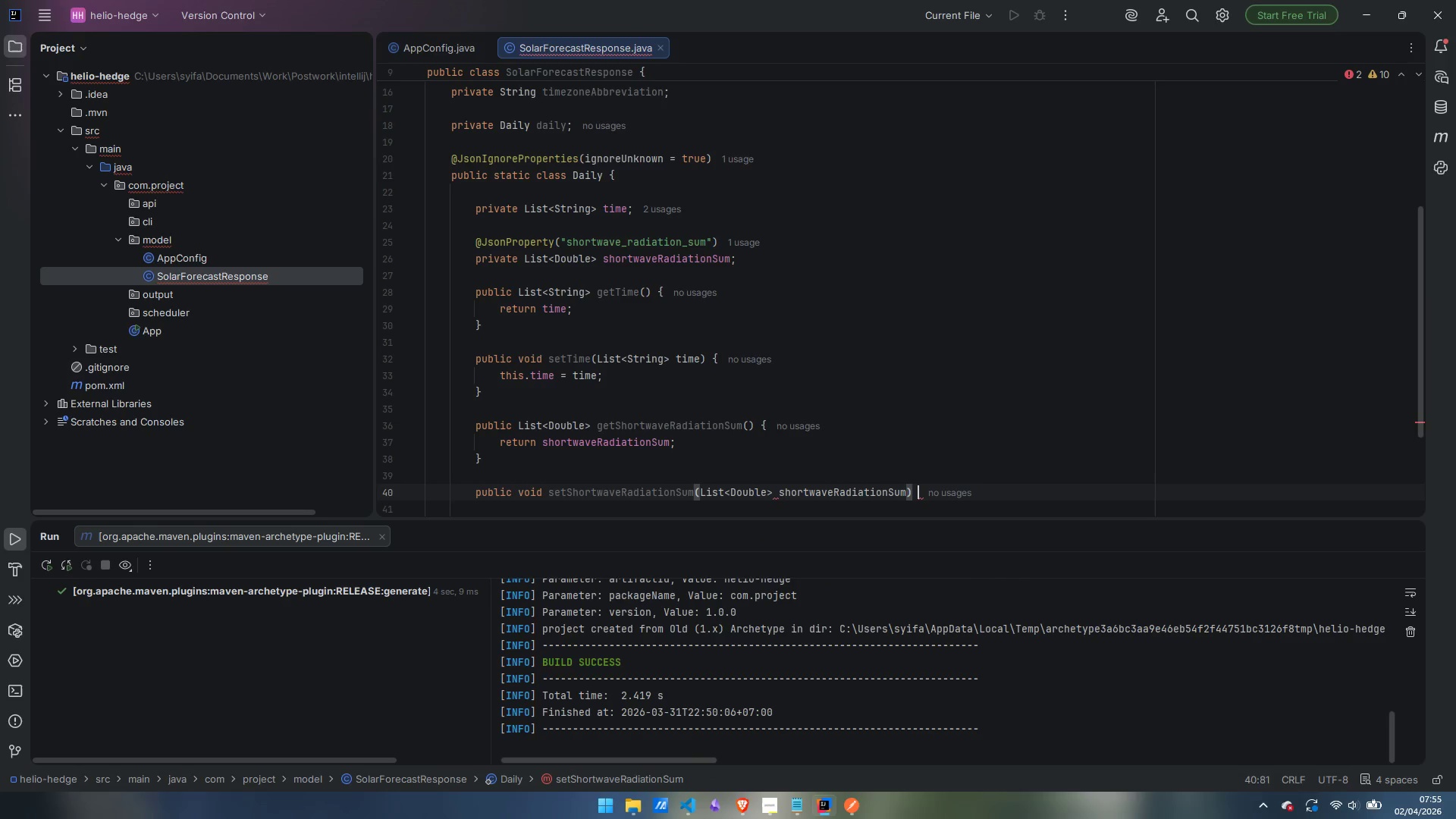 
key(Space)
 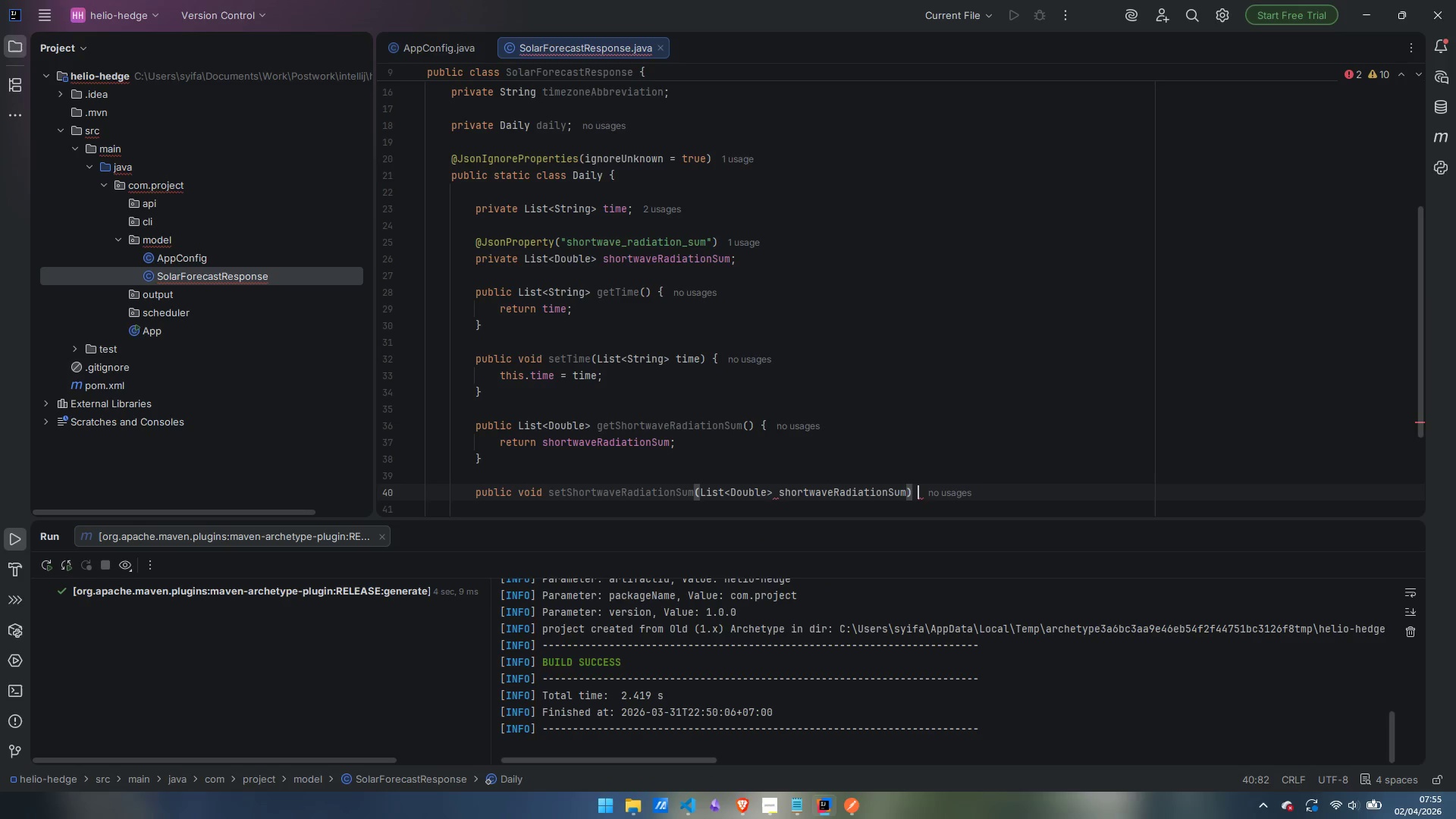 
key(Shift+BracketLeft)
 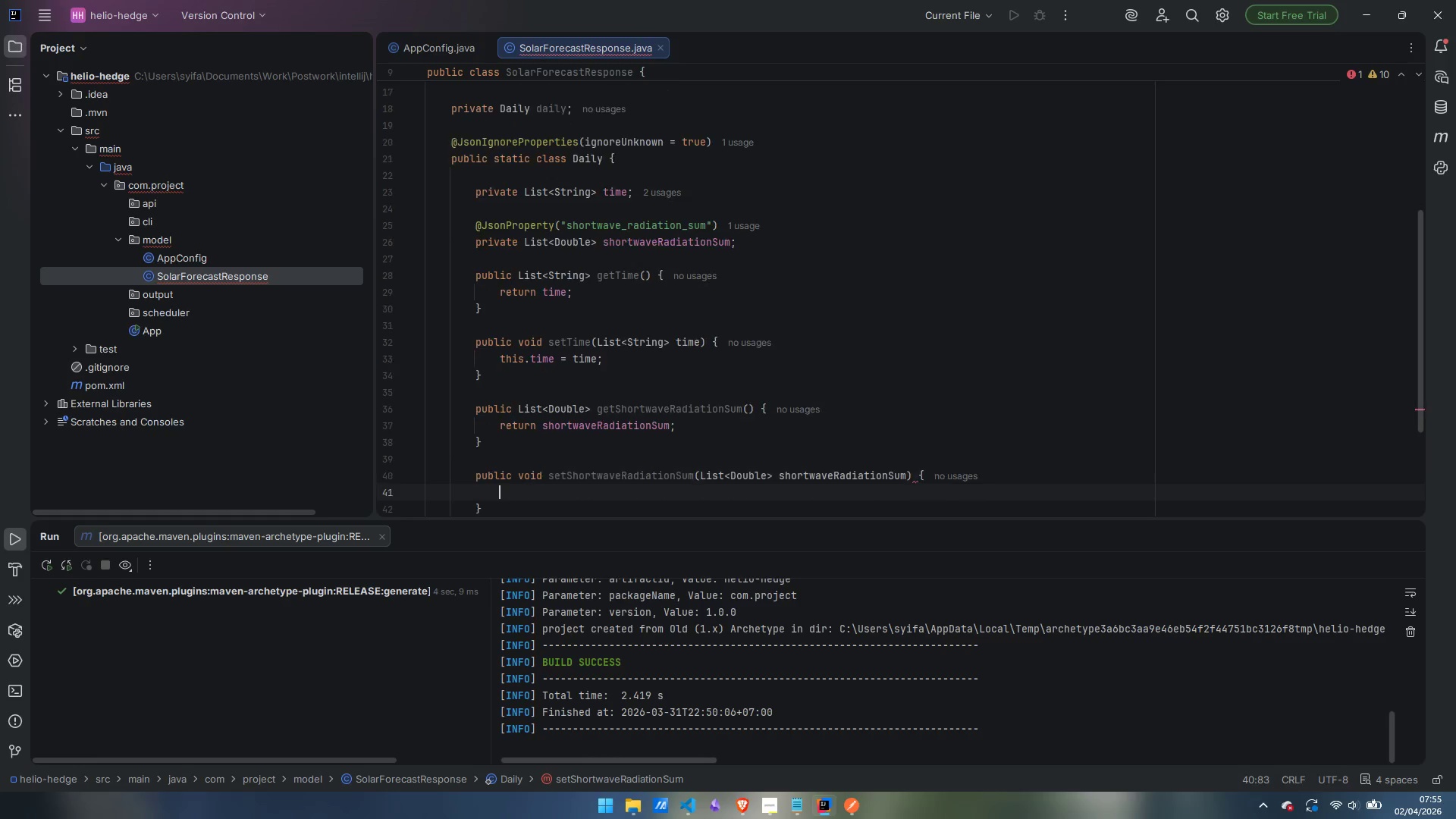 
key(Enter)
 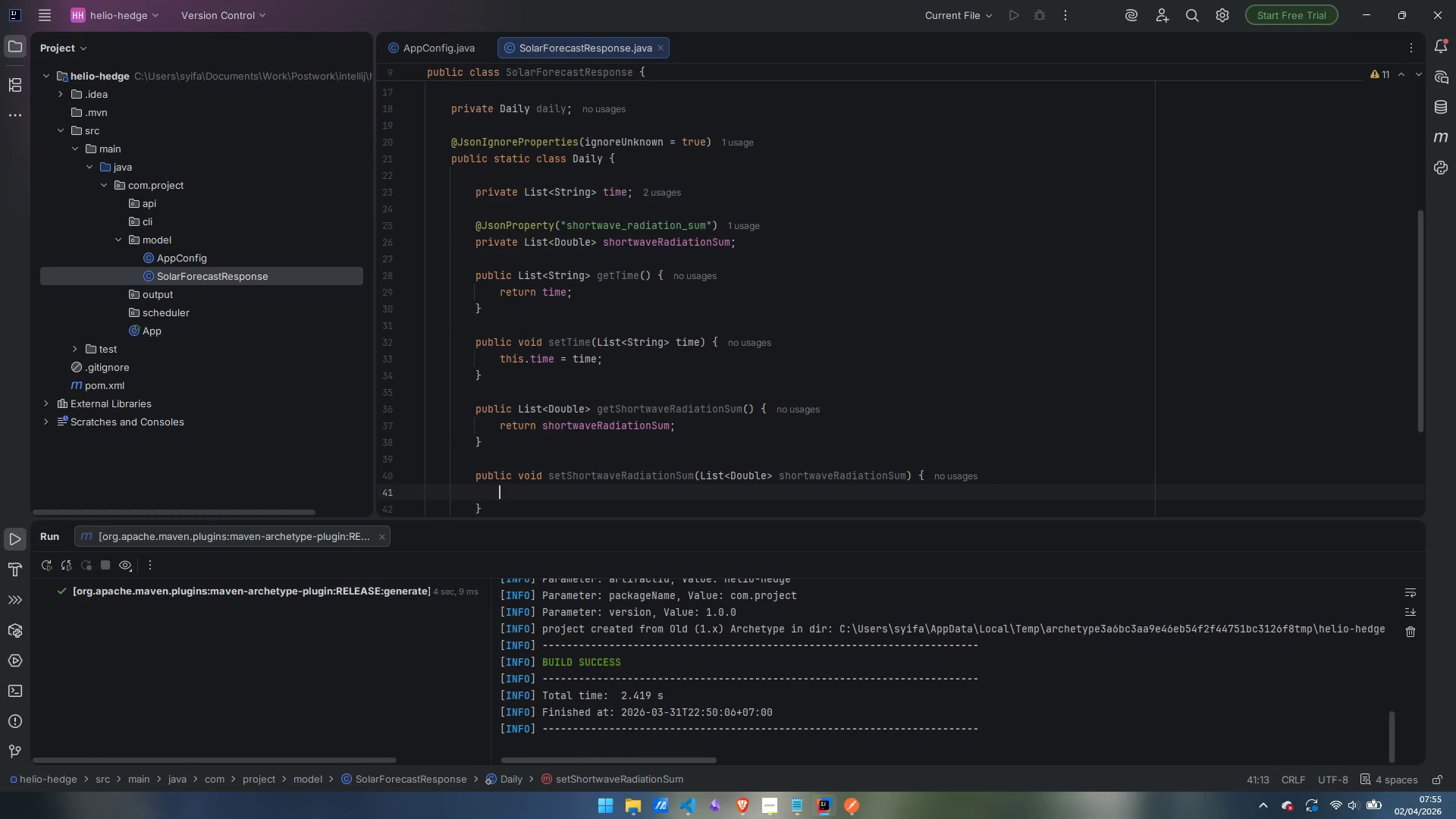 
type(this.show)
key(Backspace)
type(rtwaveRadiationSum = shortwaveRadiationSum;)
 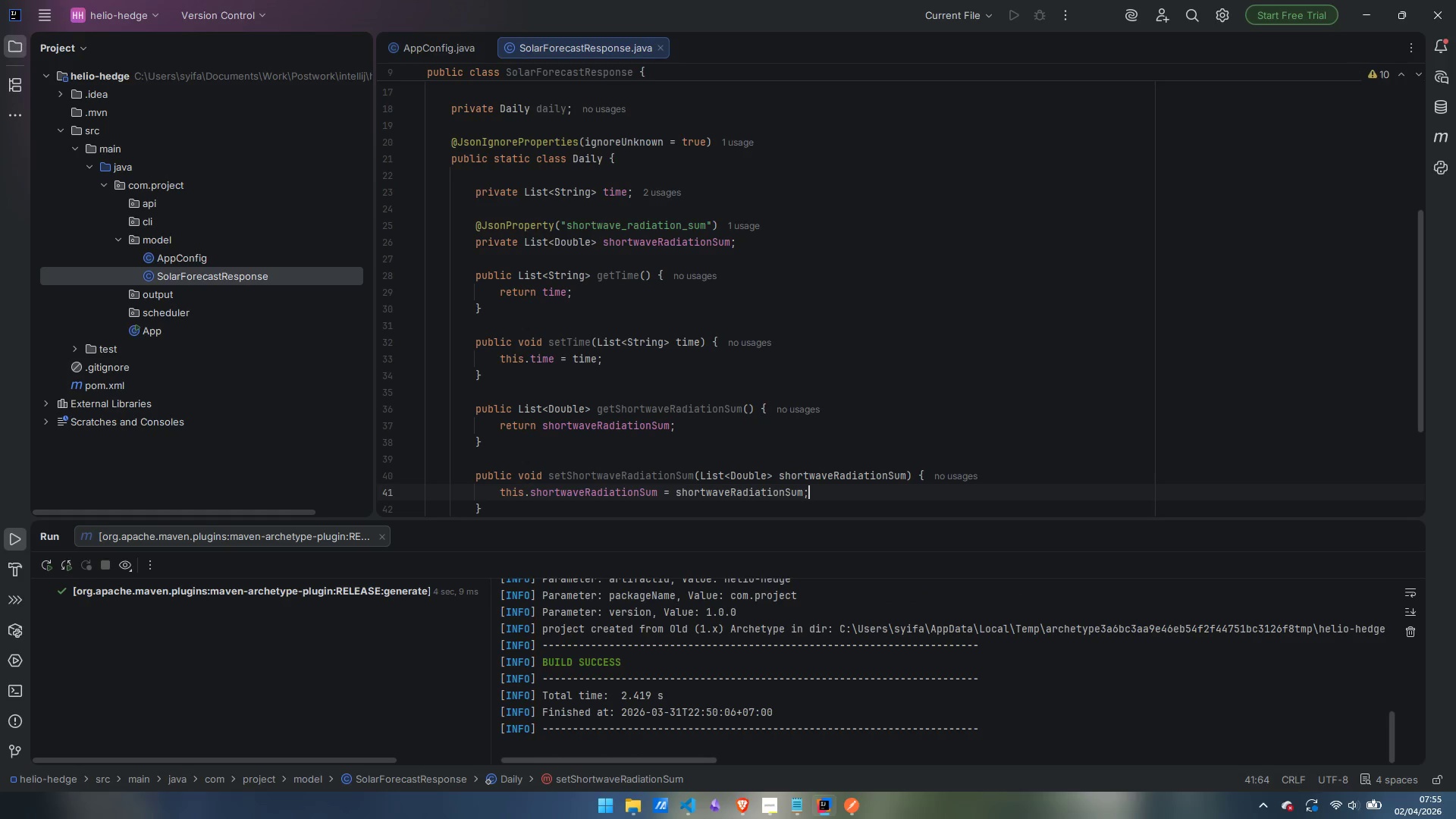 
wait(6.94)
 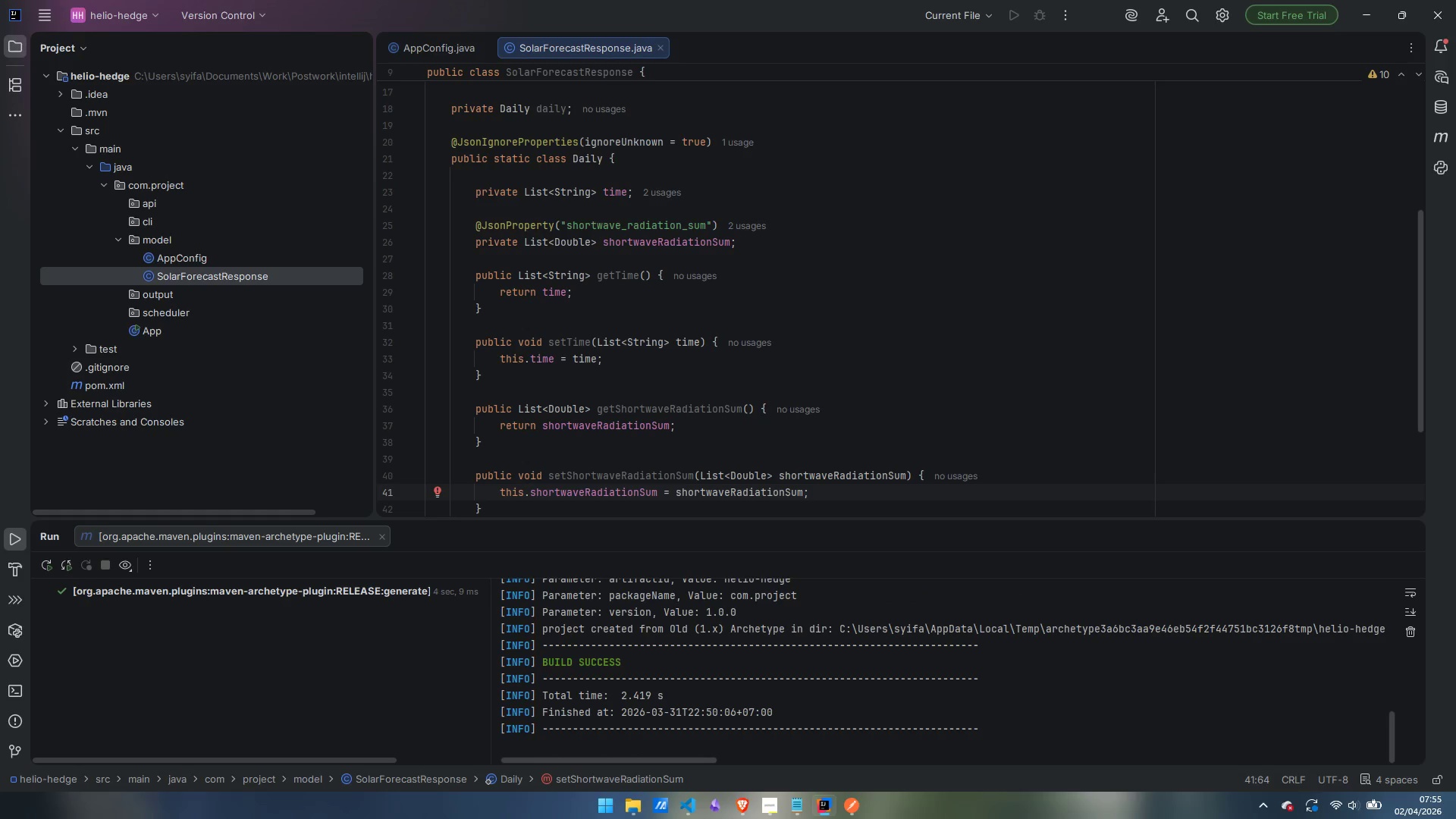 
scroll: coordinate [739, 329], scroll_direction: up, amount: 4.0
 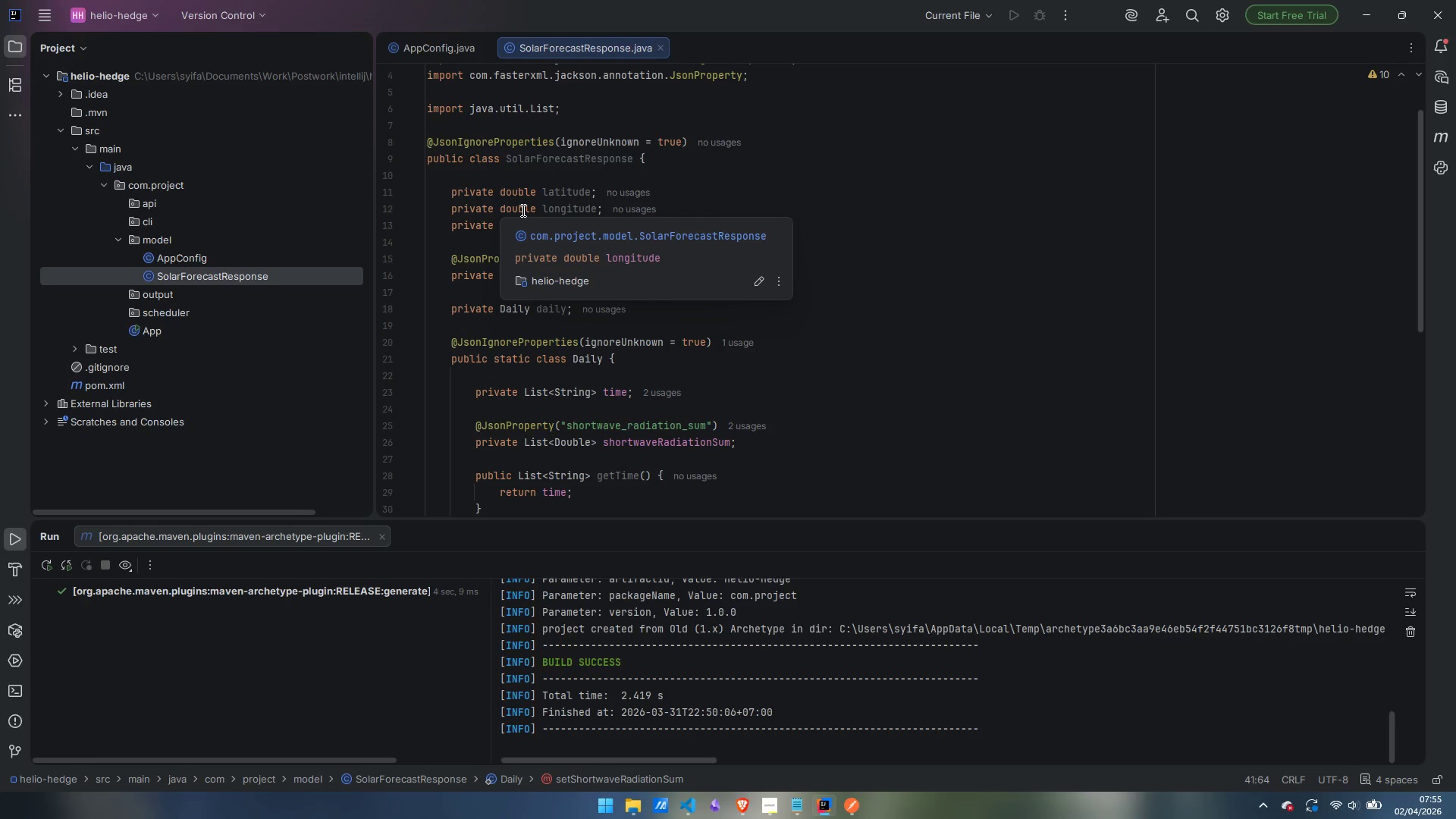 
scroll: coordinate [701, 406], scroll_direction: down, amount: 8.0
 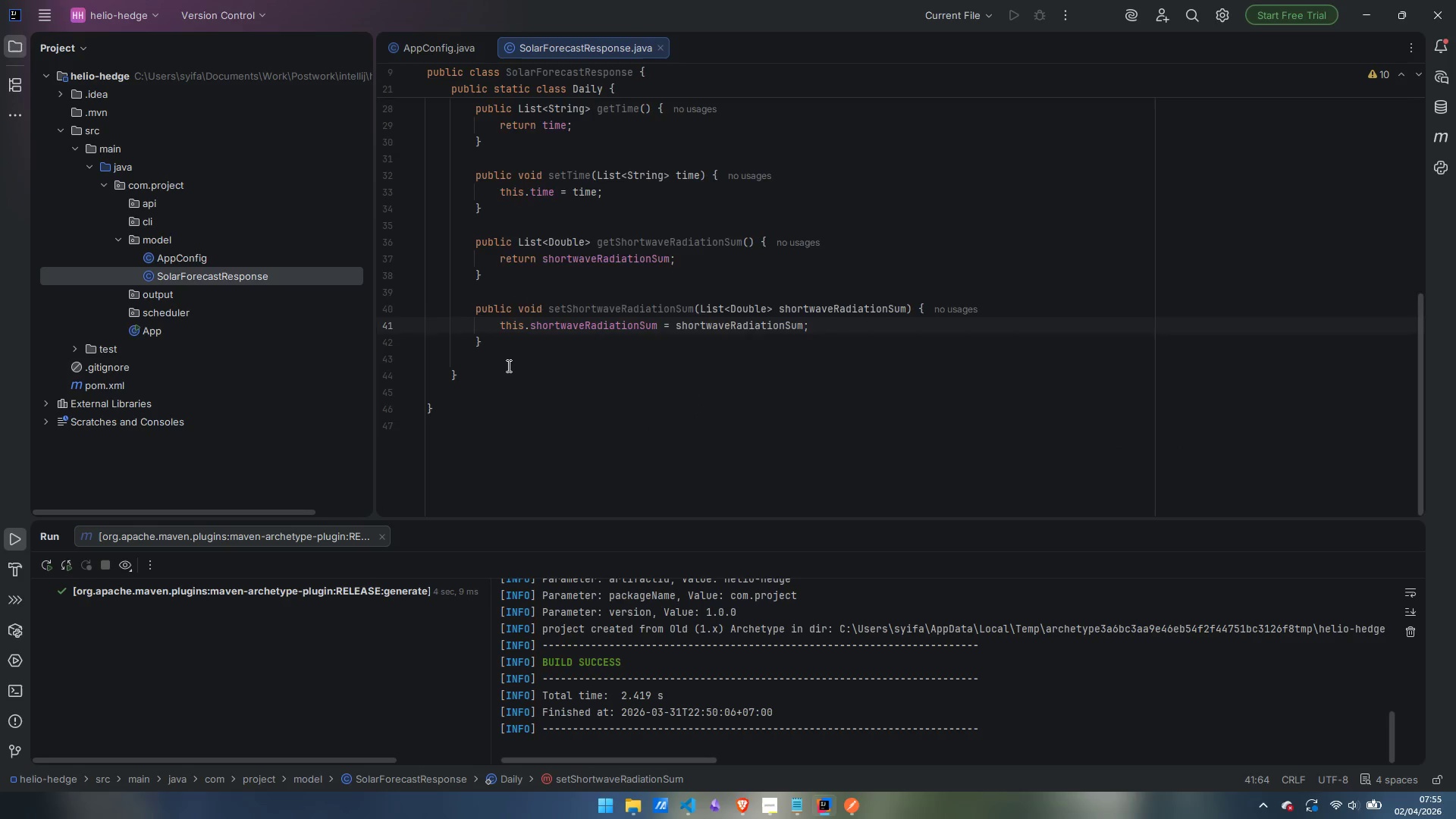 
scroll: coordinate [507, 366], scroll_direction: up, amount: 5.0
 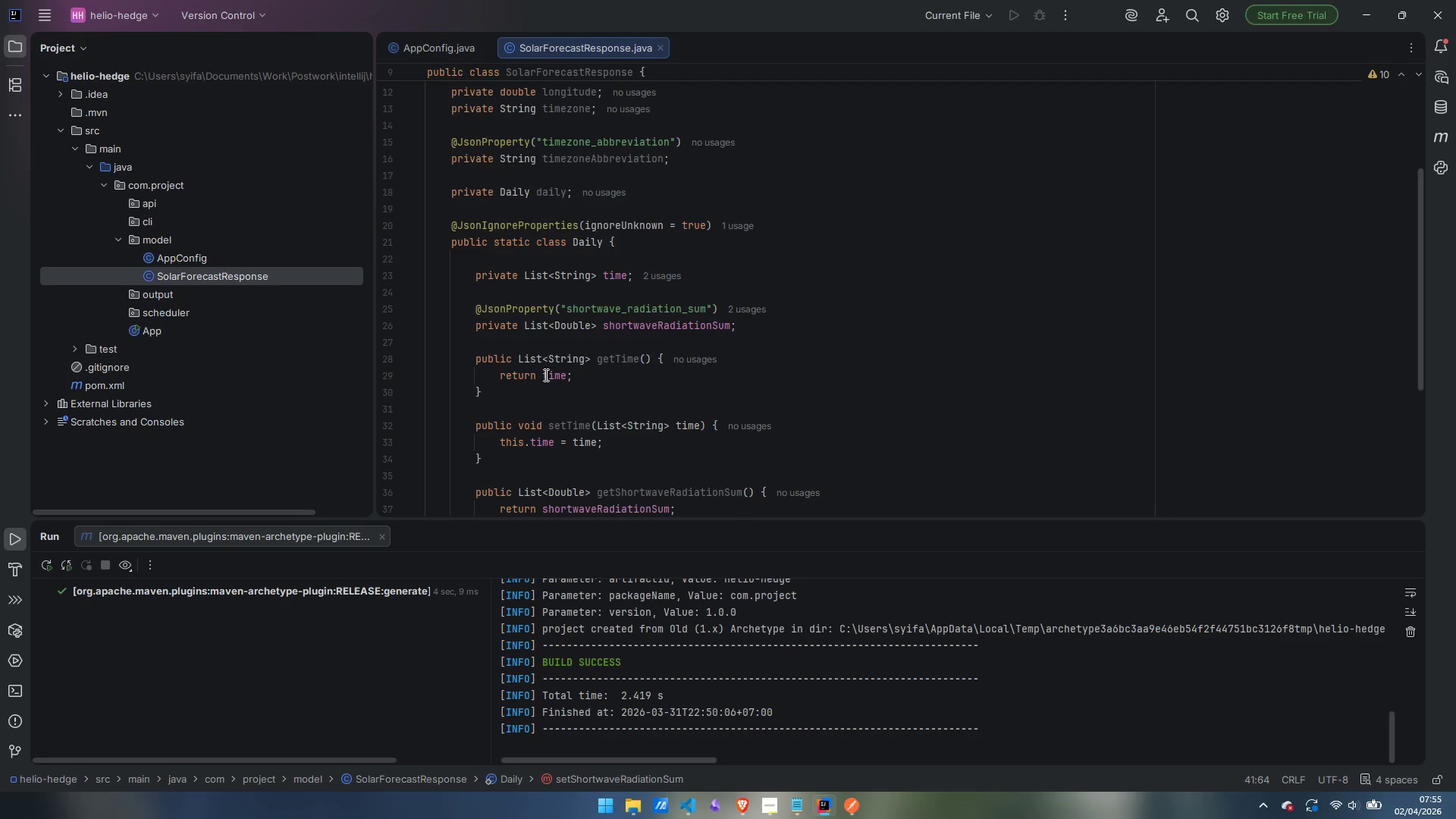 
scroll: coordinate [544, 375], scroll_direction: down, amount: 4.0
 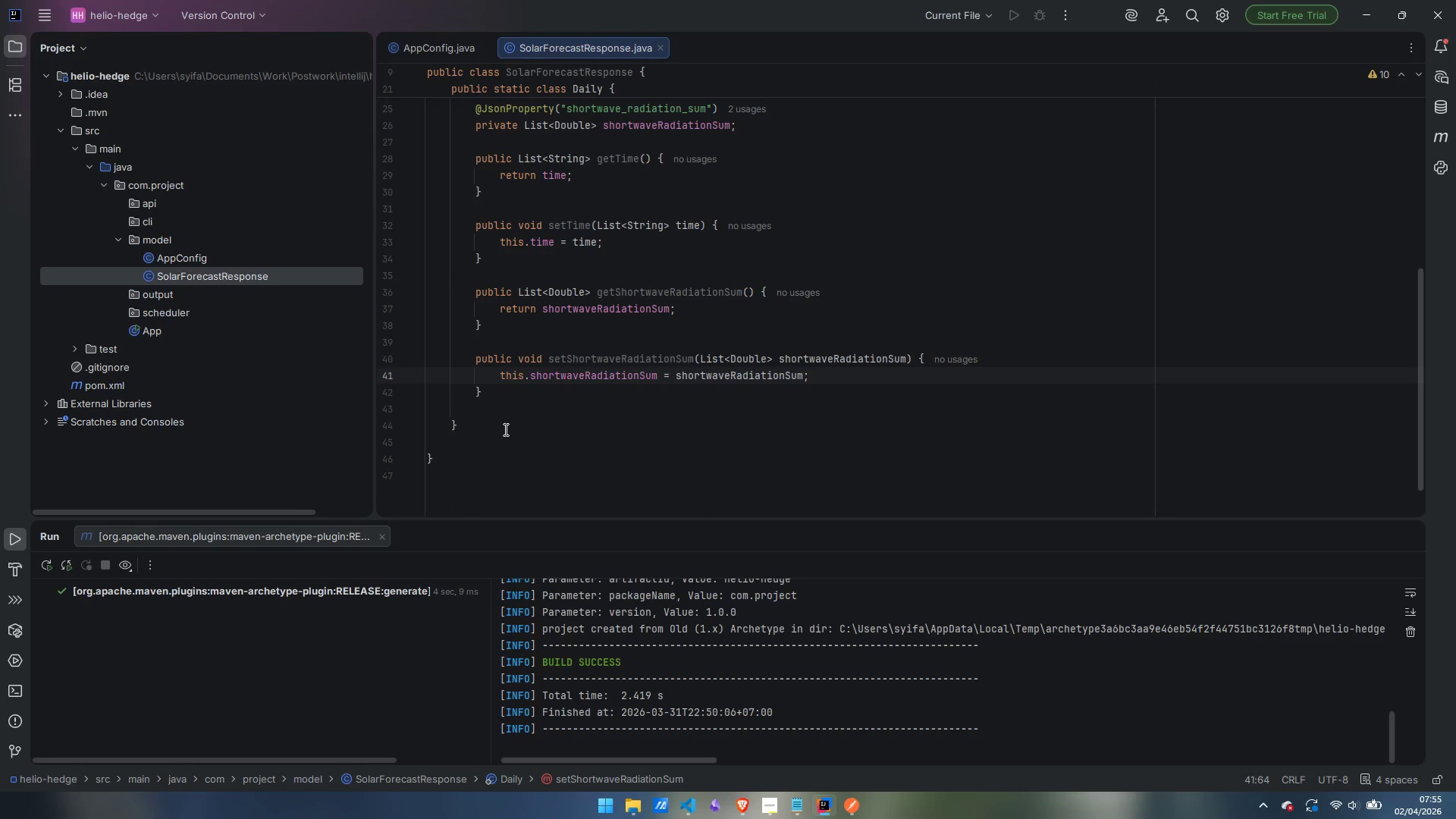 
left_click([504, 429])
 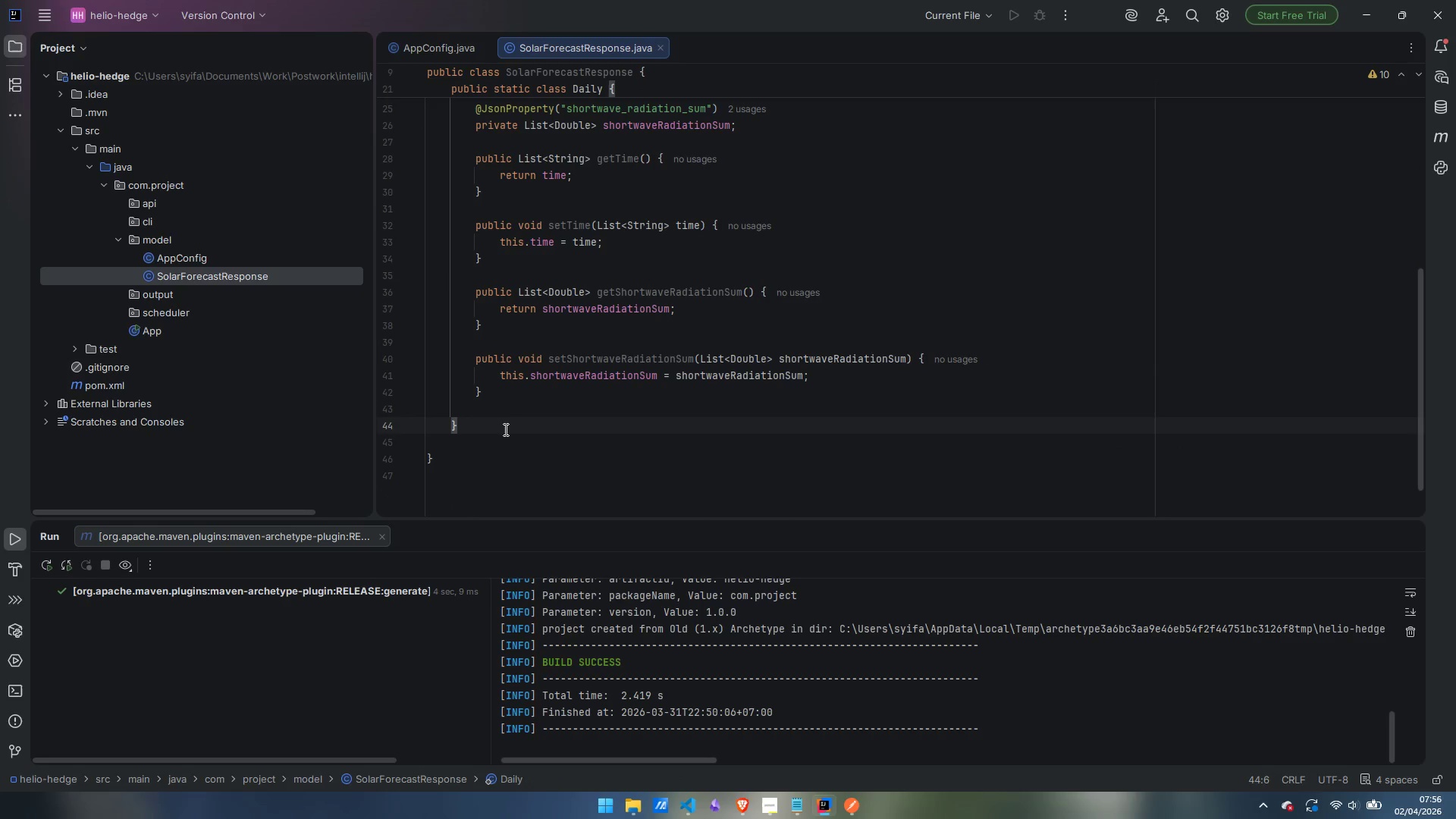 
key(Enter)
 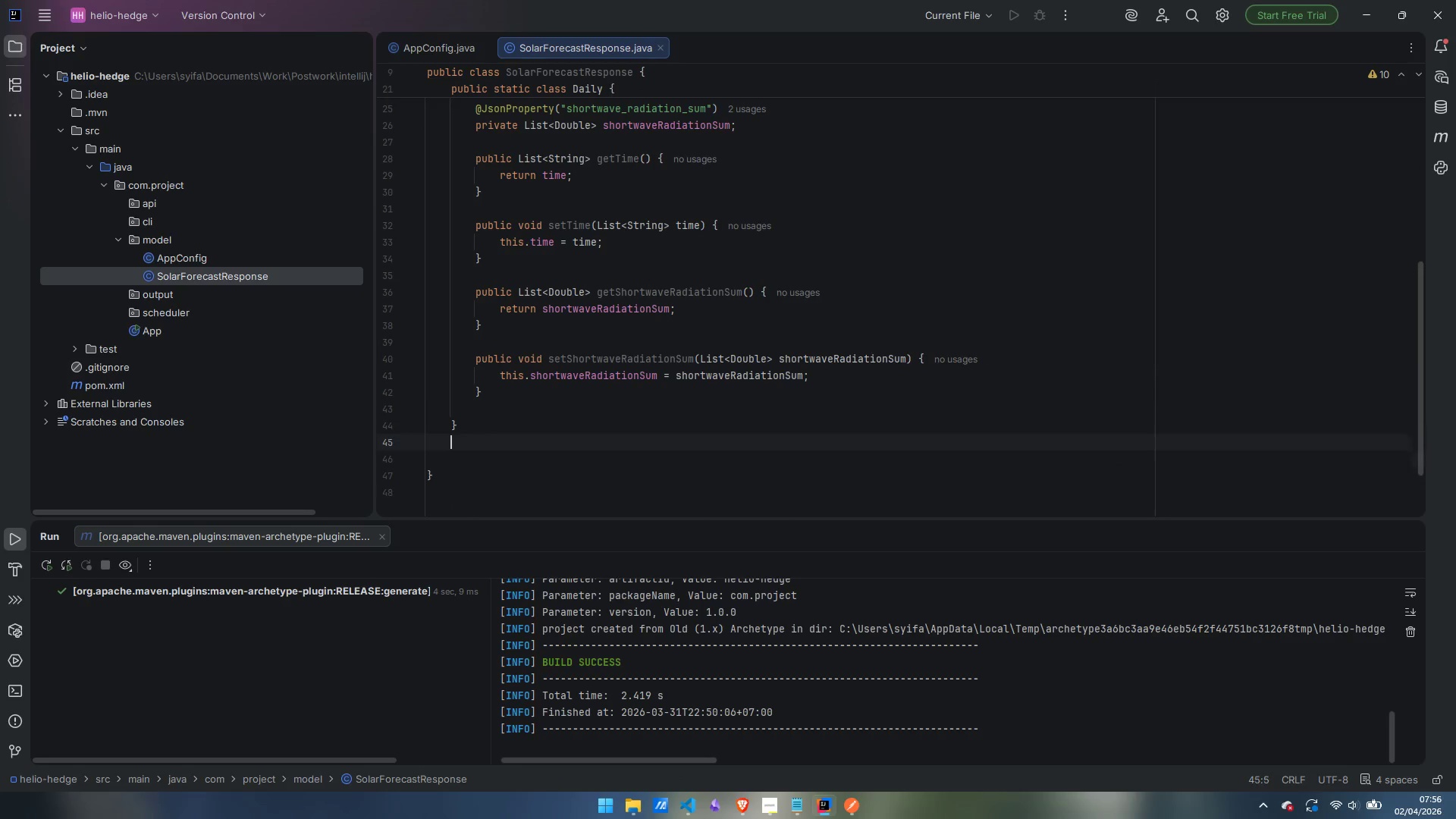 
key(Enter)
 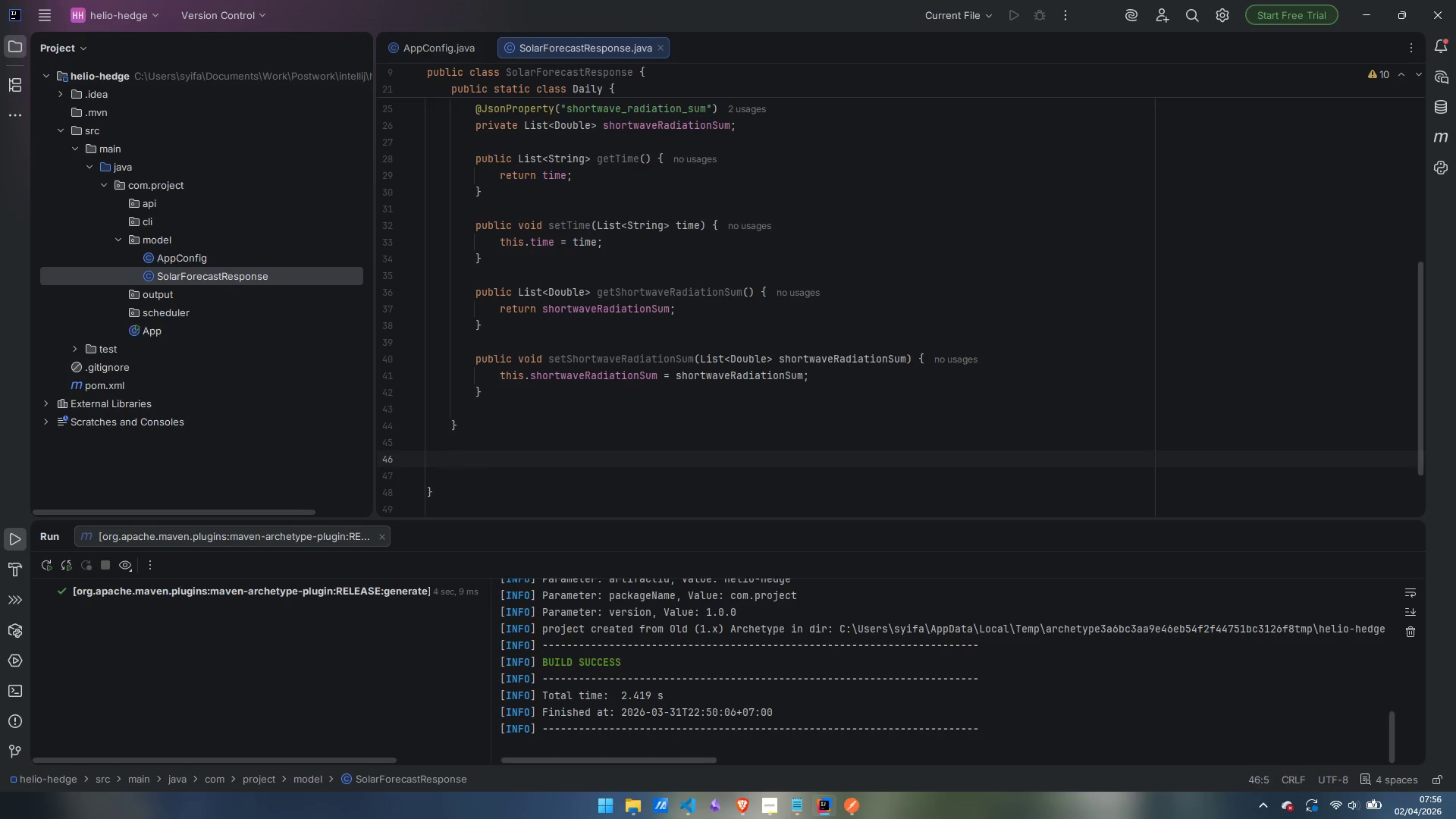 
type(public double getLatitude()
 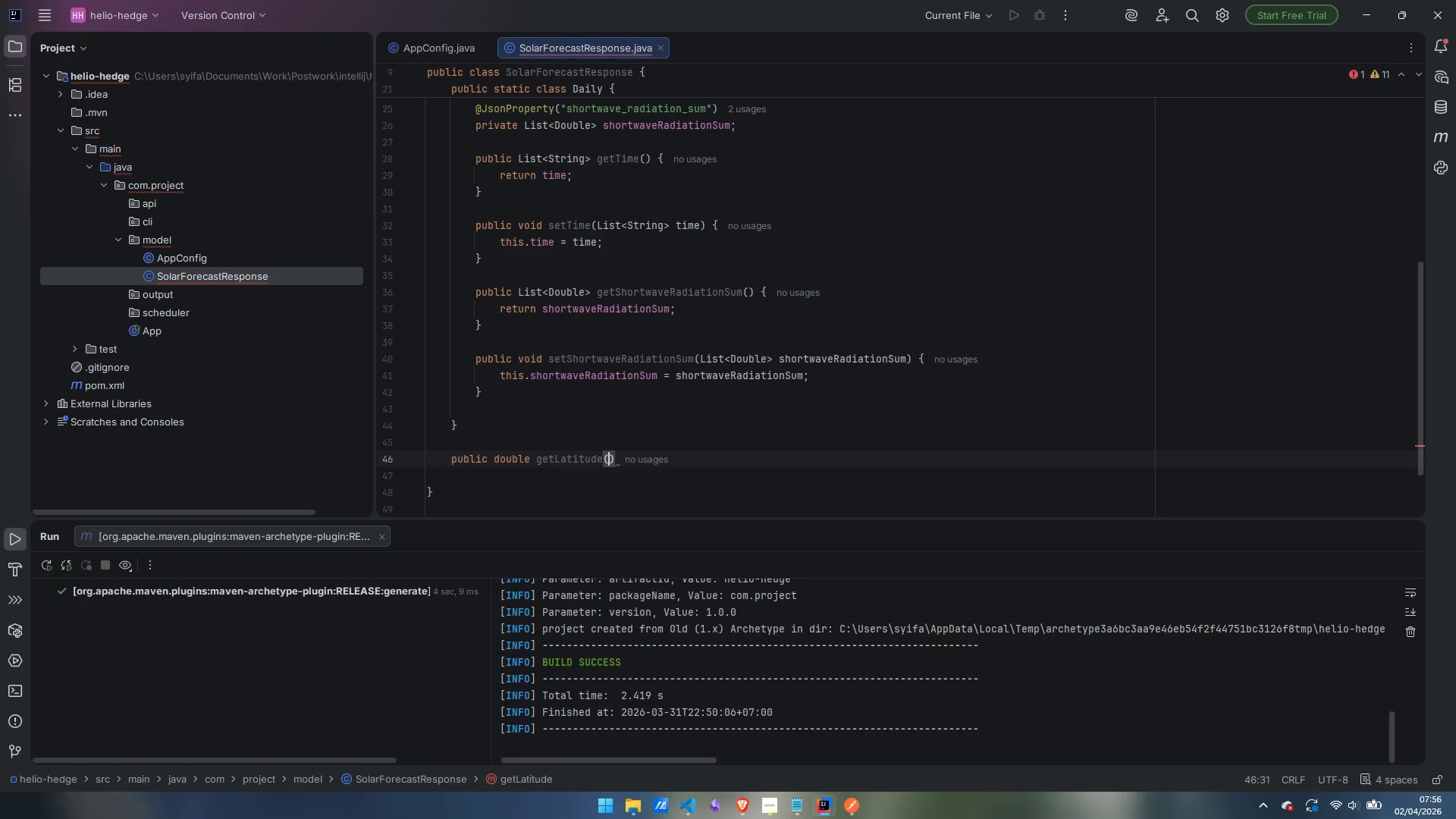 
key(ArrowRight)
 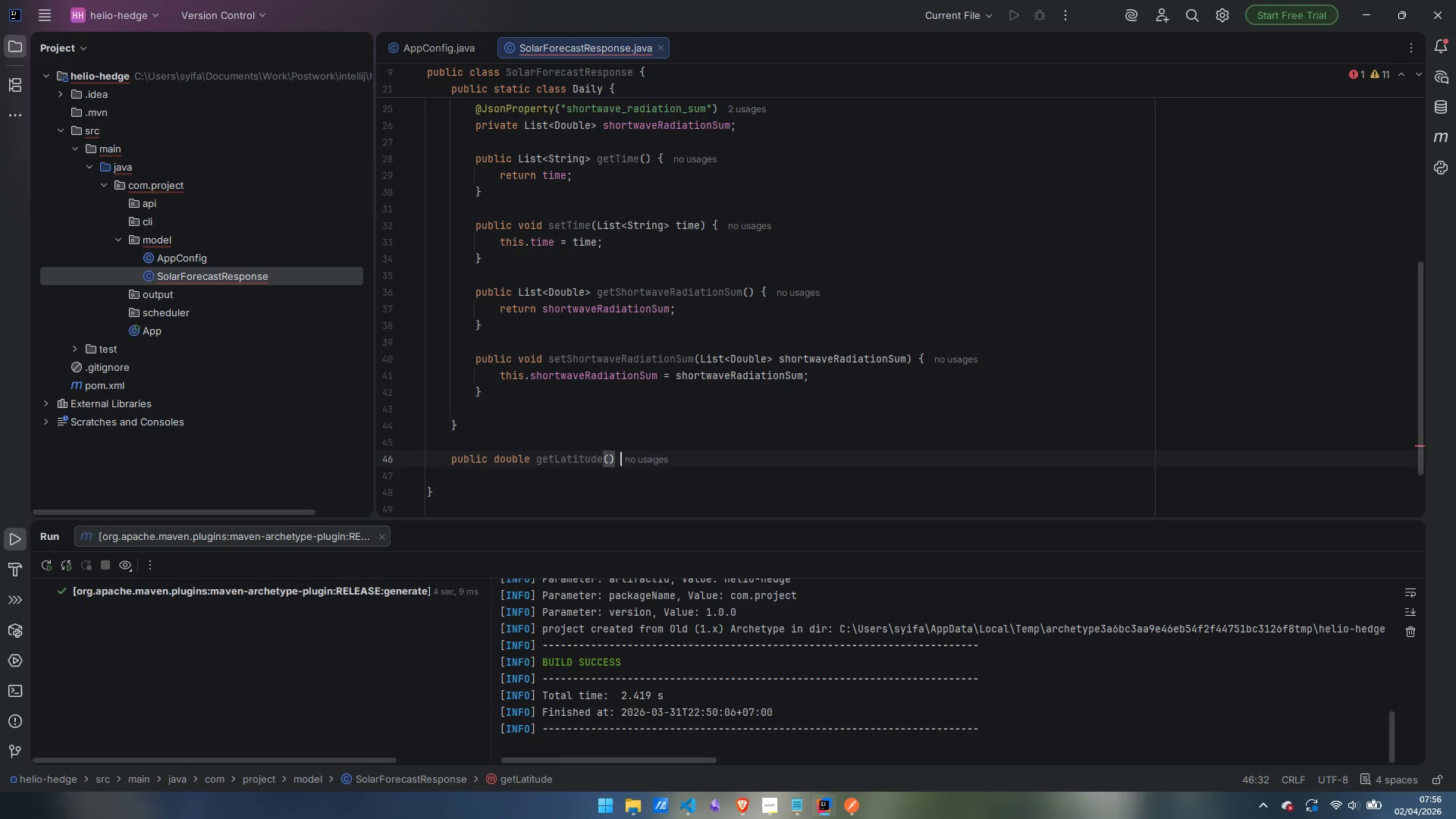 
key(Space)
 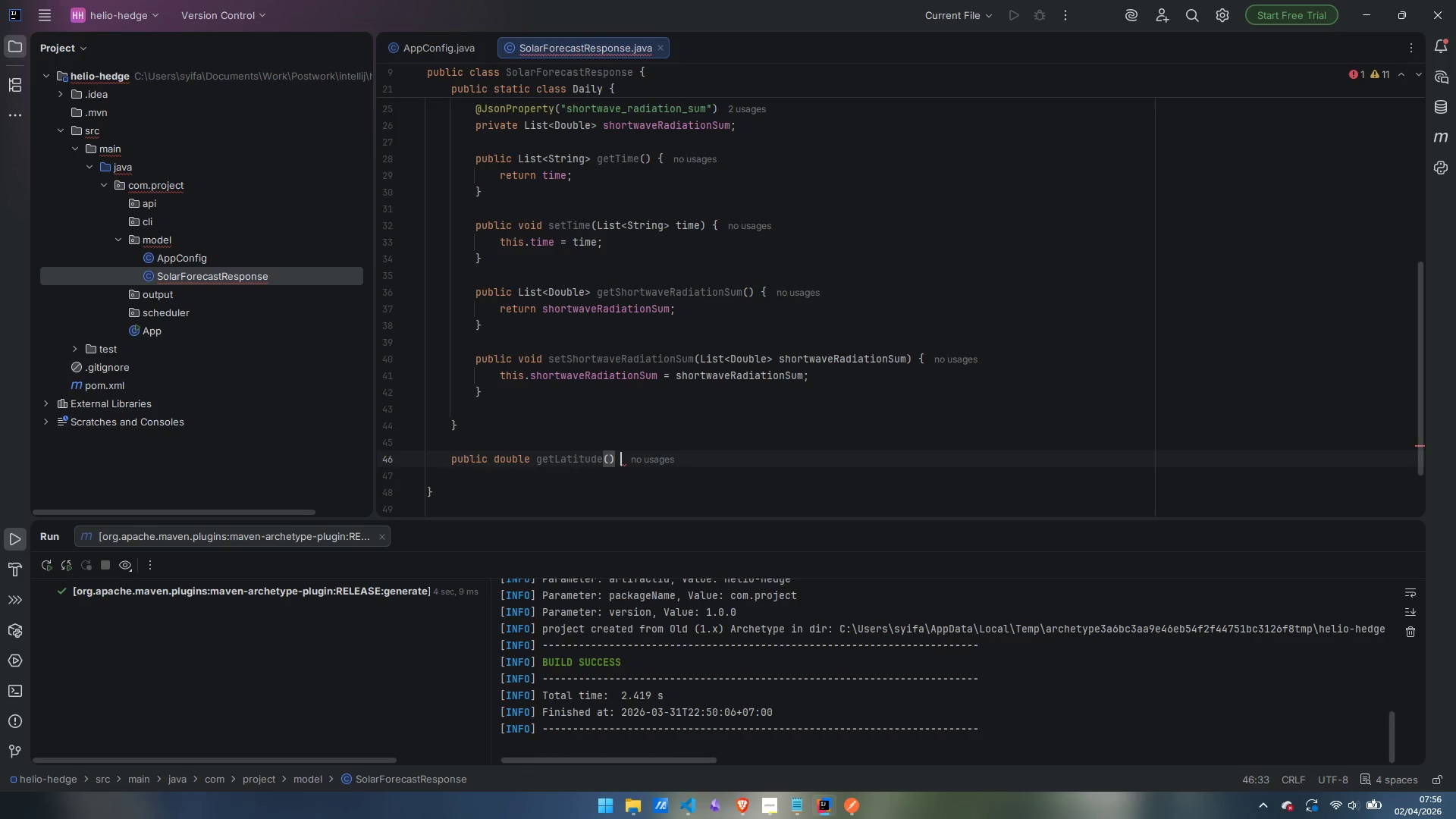 
key(Shift+BracketLeft)
 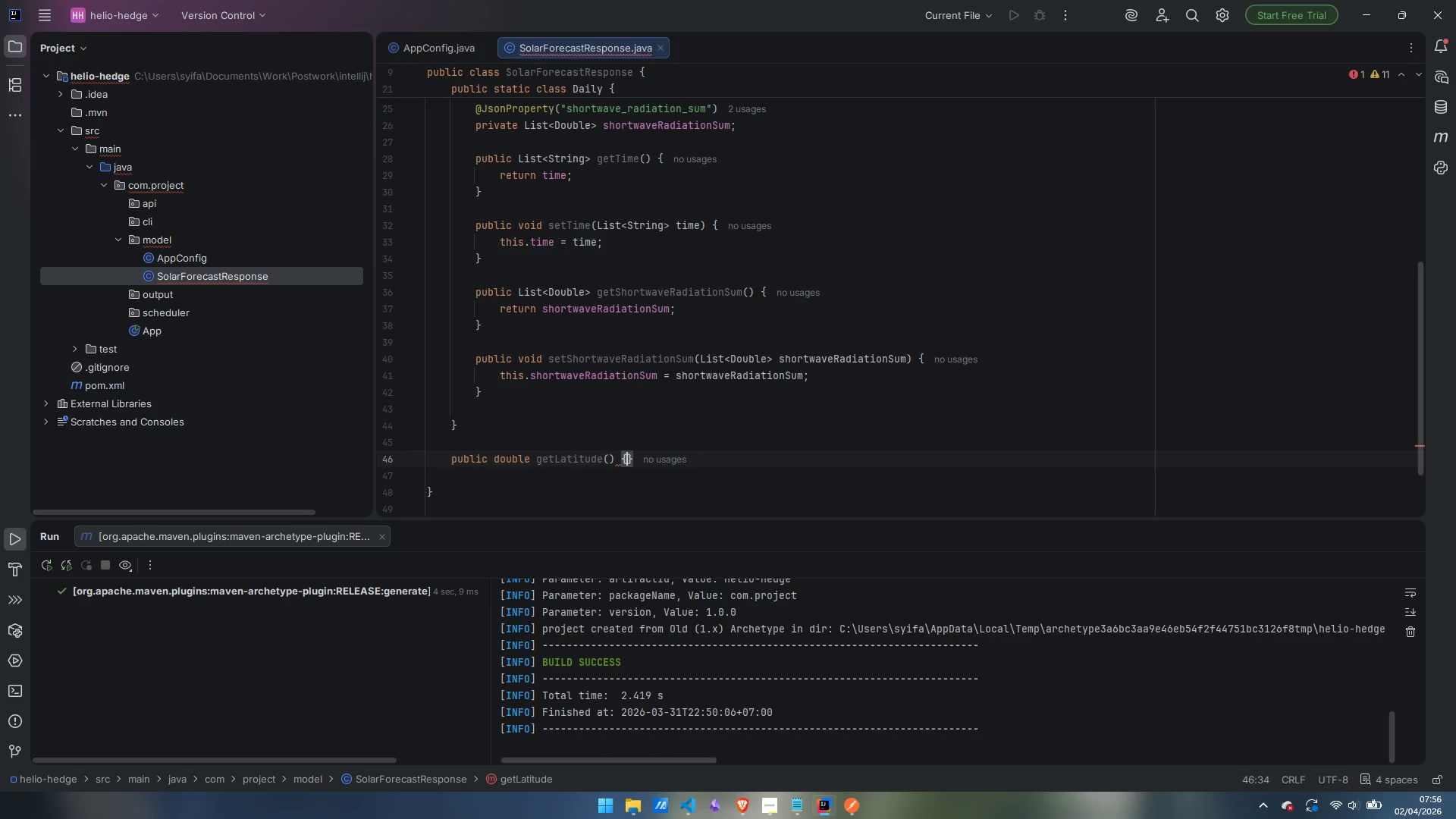 
key(Enter)
 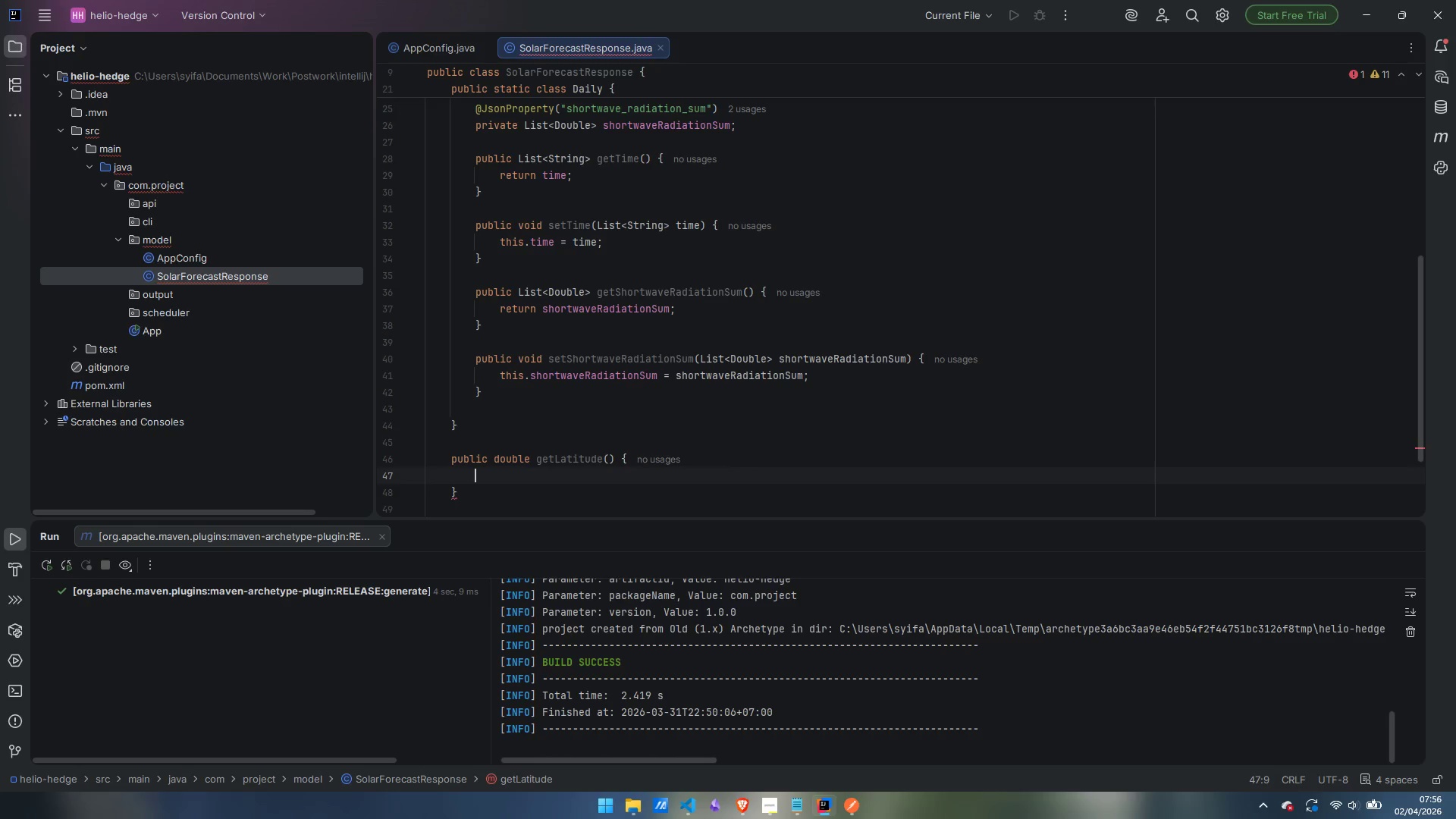 
type(return latitude;)
 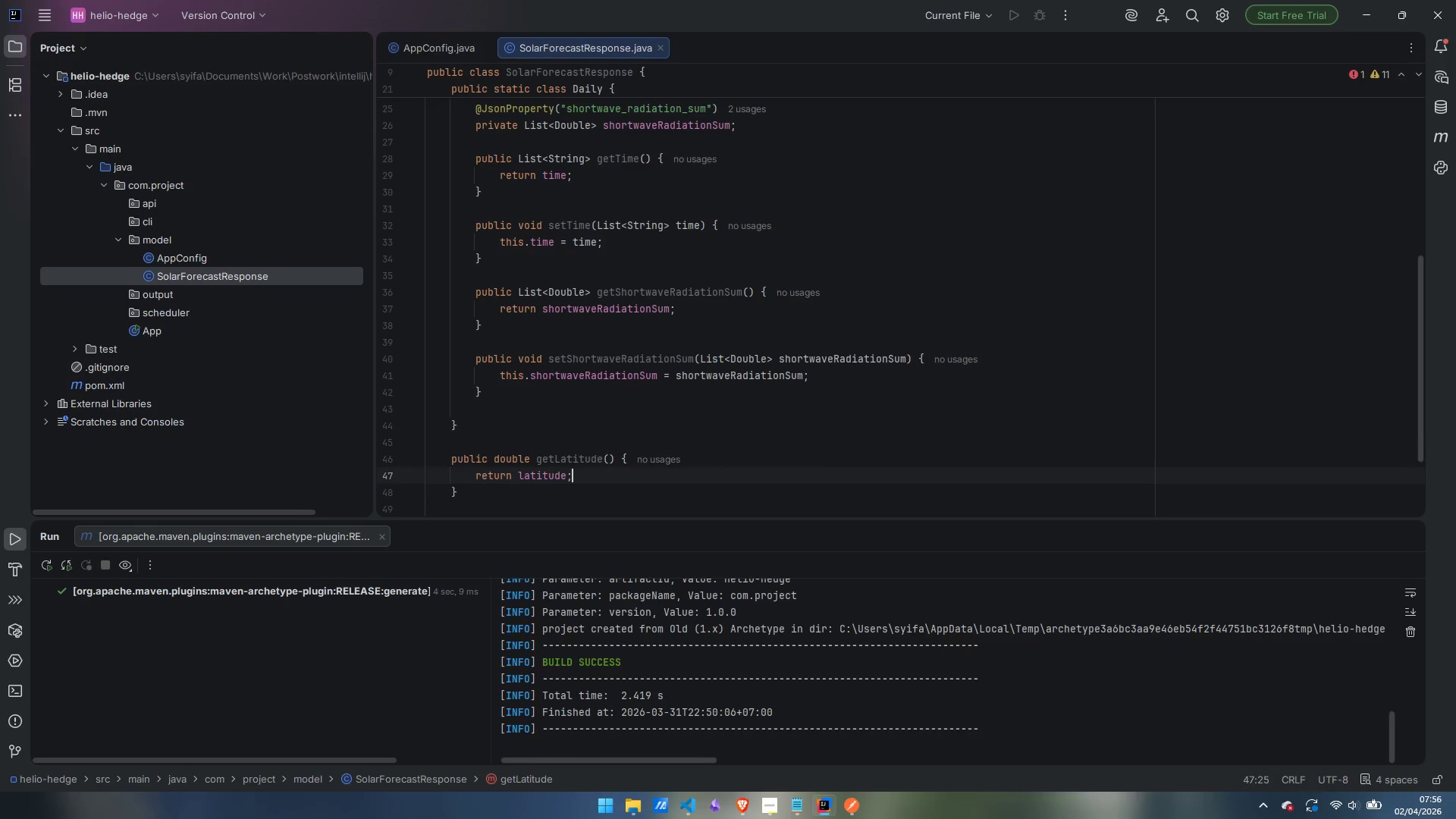 
key(Enter)
 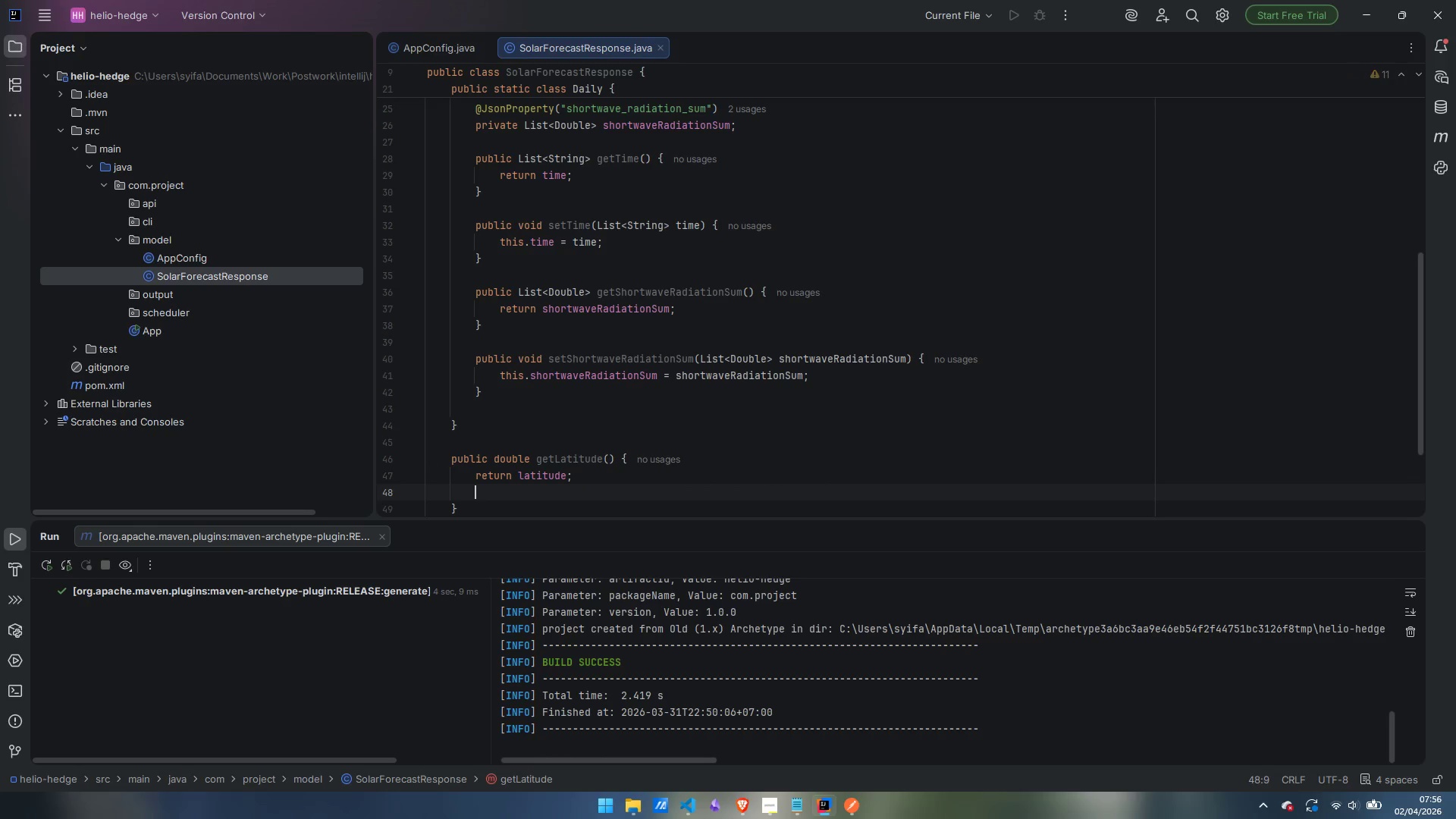 
key(Control+ControlLeft)
 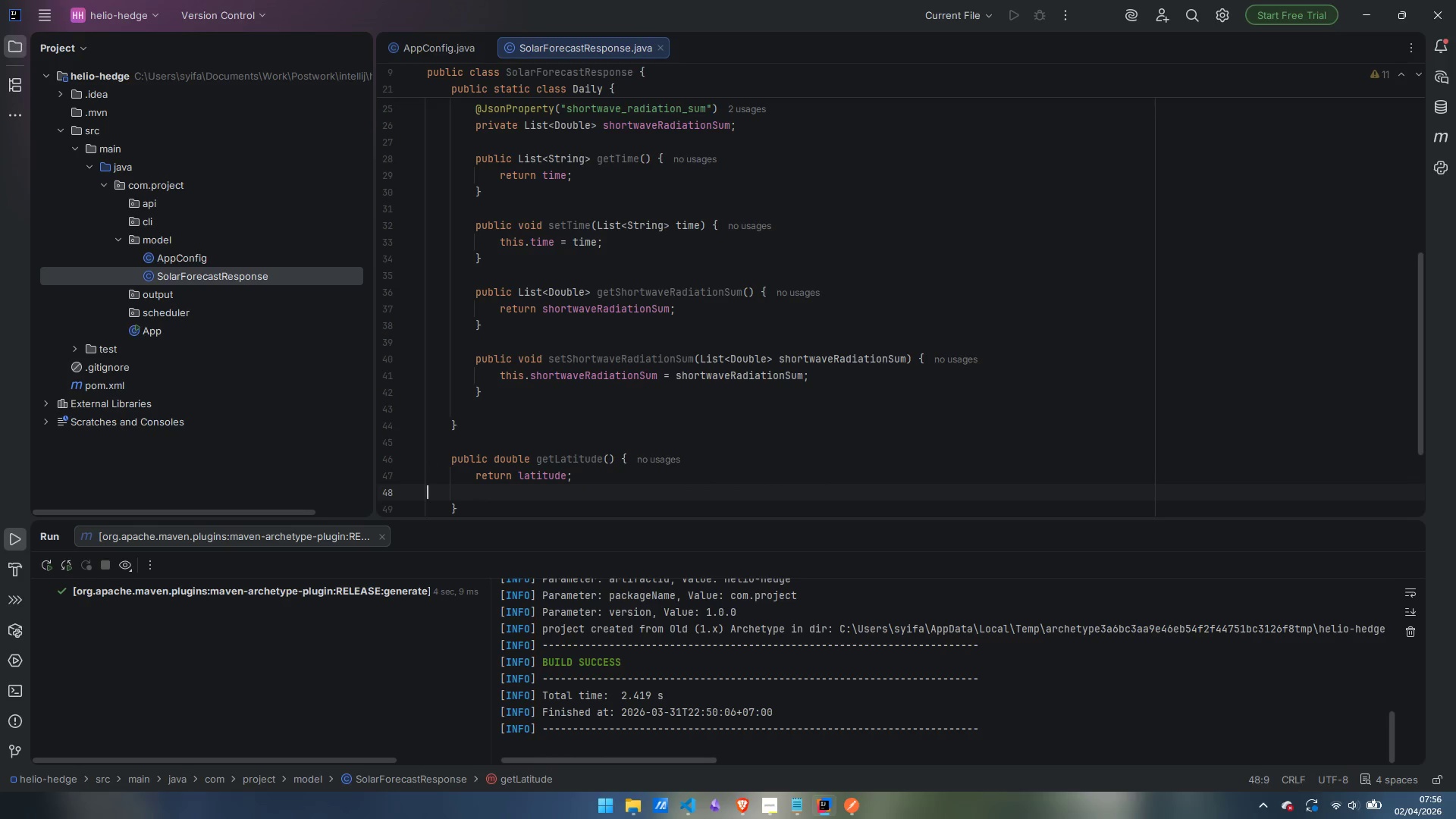 
key(Control+Backspace)
 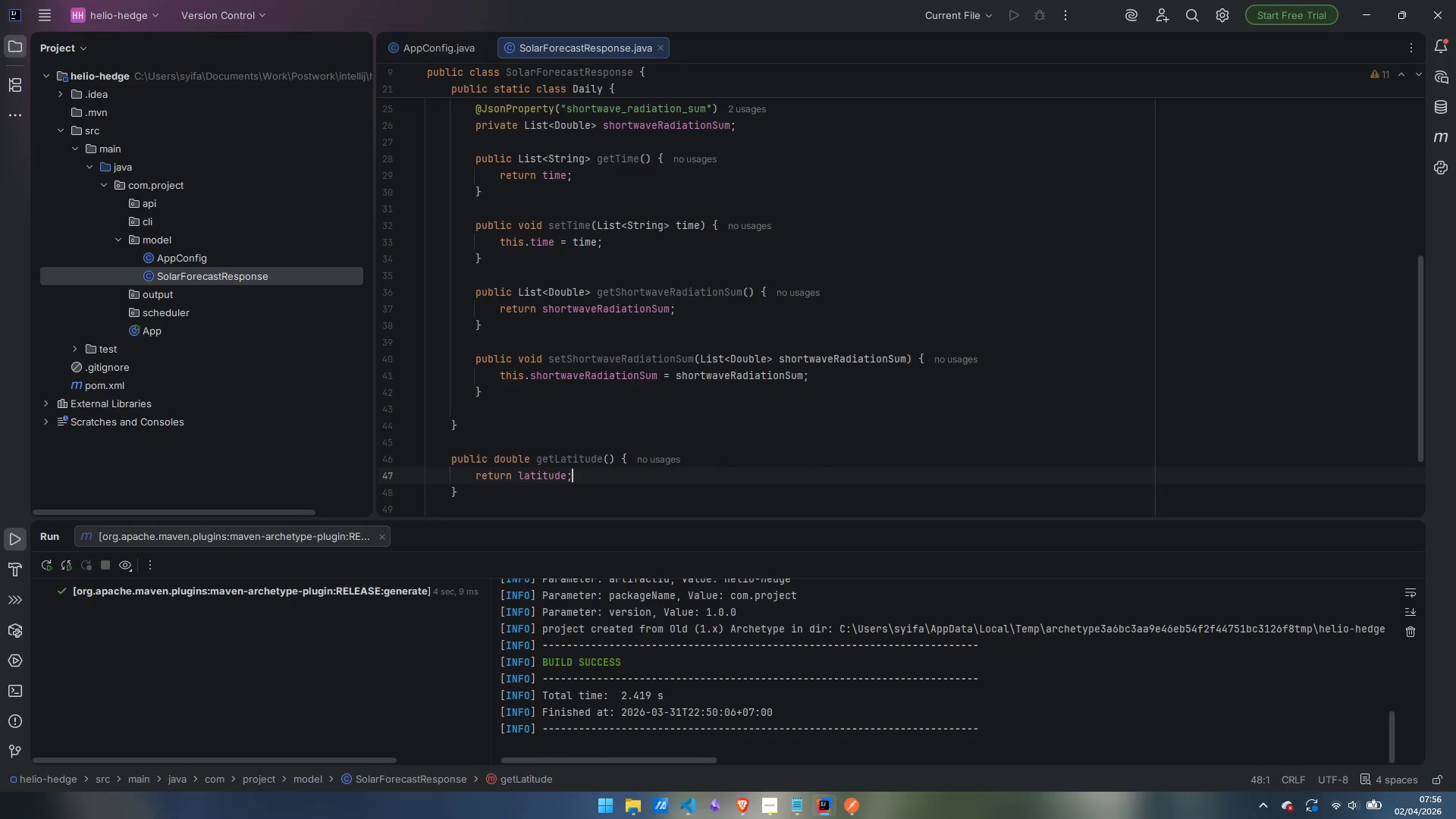 
key(Backspace)
 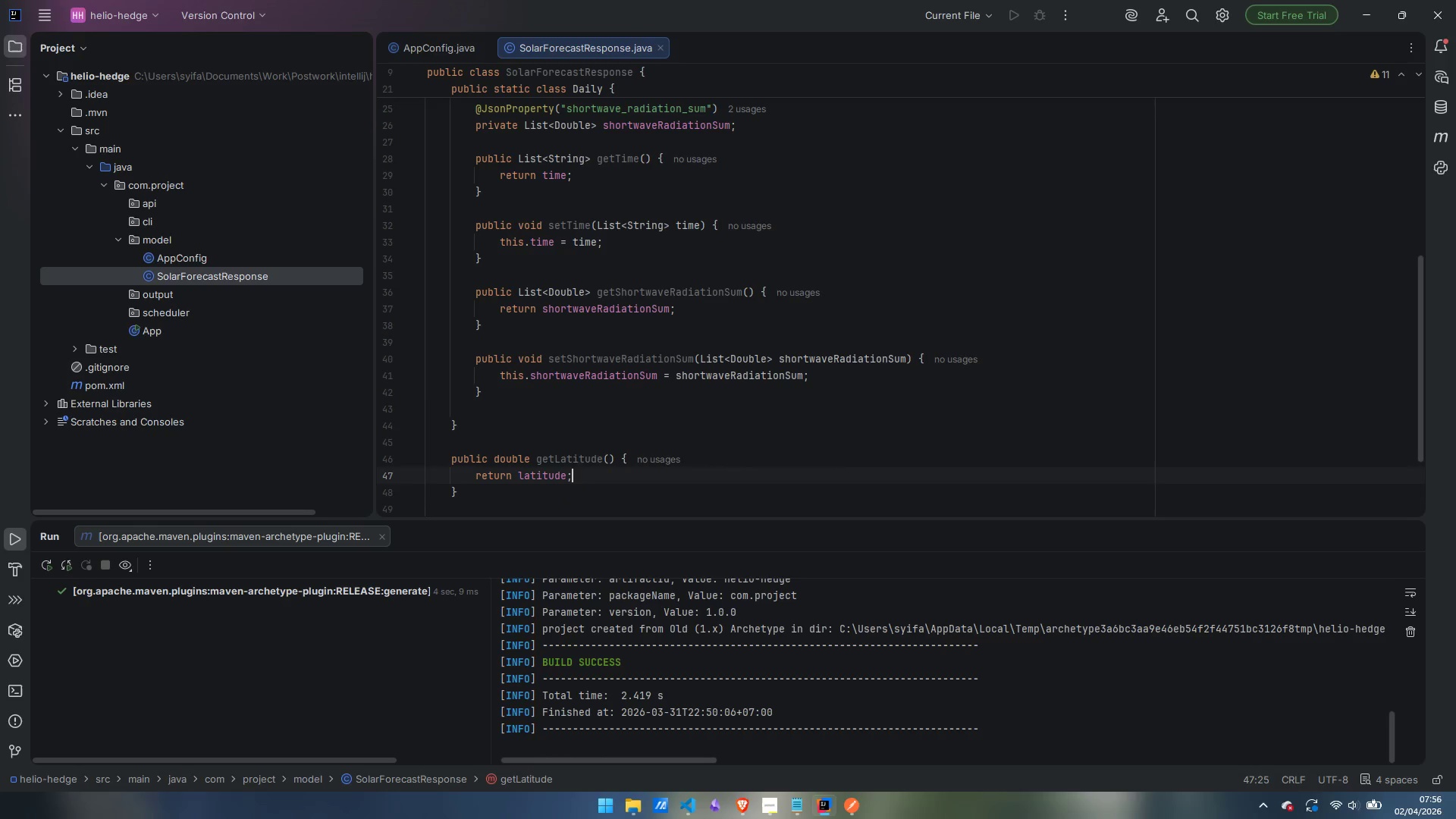 
key(ArrowDown)
 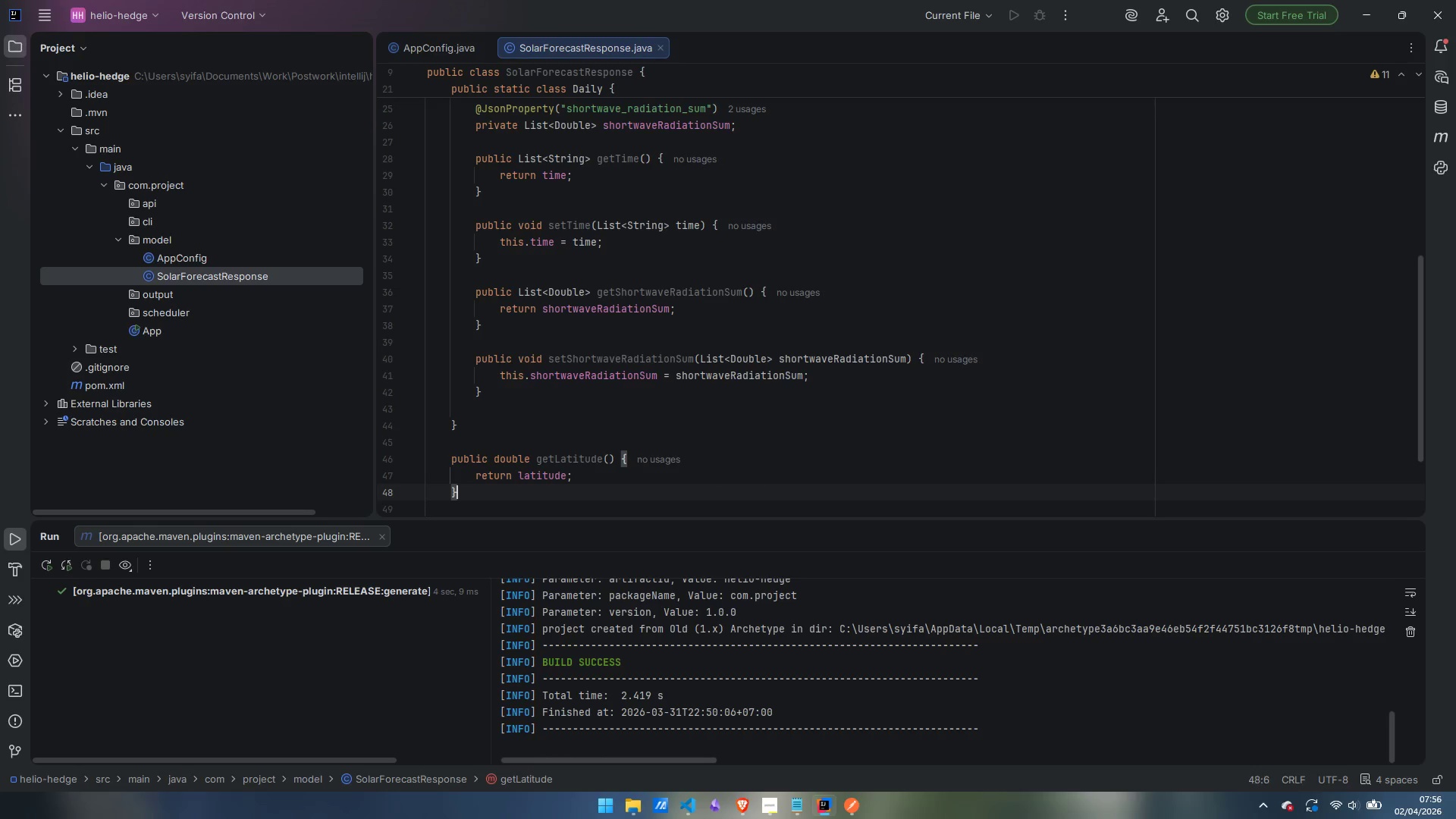 
key(Enter)
 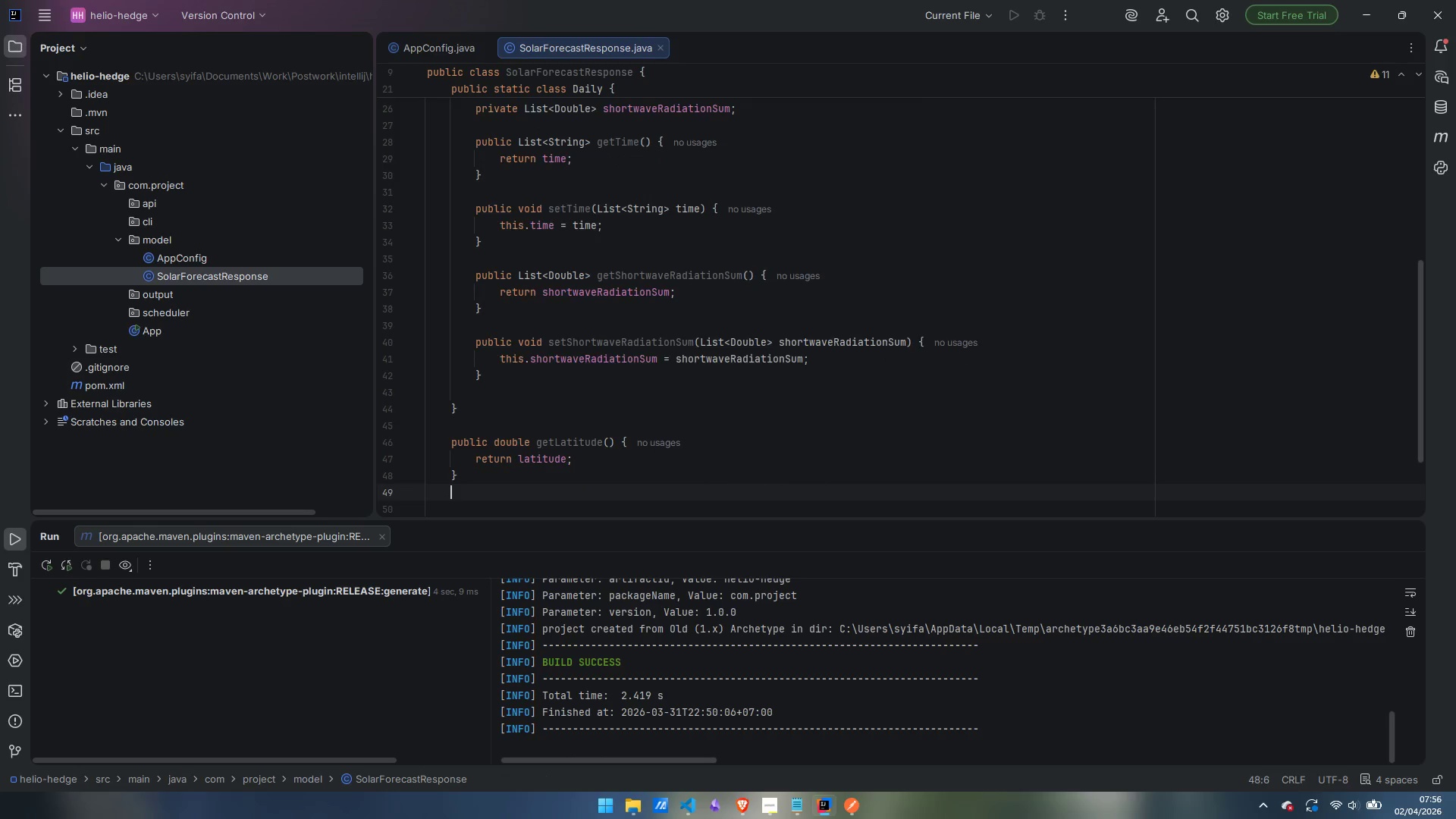 
key(Enter)
 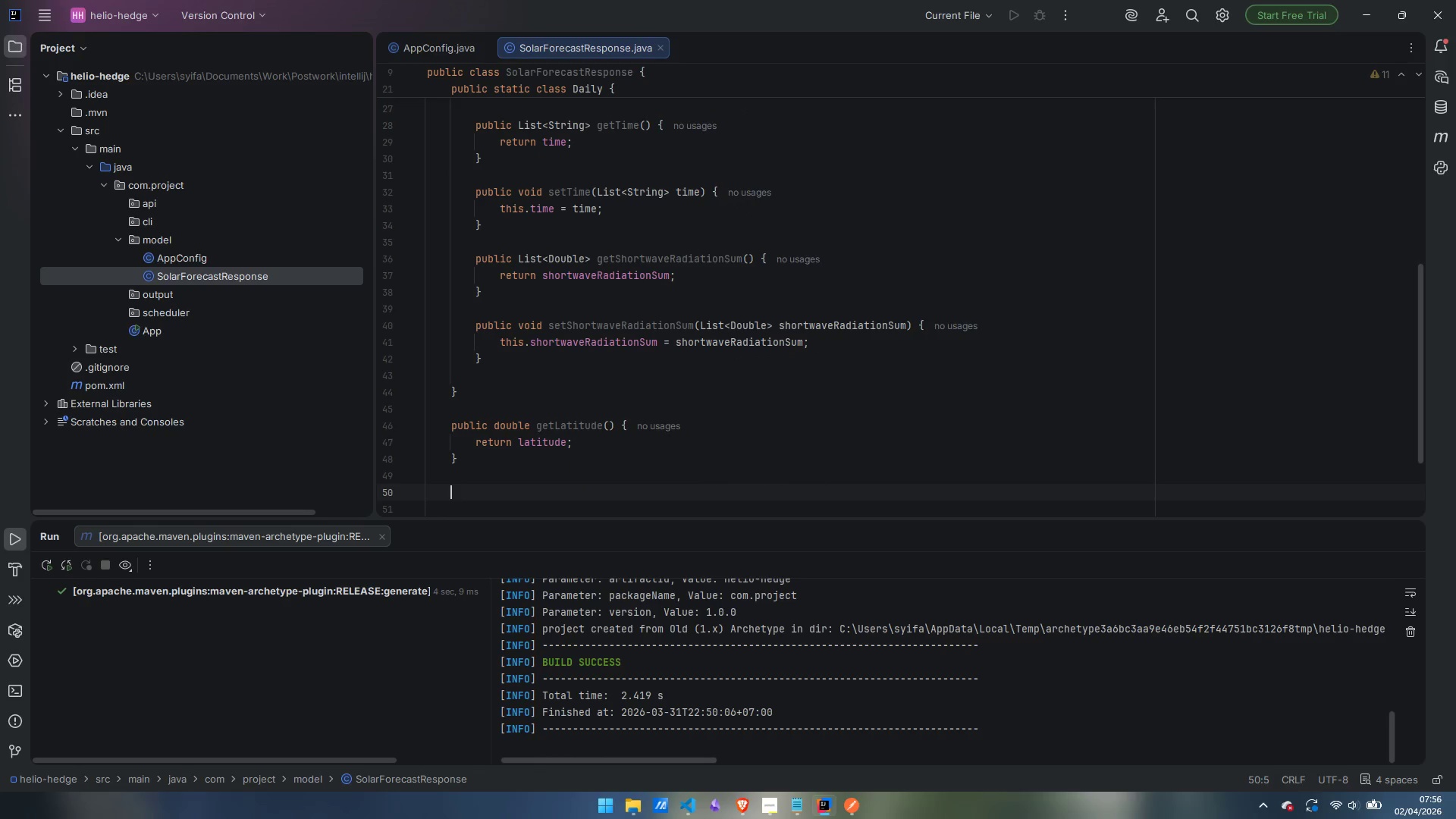 
type(pub)
 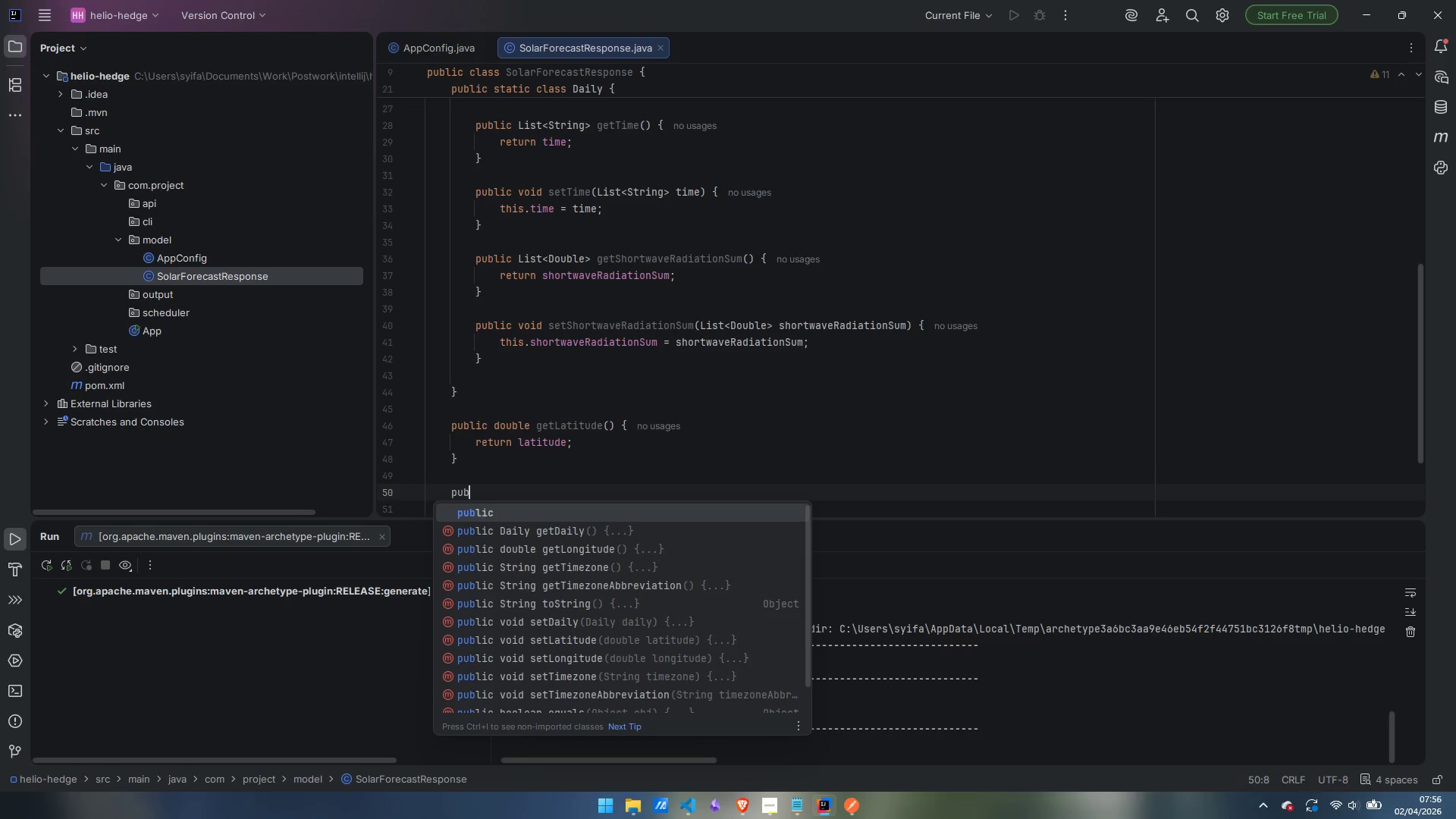 
type(void )
 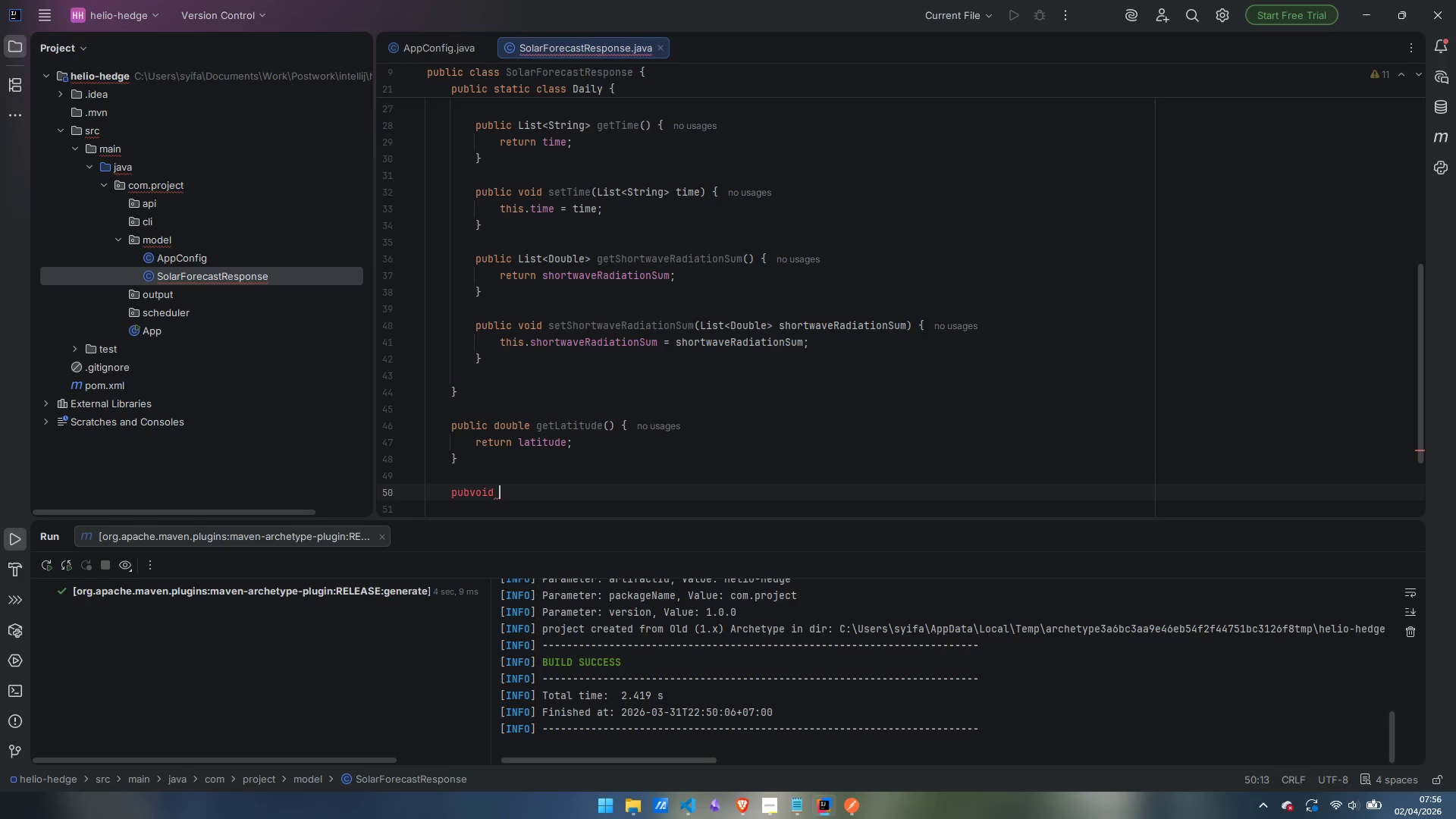 
key(Control+ControlLeft)
 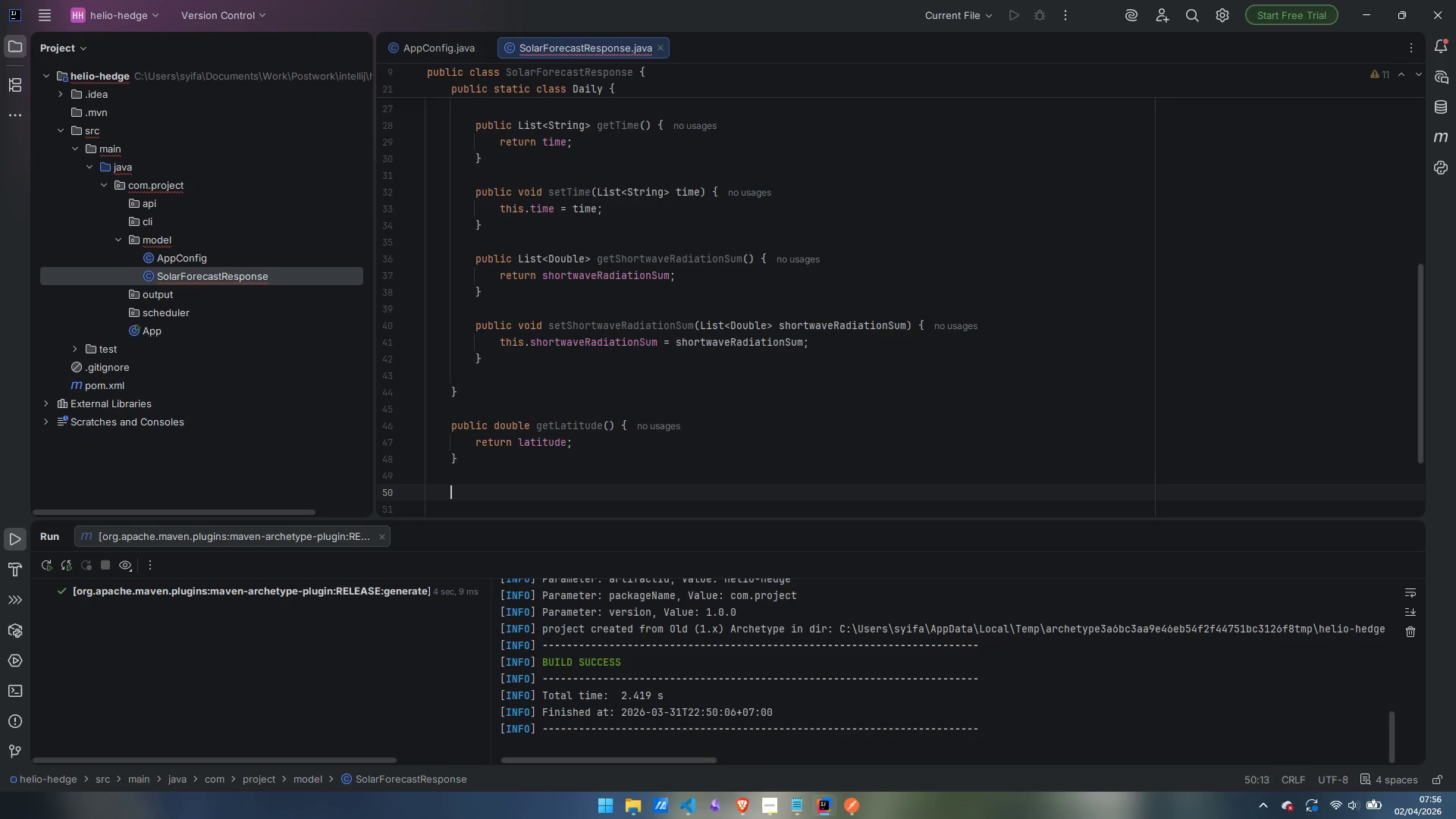 
key(Control+Backspace)
 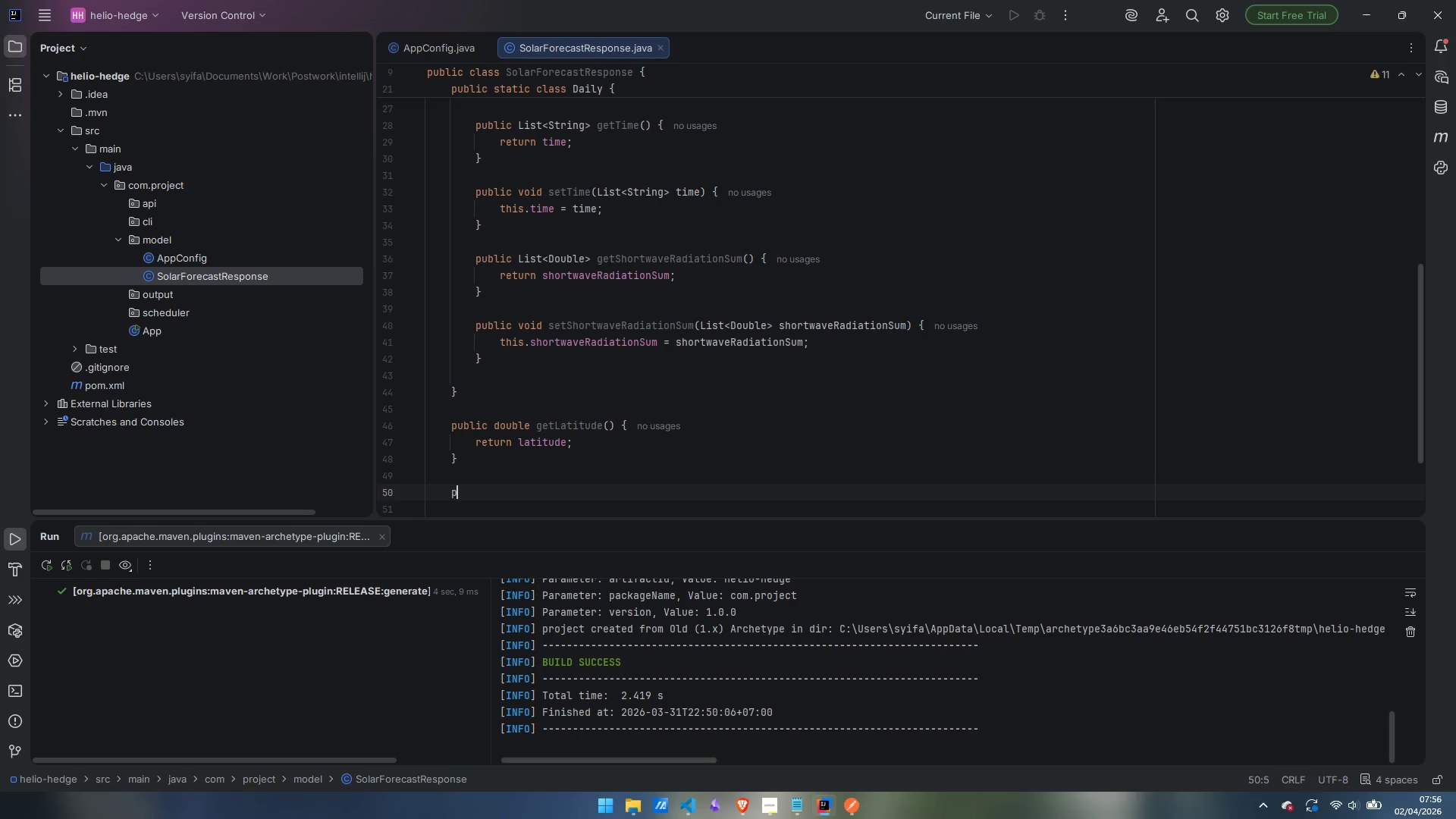 
type(public void setLatitude(double latitude)
 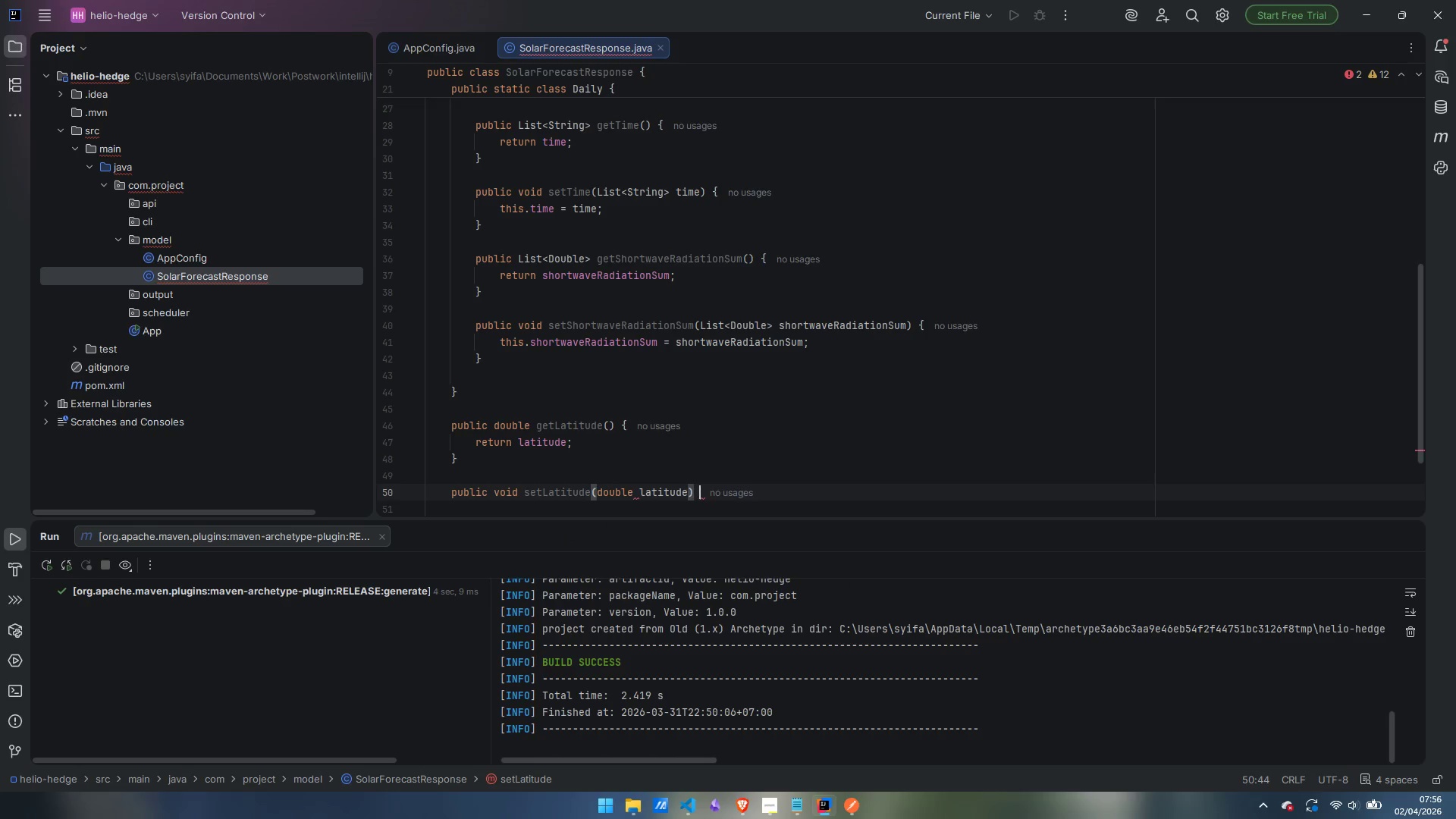 
 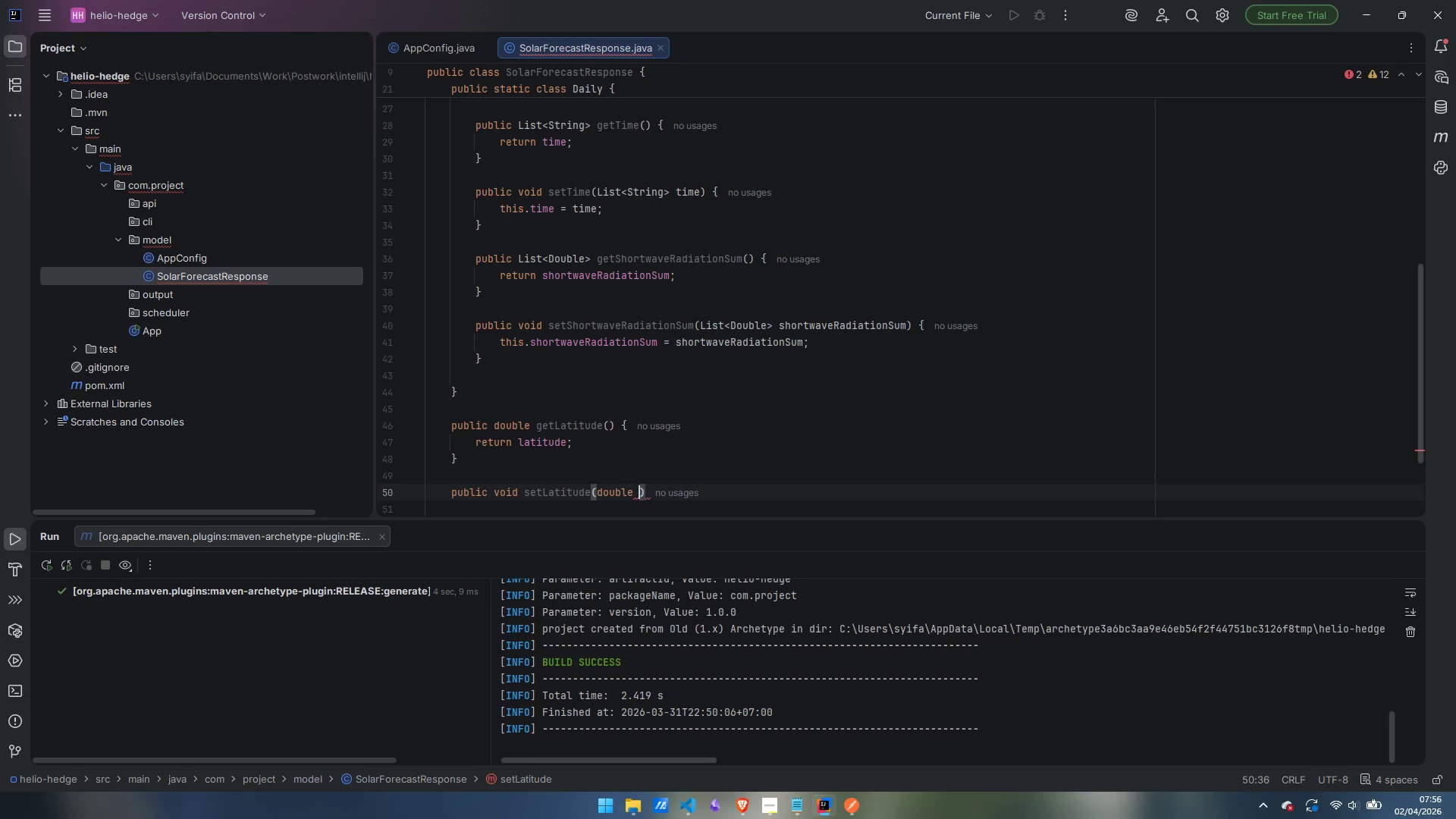 
key(ArrowRight)
 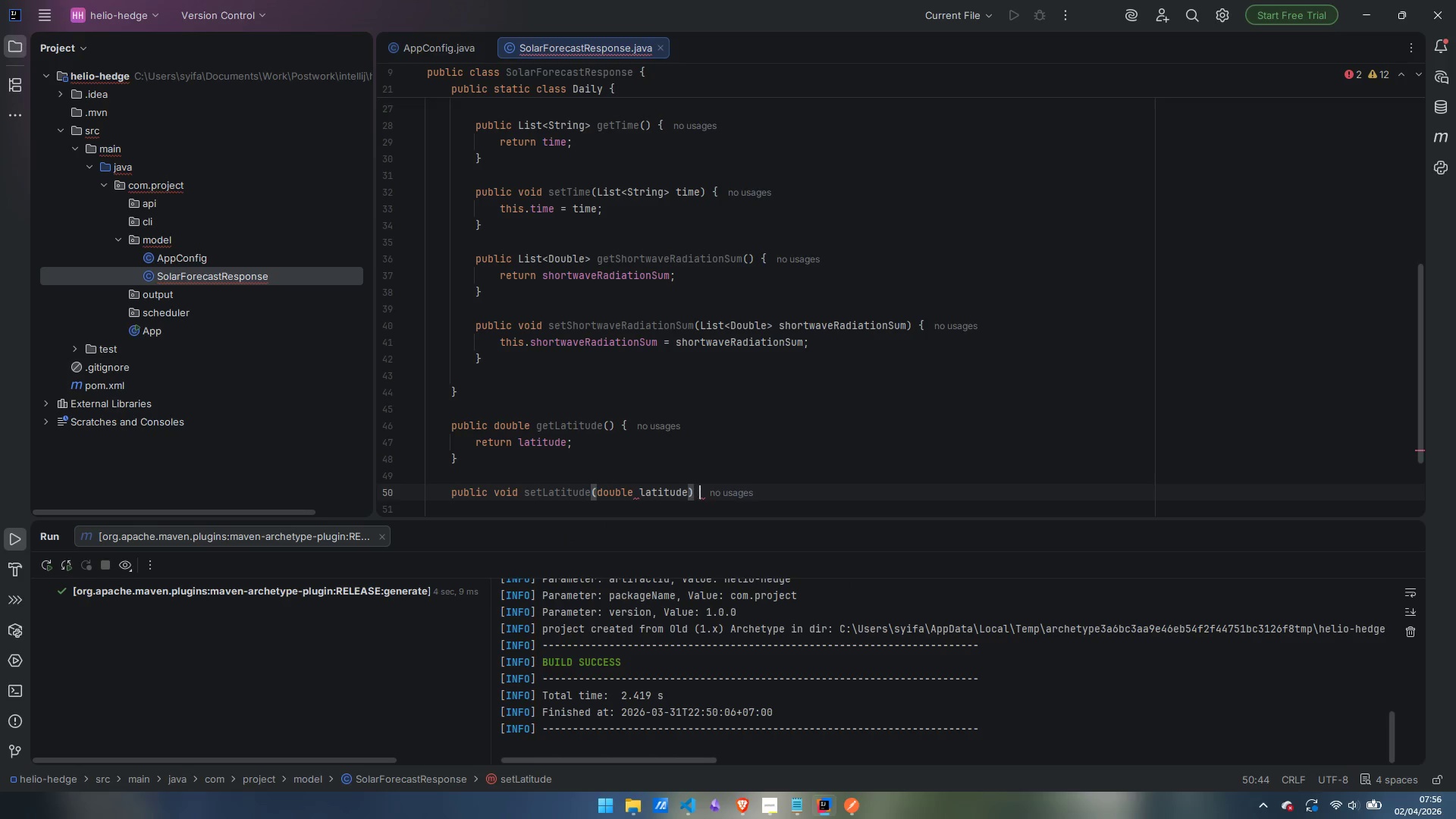 
key(Space)
 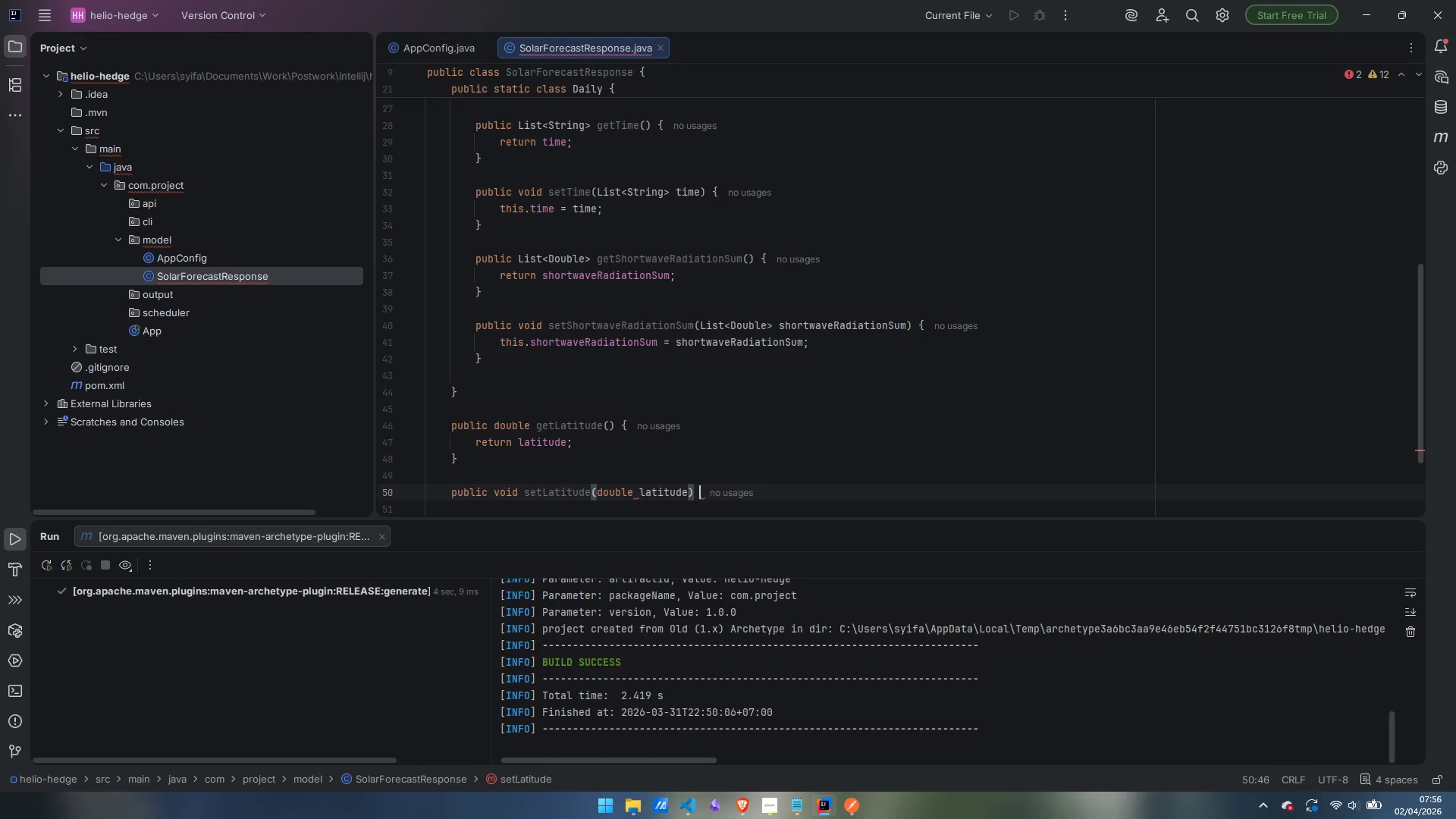 
key(Shift+BracketLeft)
 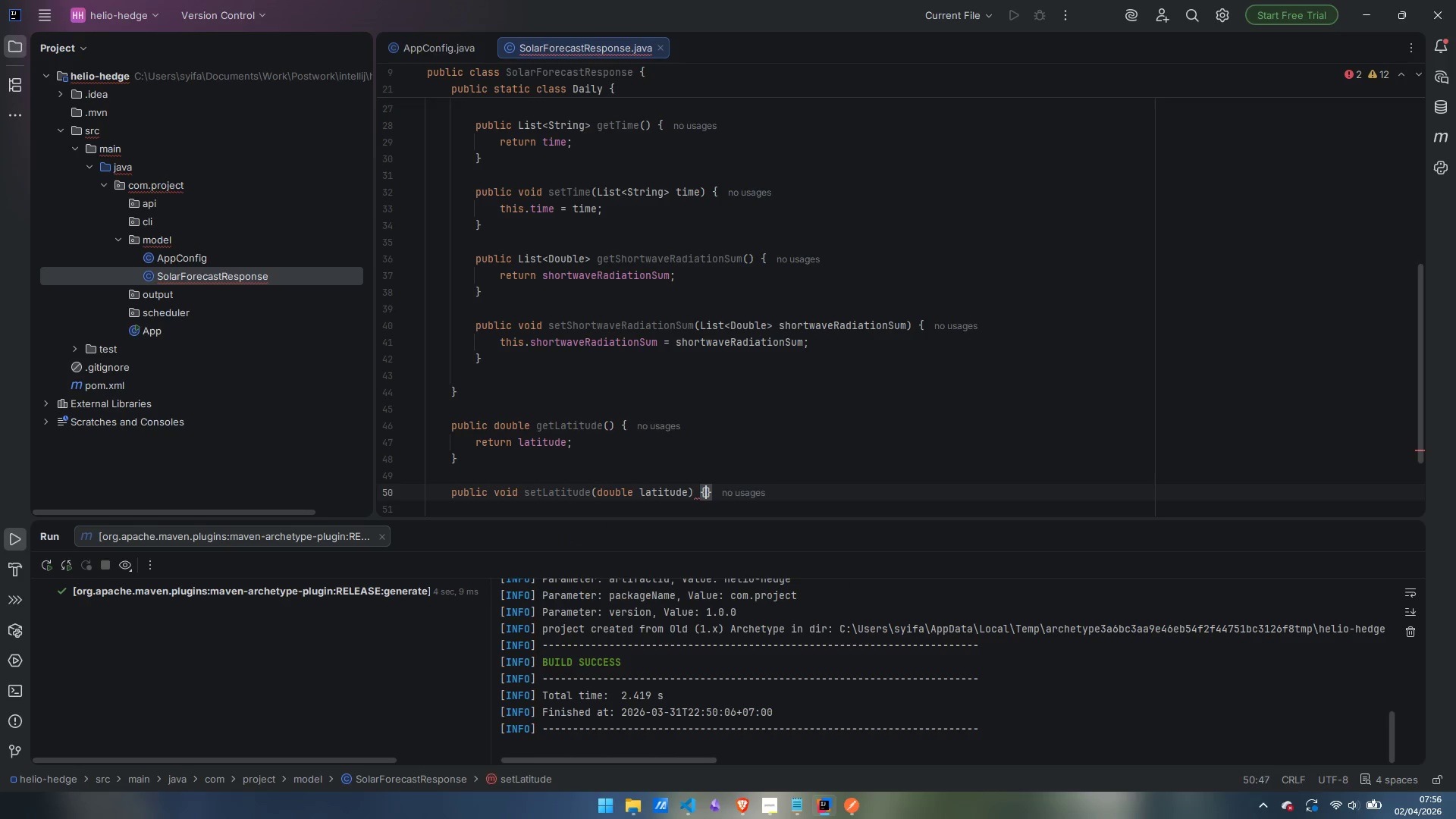 
key(Enter)
 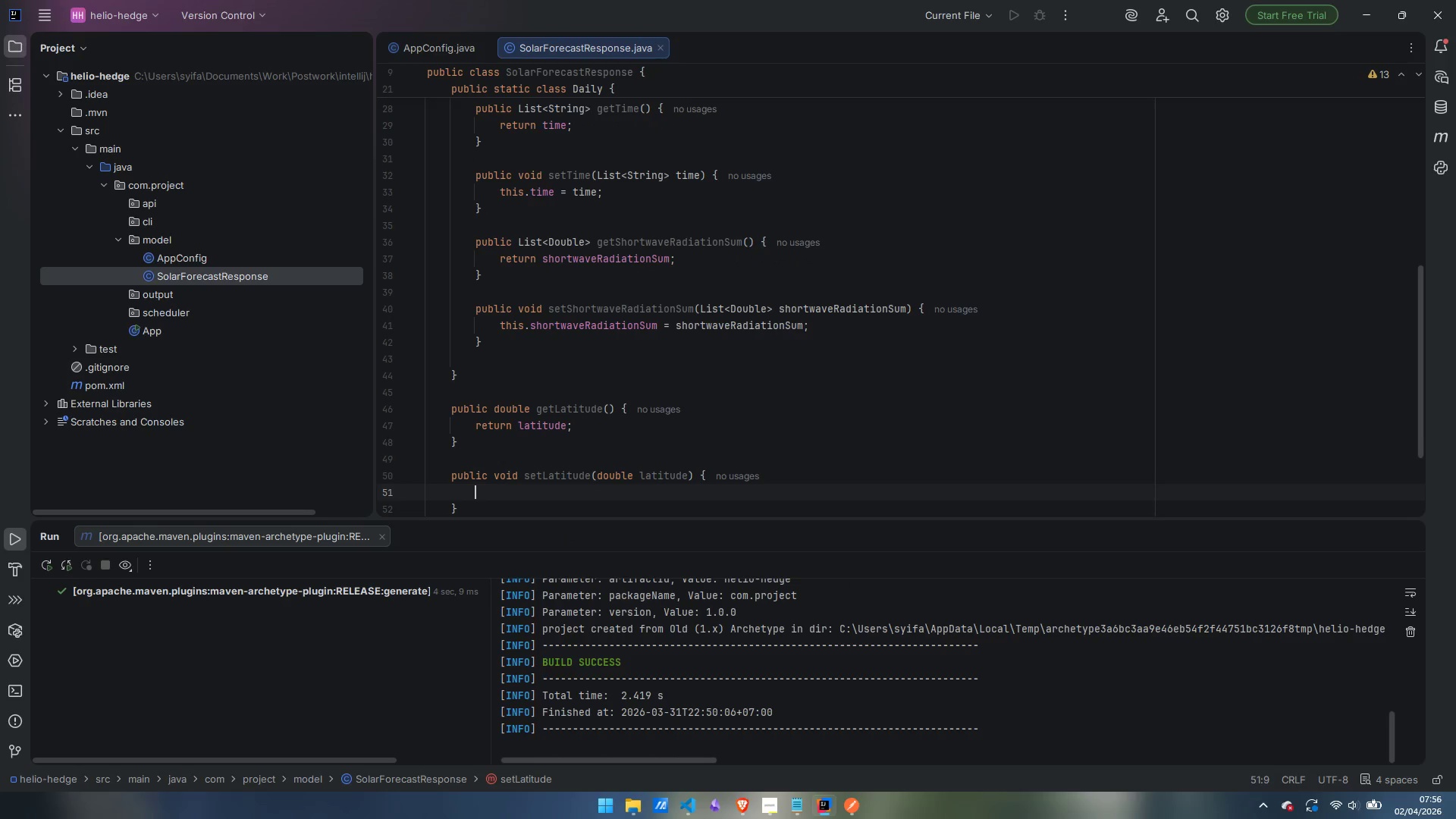 
type(this.latitude = latitude;)
 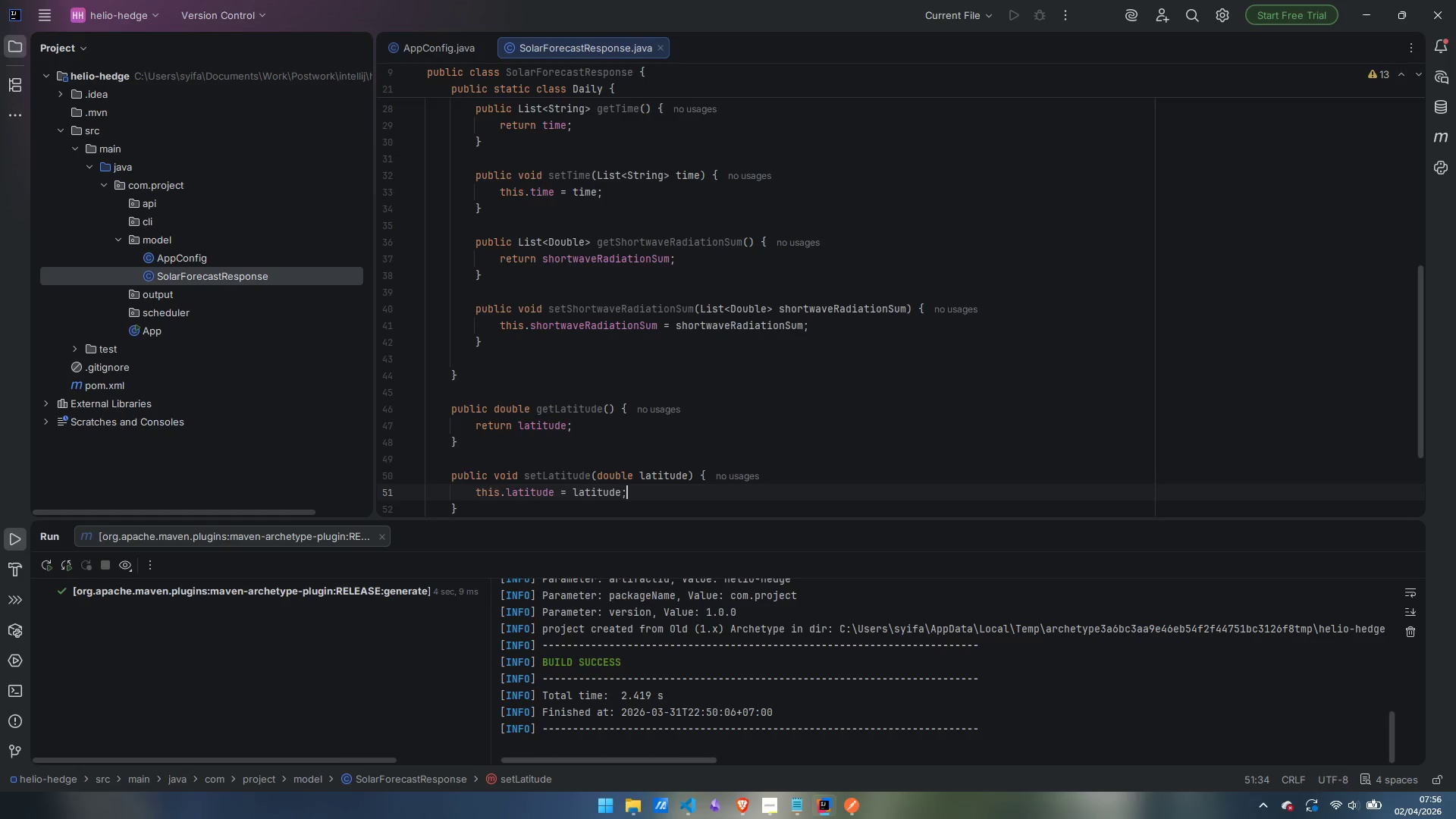 
key(ArrowDown)
 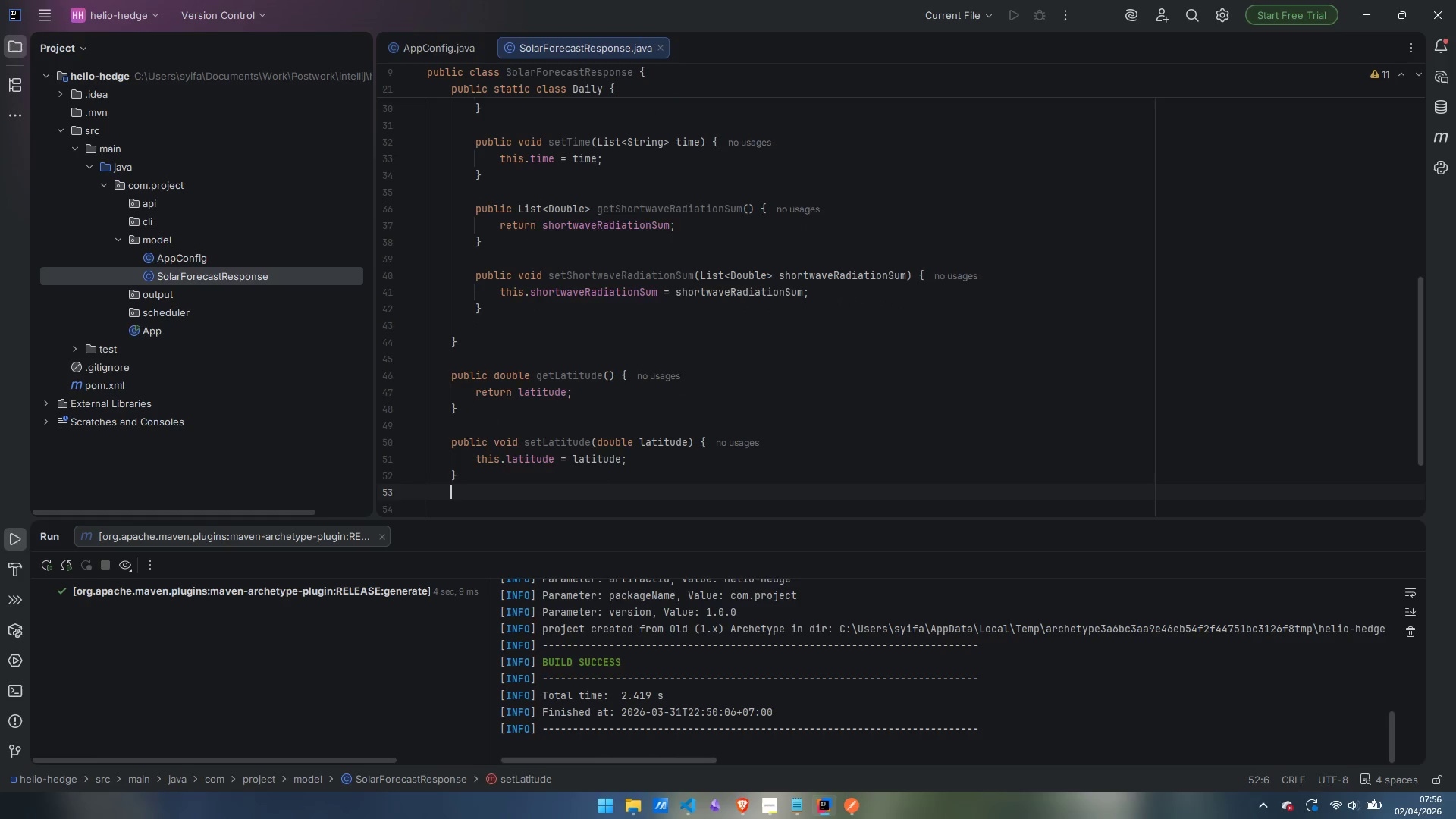 
key(Enter)
 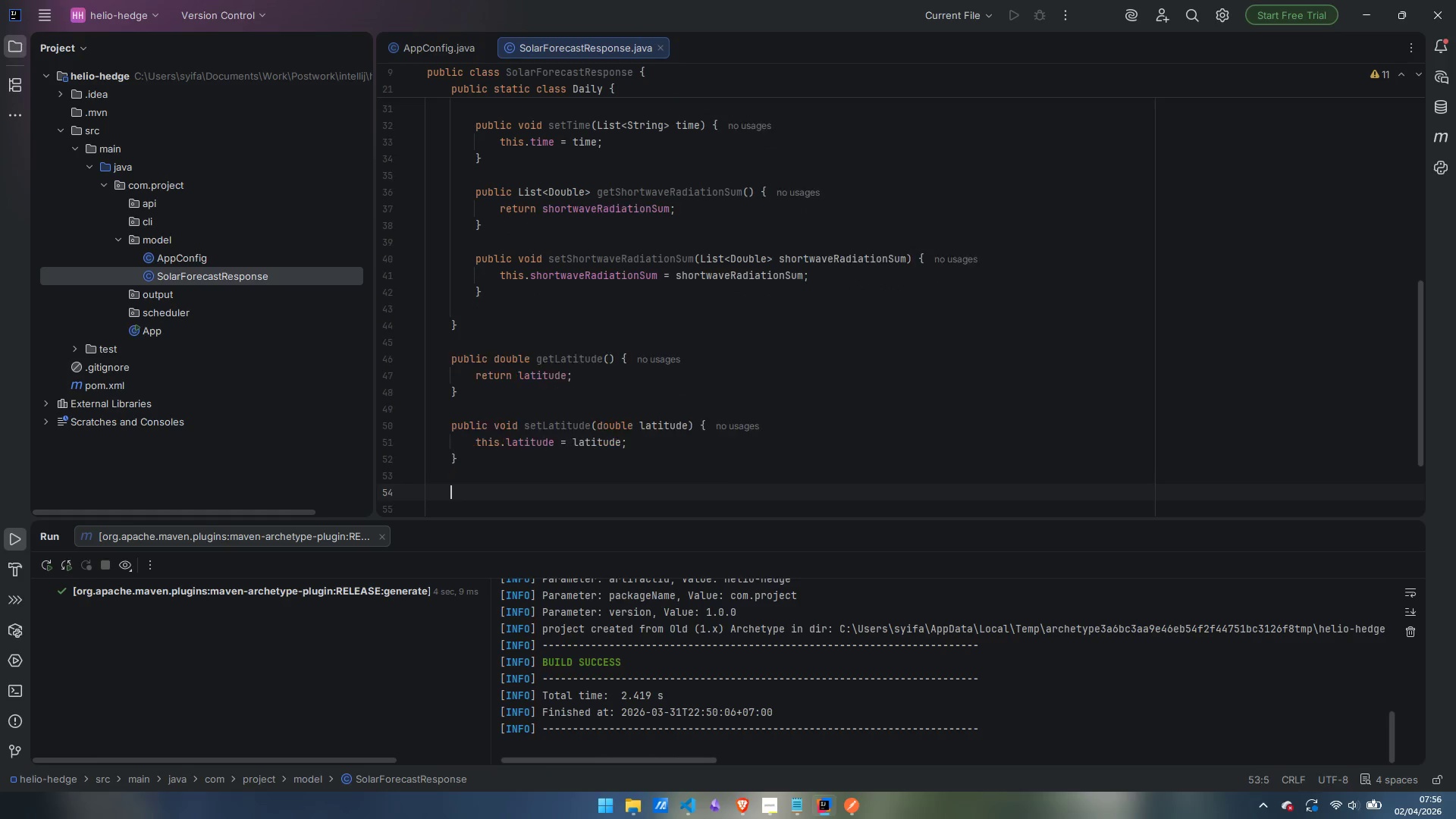 
key(Enter)
 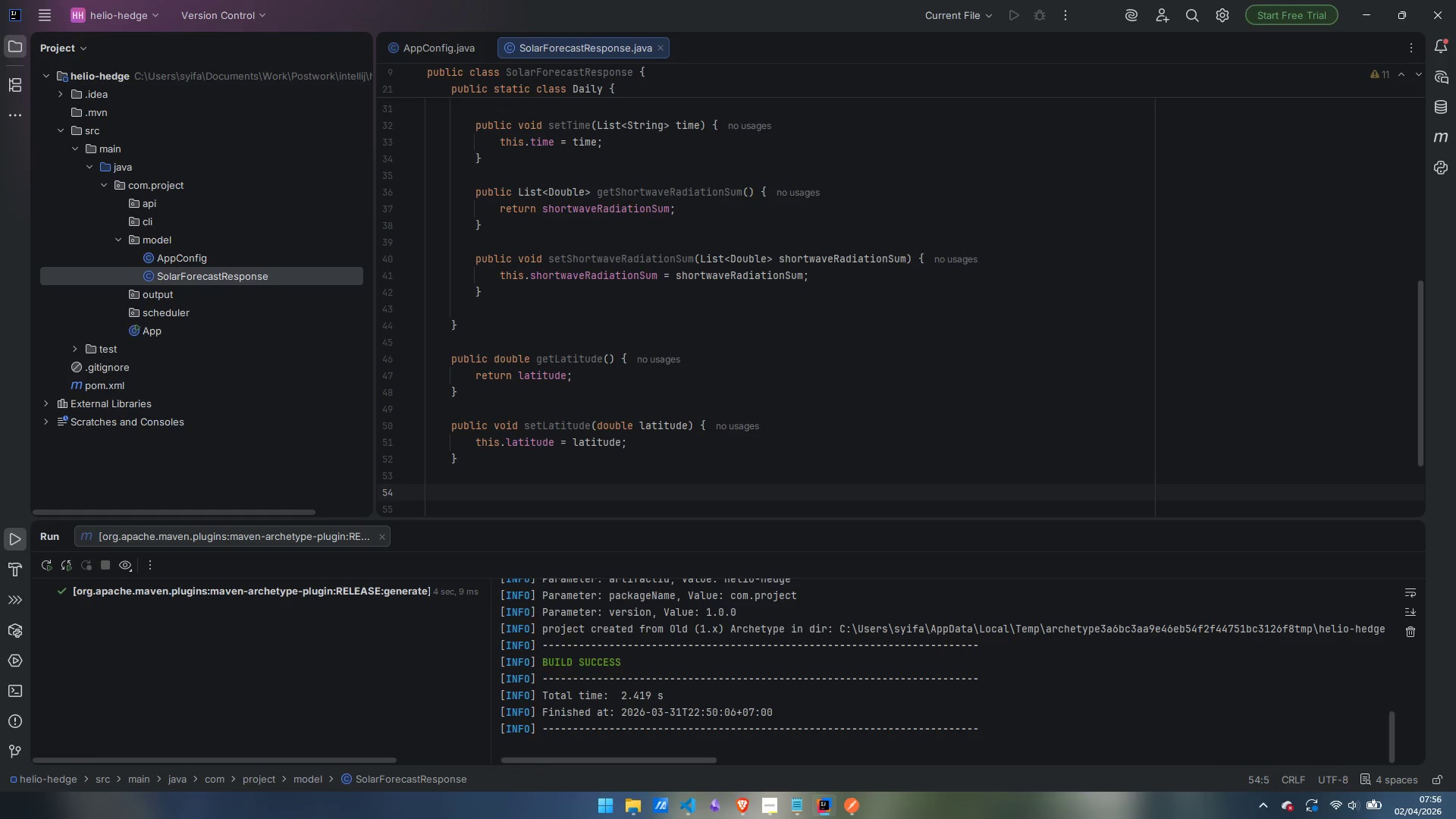 
type(public double getLogniu)
key(Backspace)
key(Backspace)
key(Backspace)
key(Backspace)
type(ngitude()
 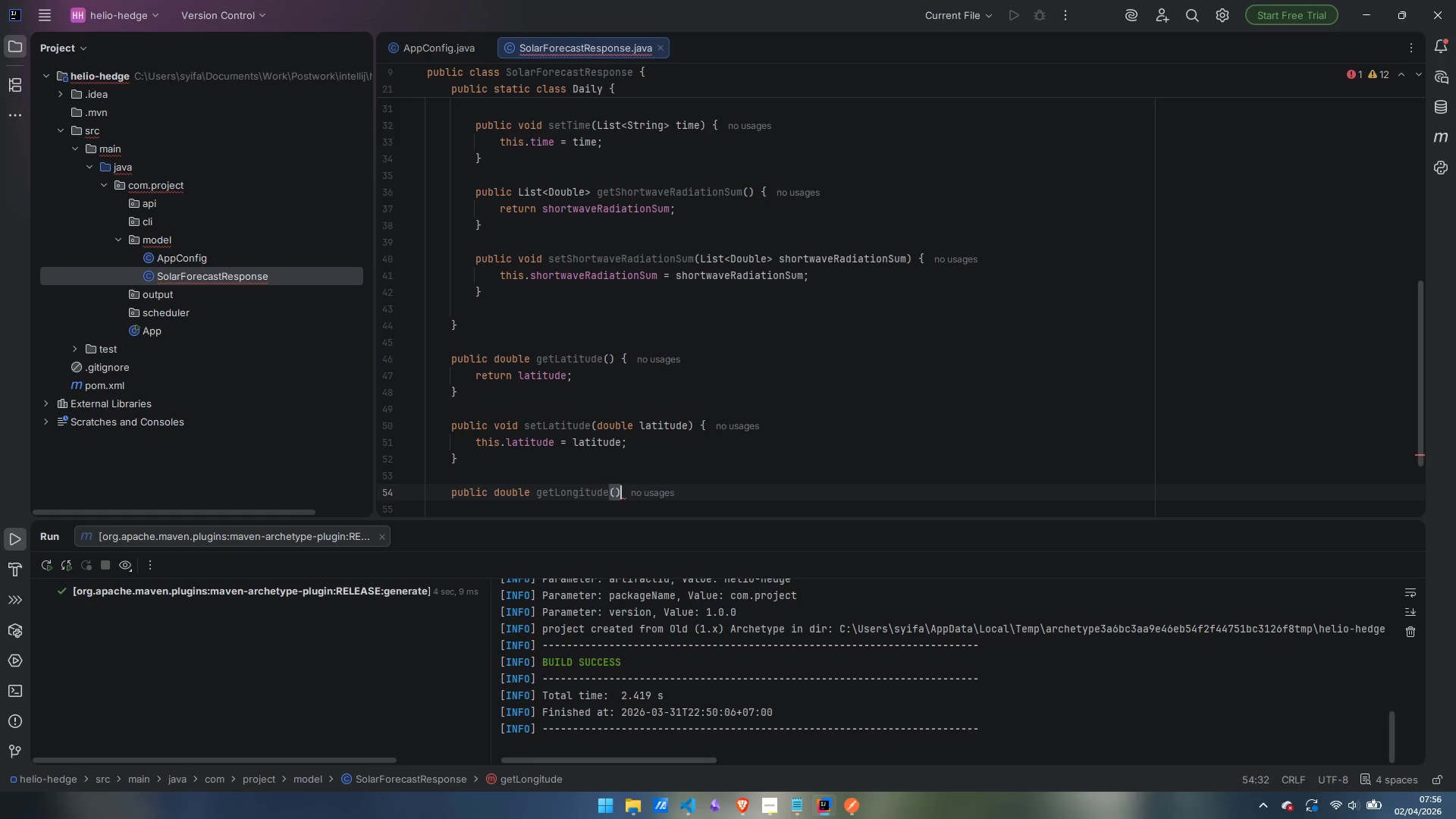 
 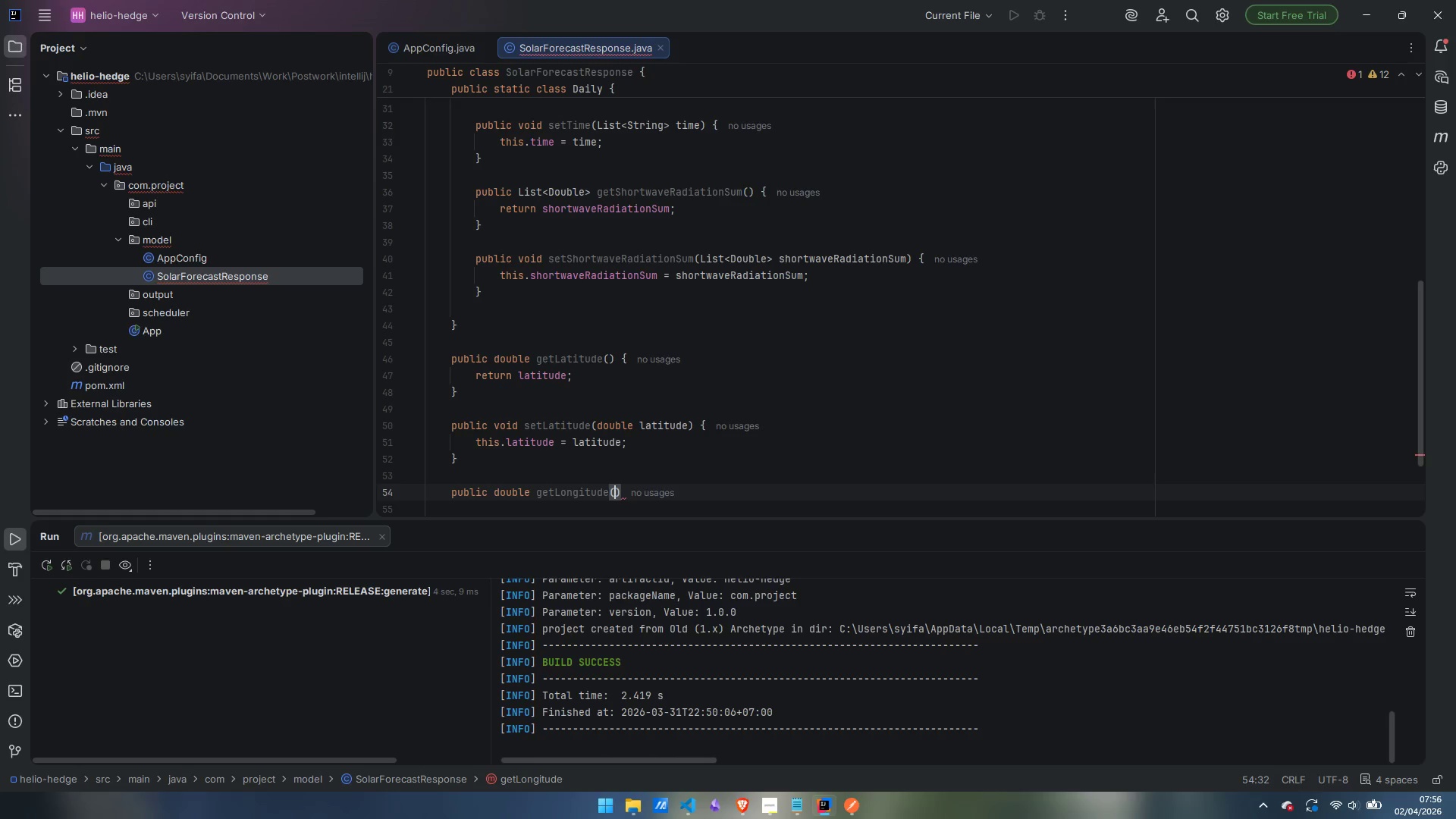 
key(ArrowRight)
 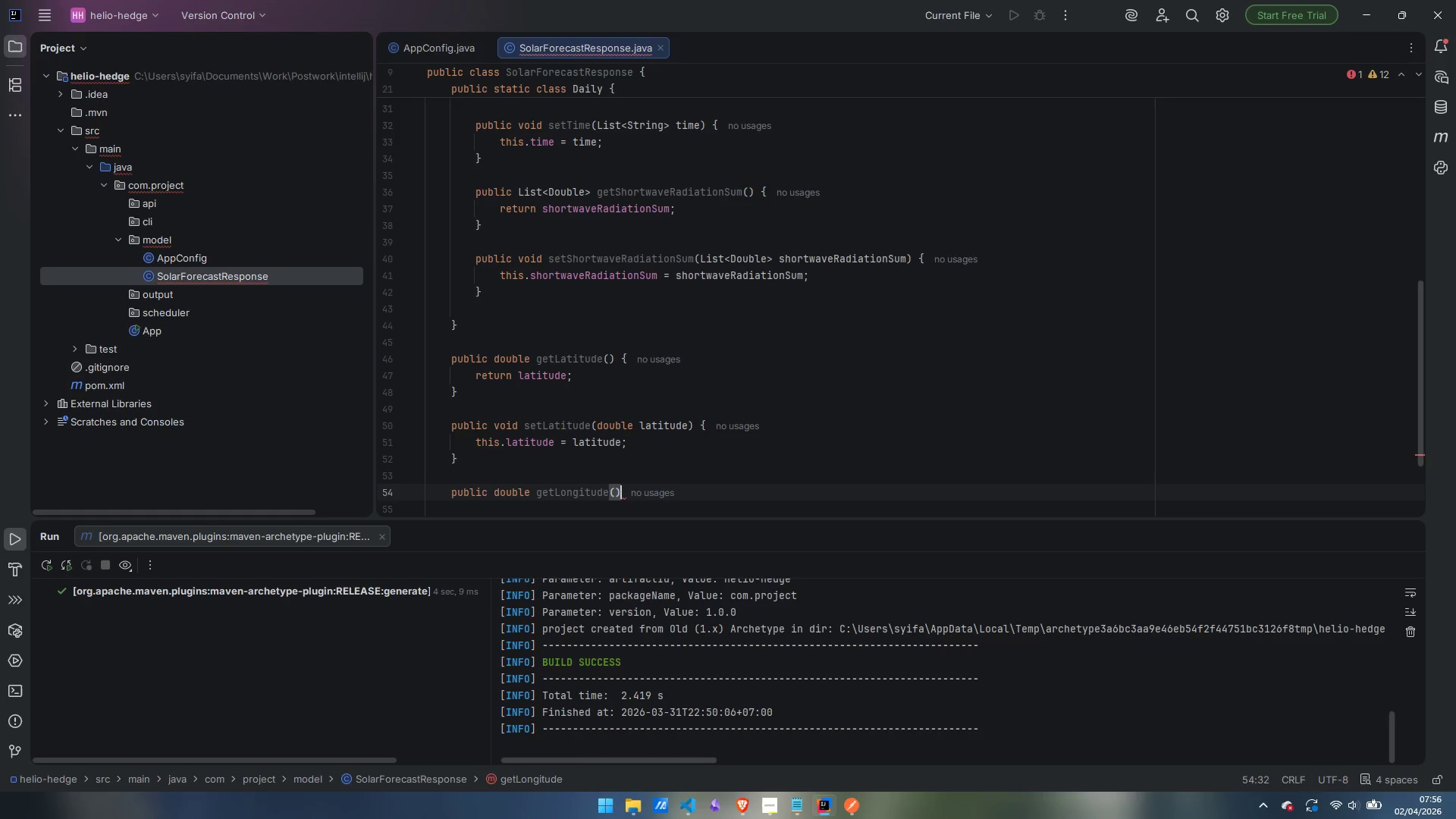 
key(Space)
 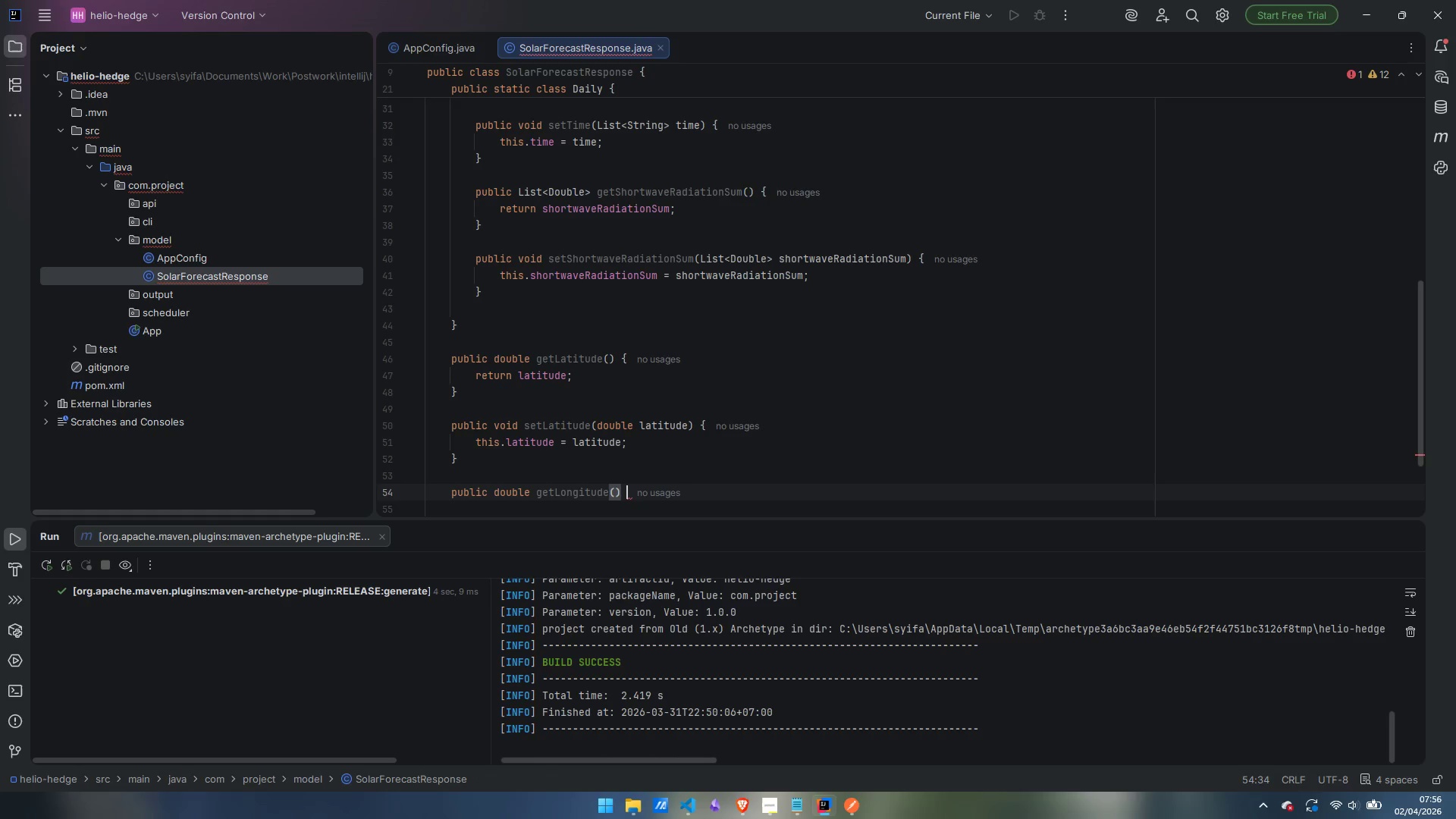 
key(Shift+BracketLeft)
 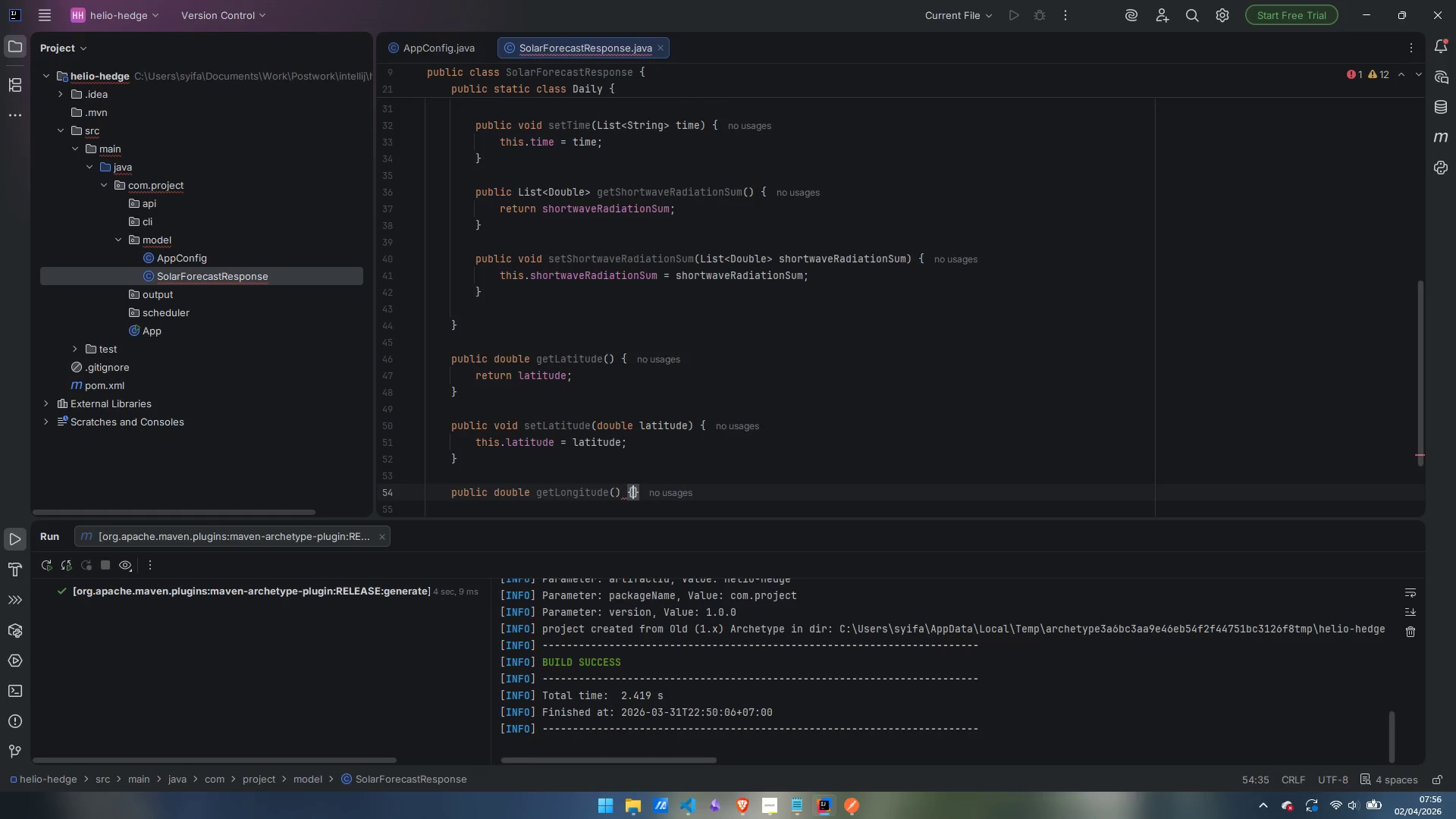 
key(Enter)
 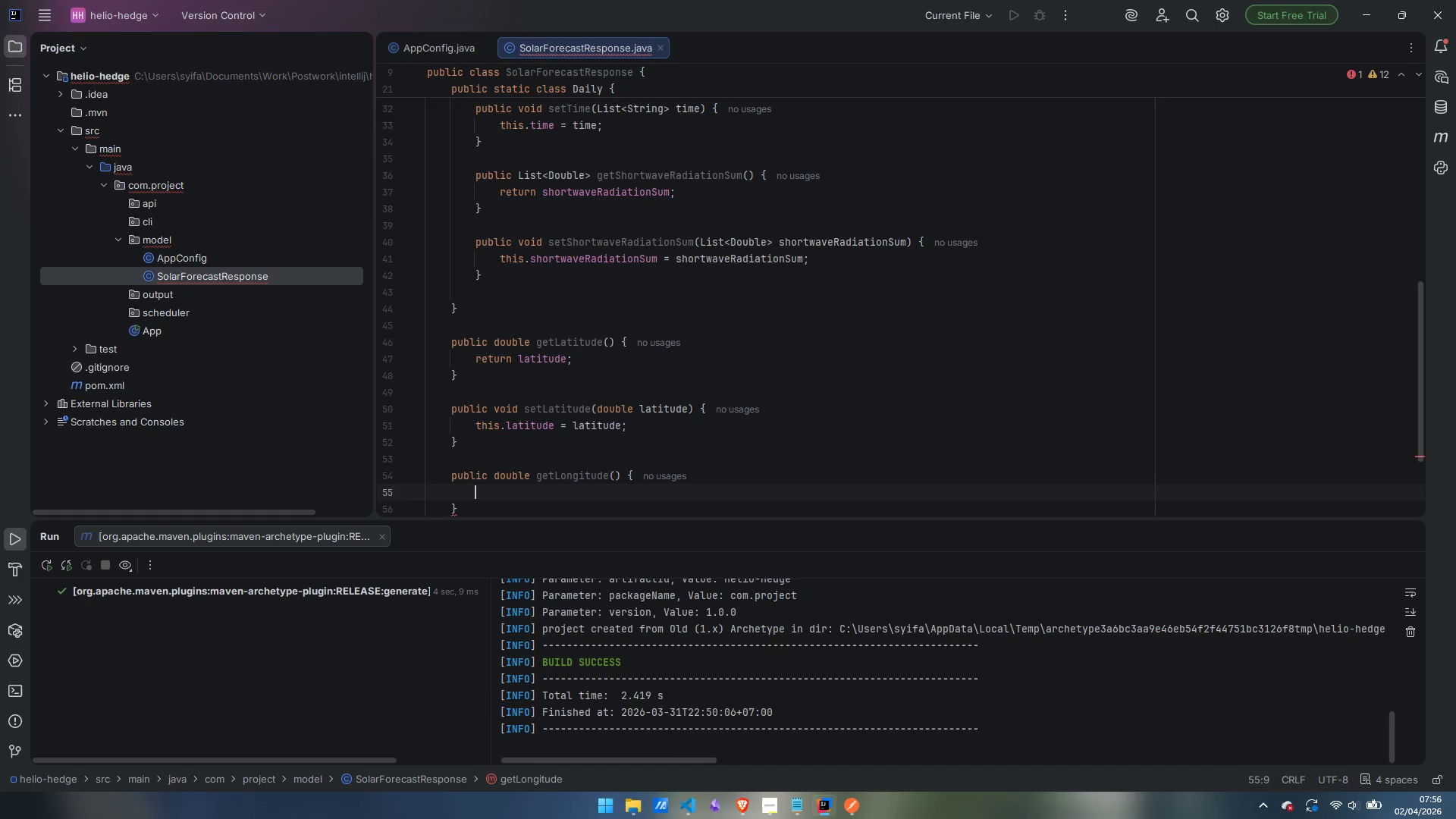 
type(reutnr)
 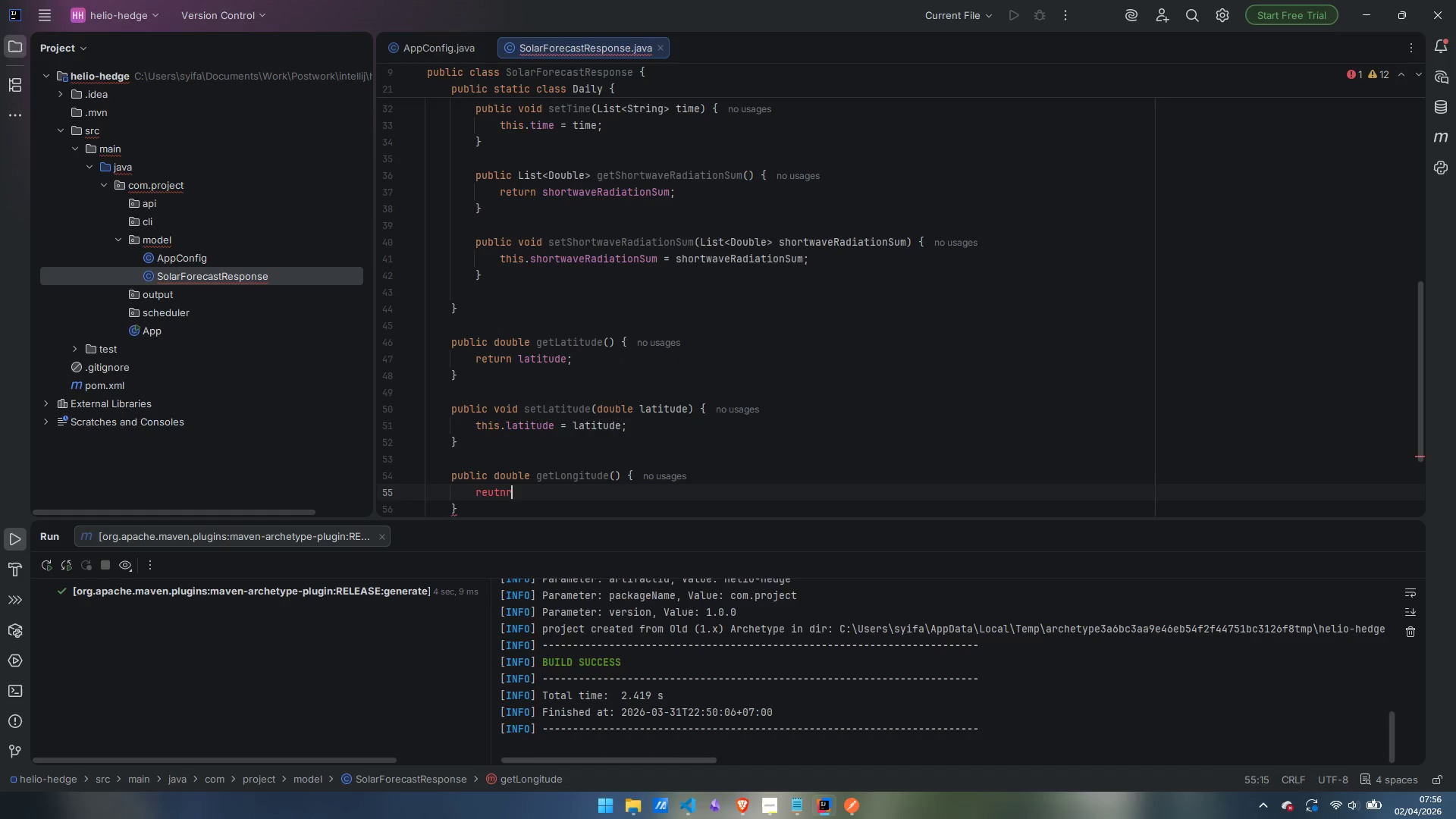 
key(Control+ControlLeft)
 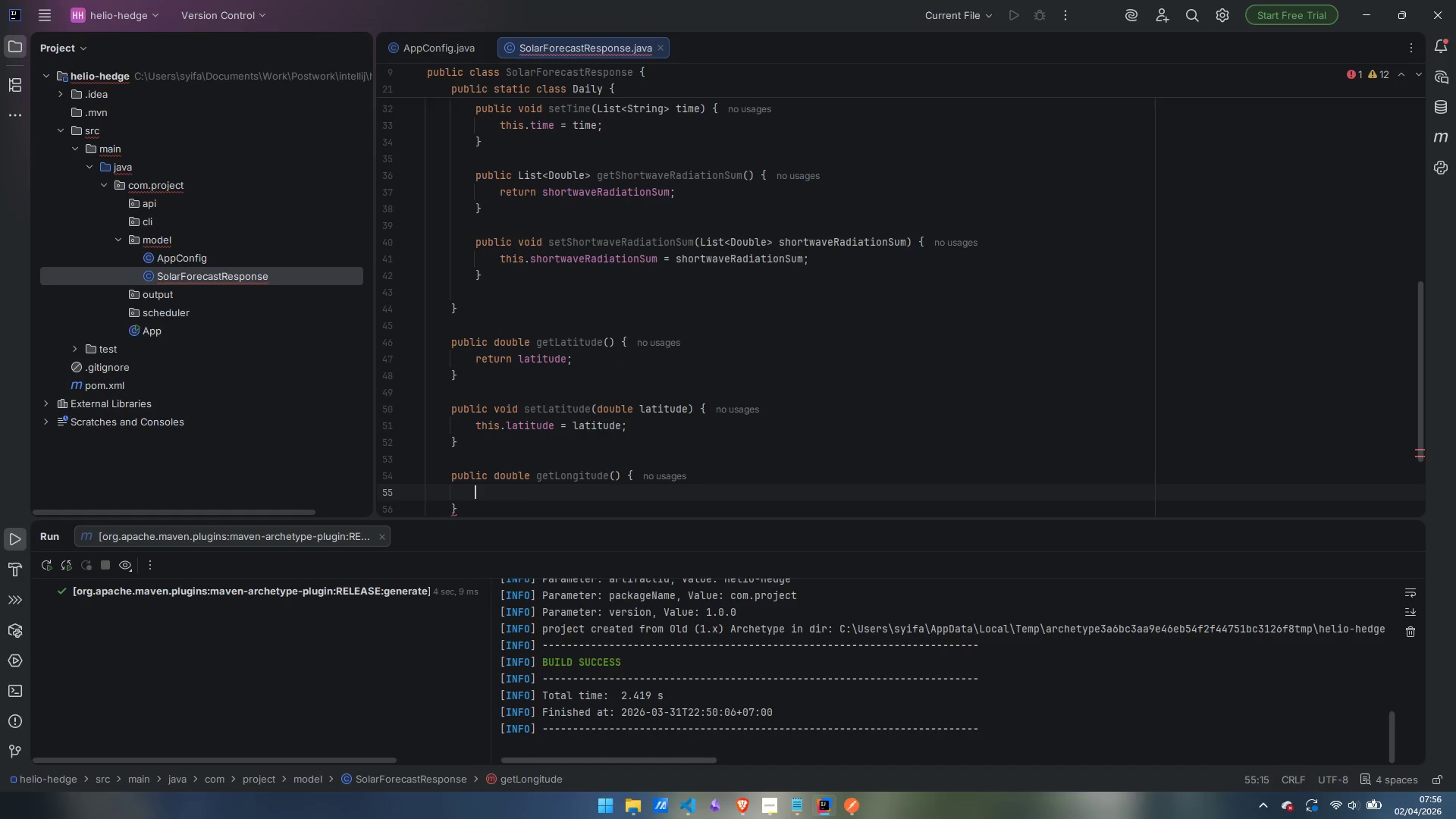 
key(Control+Backspace)
 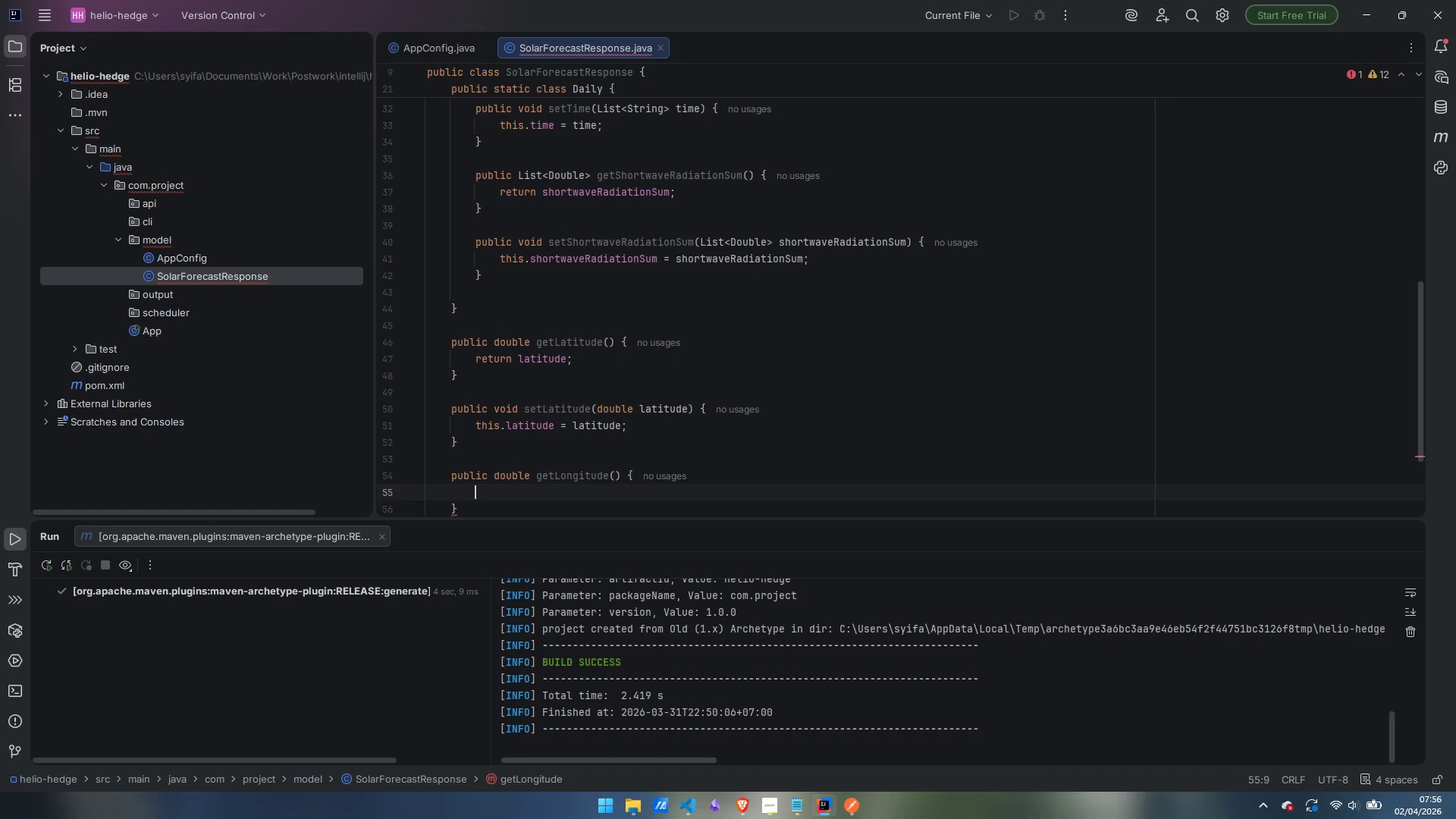 
type(return longitude;)
 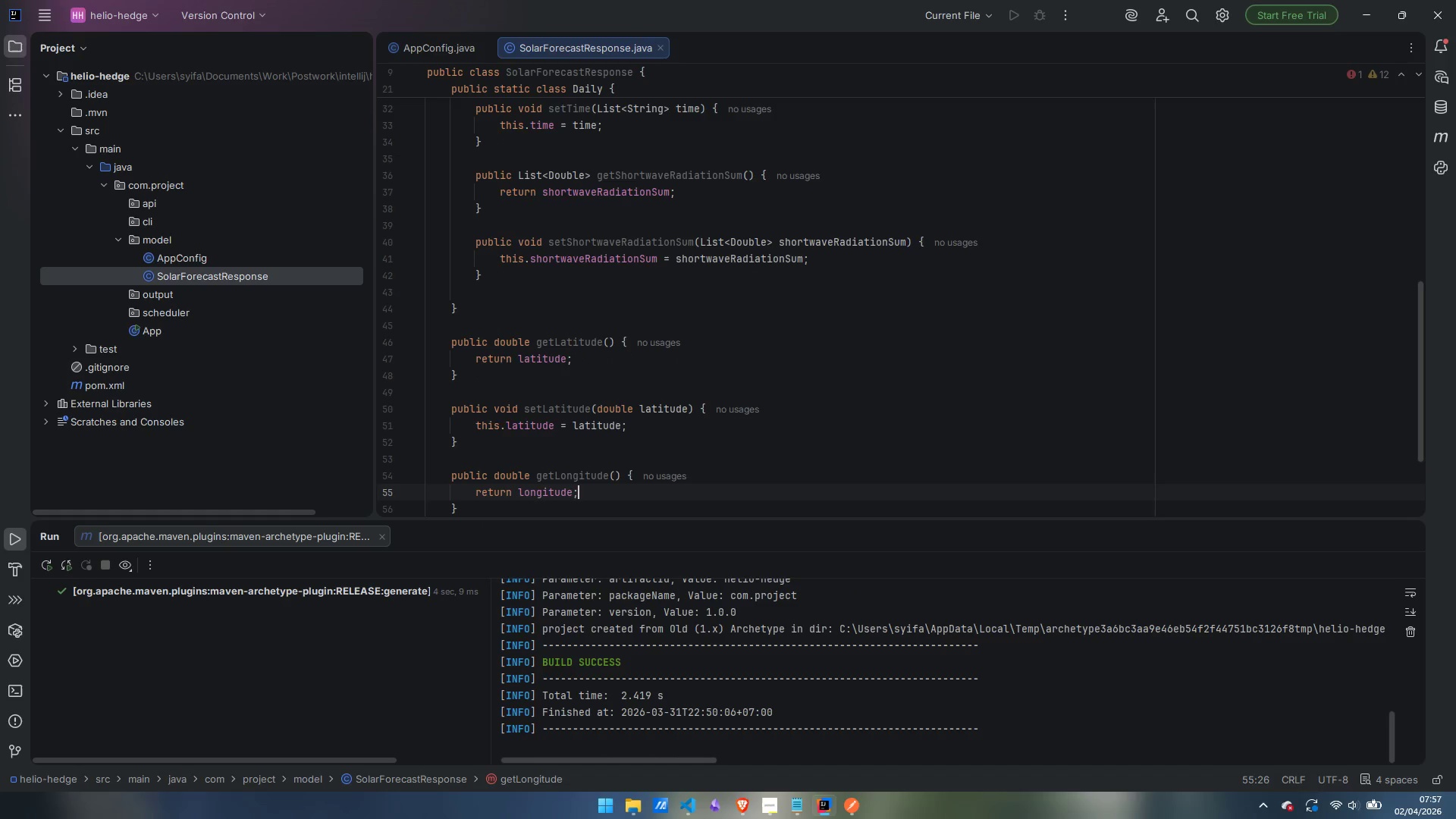 
key(ArrowDown)
 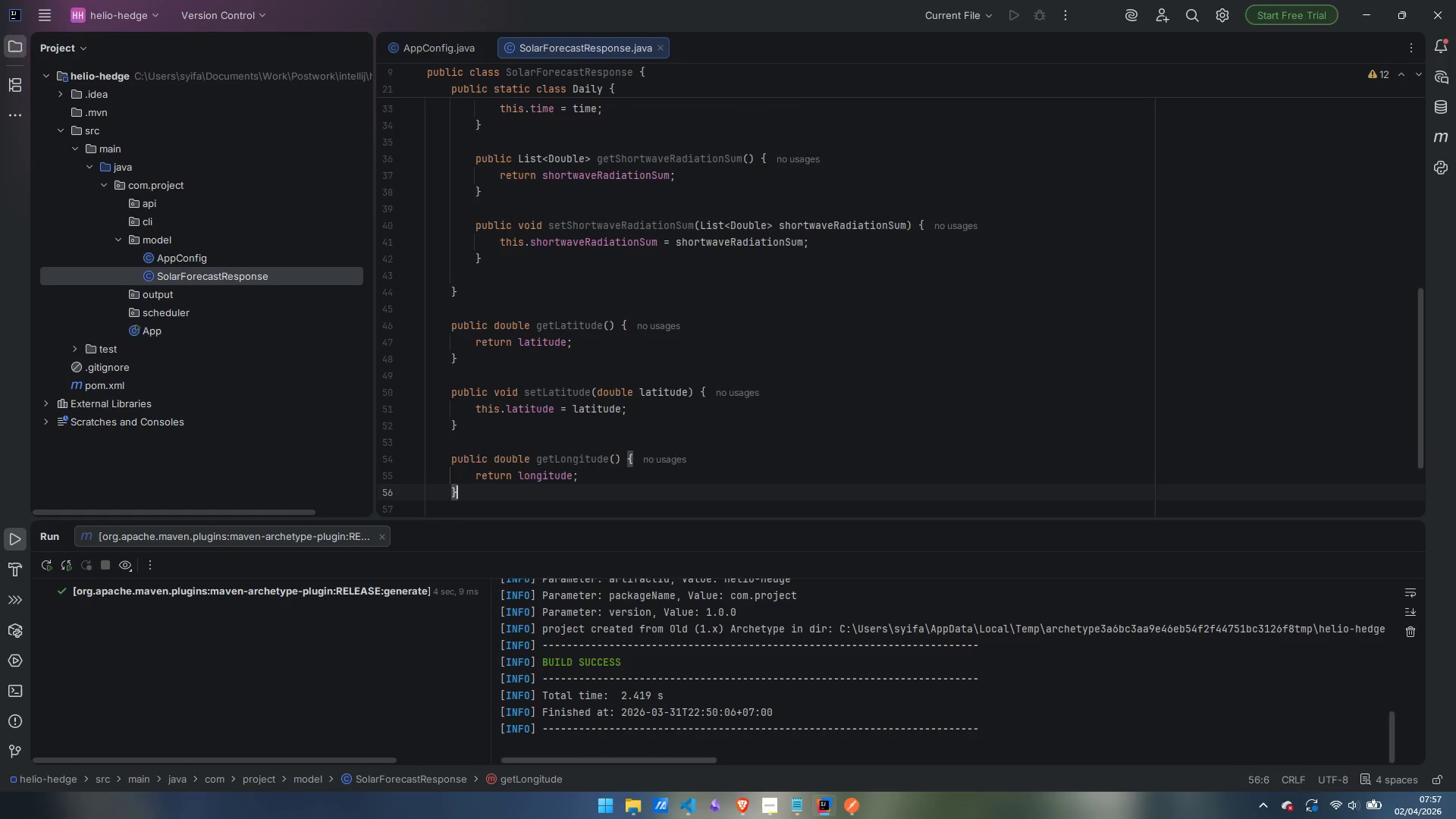 
key(Enter)
 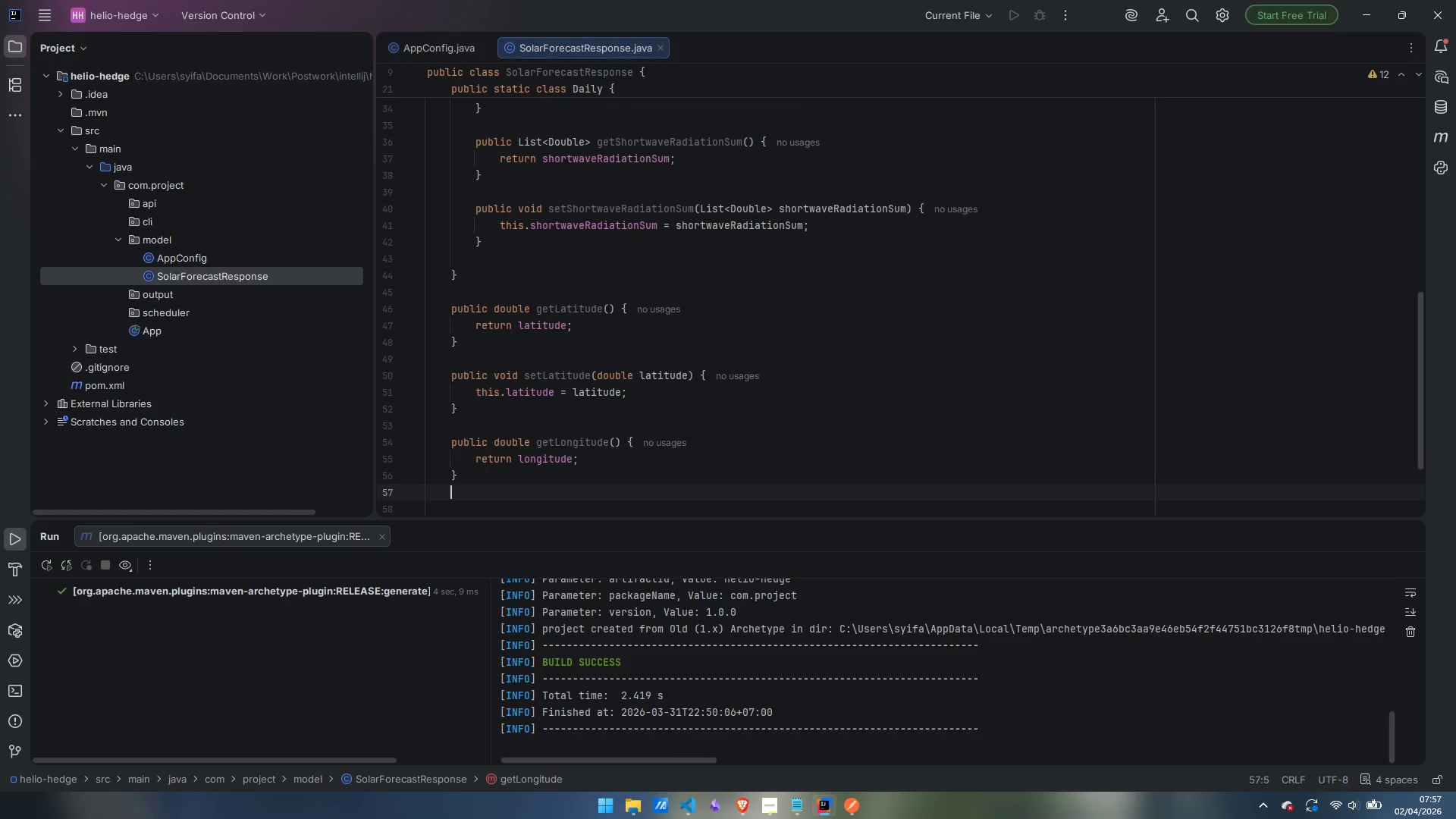 
key(Enter)
 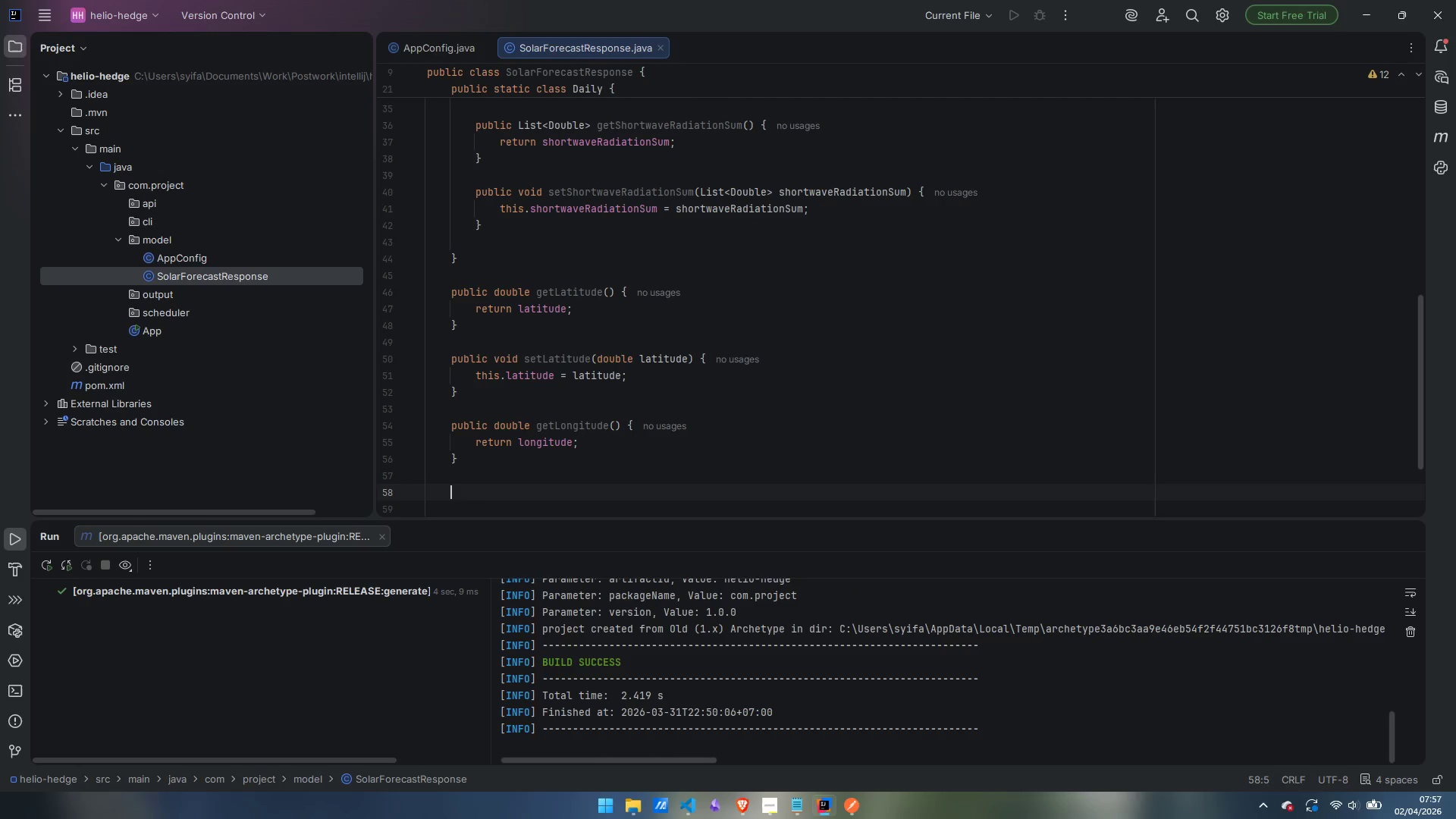 
type(public void setLongitude(double longitude)
 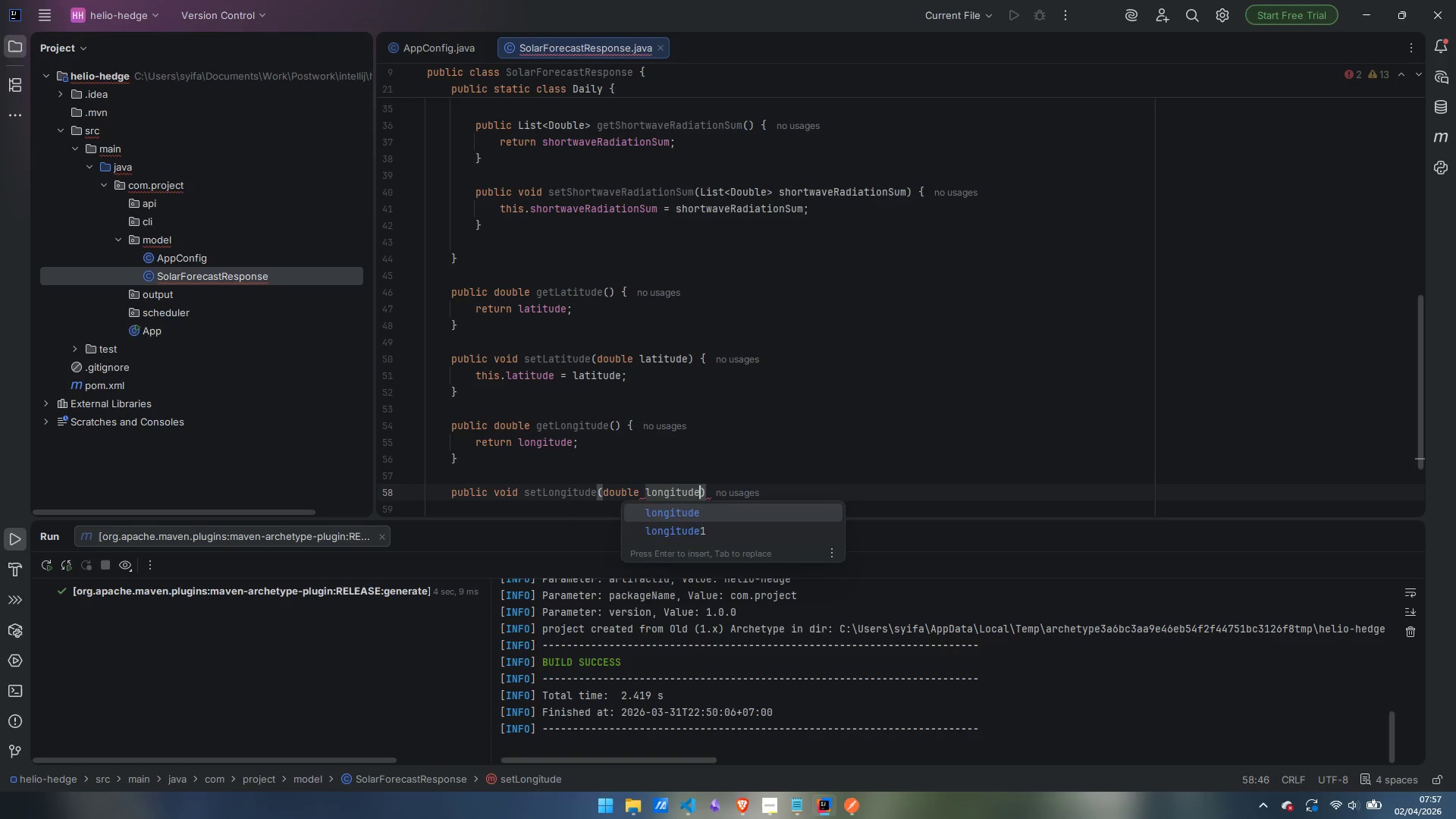 
key(ArrowRight)
 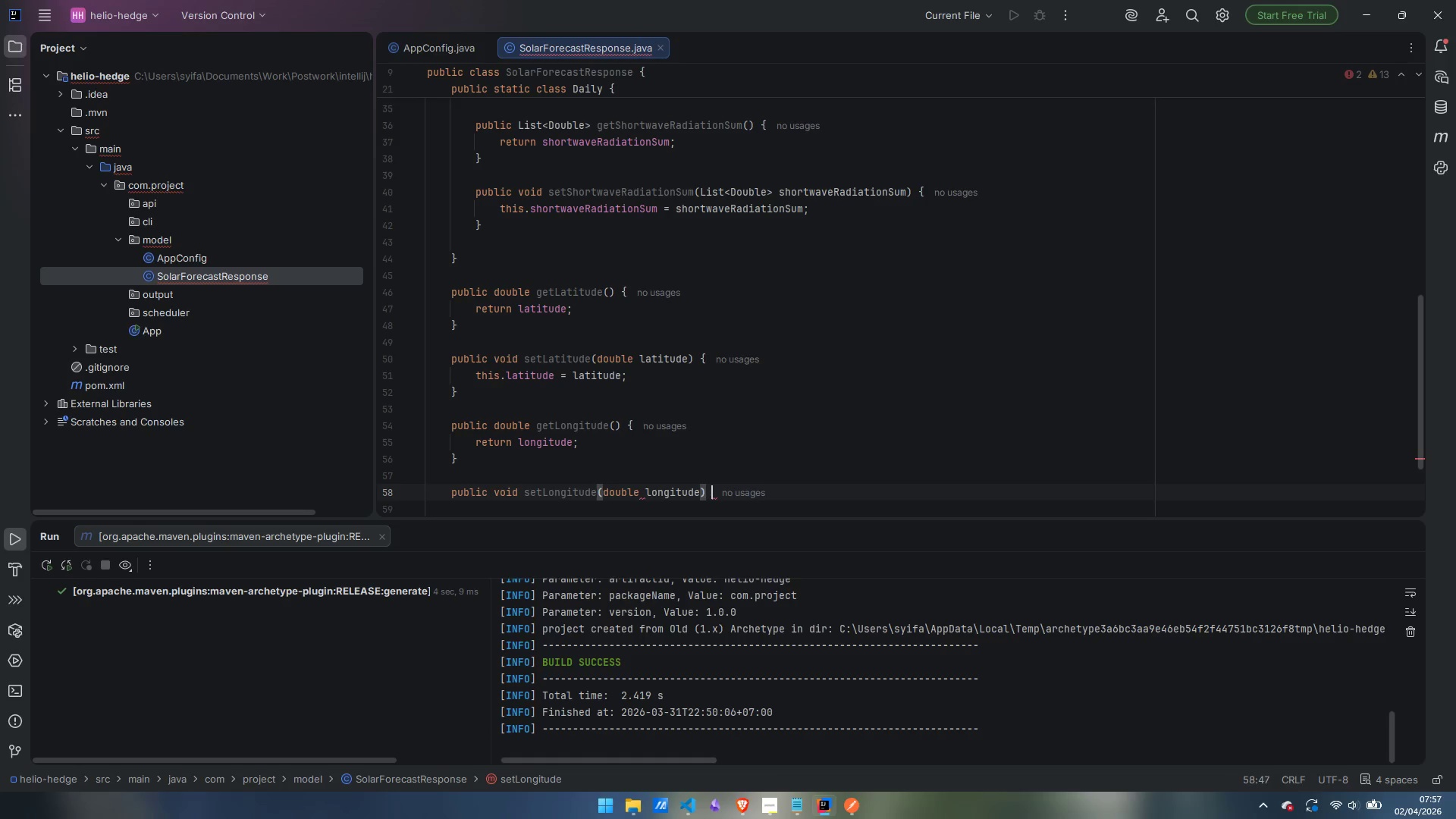 
key(Space)
 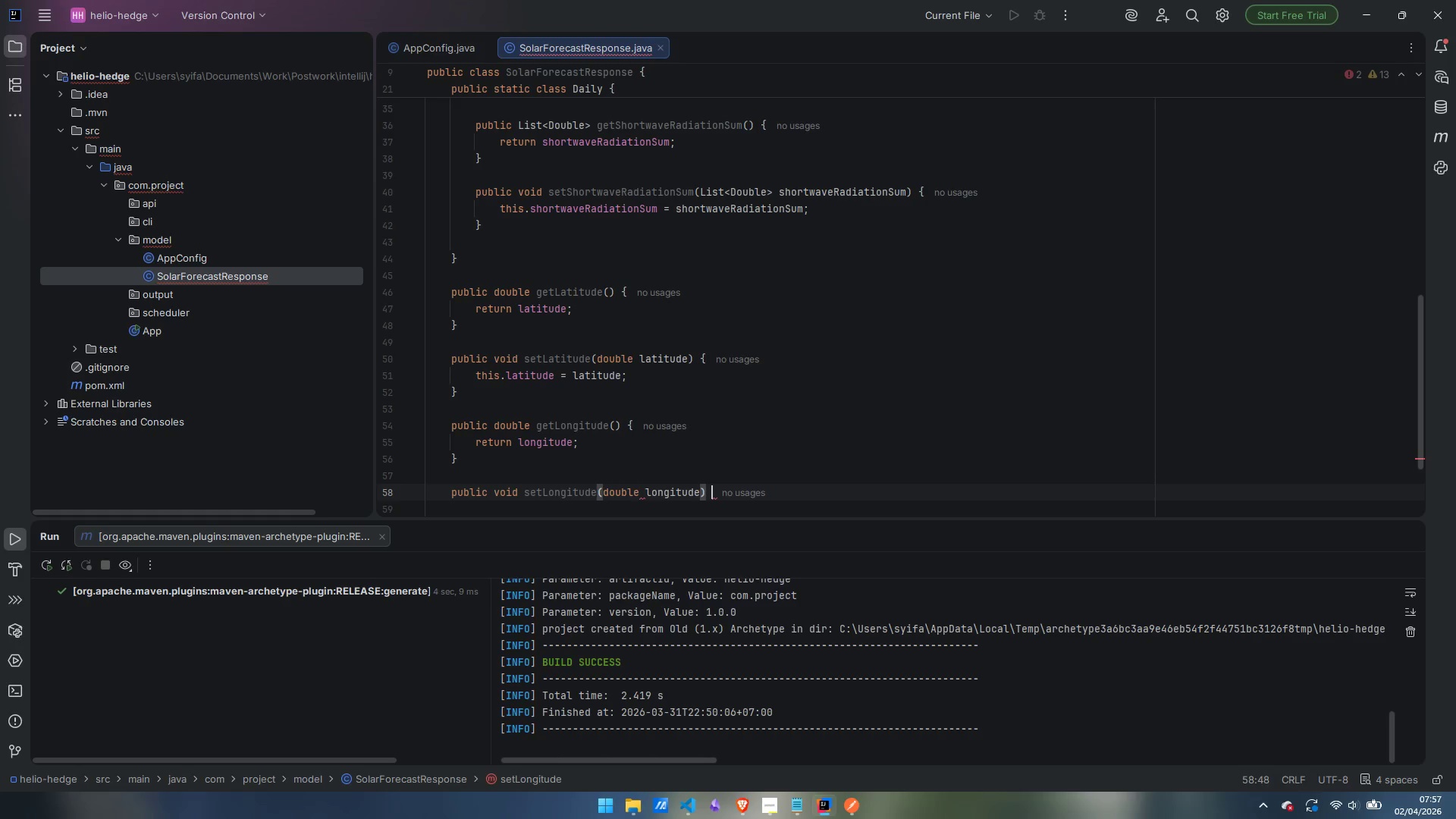 
key(Shift+ShiftLeft)
 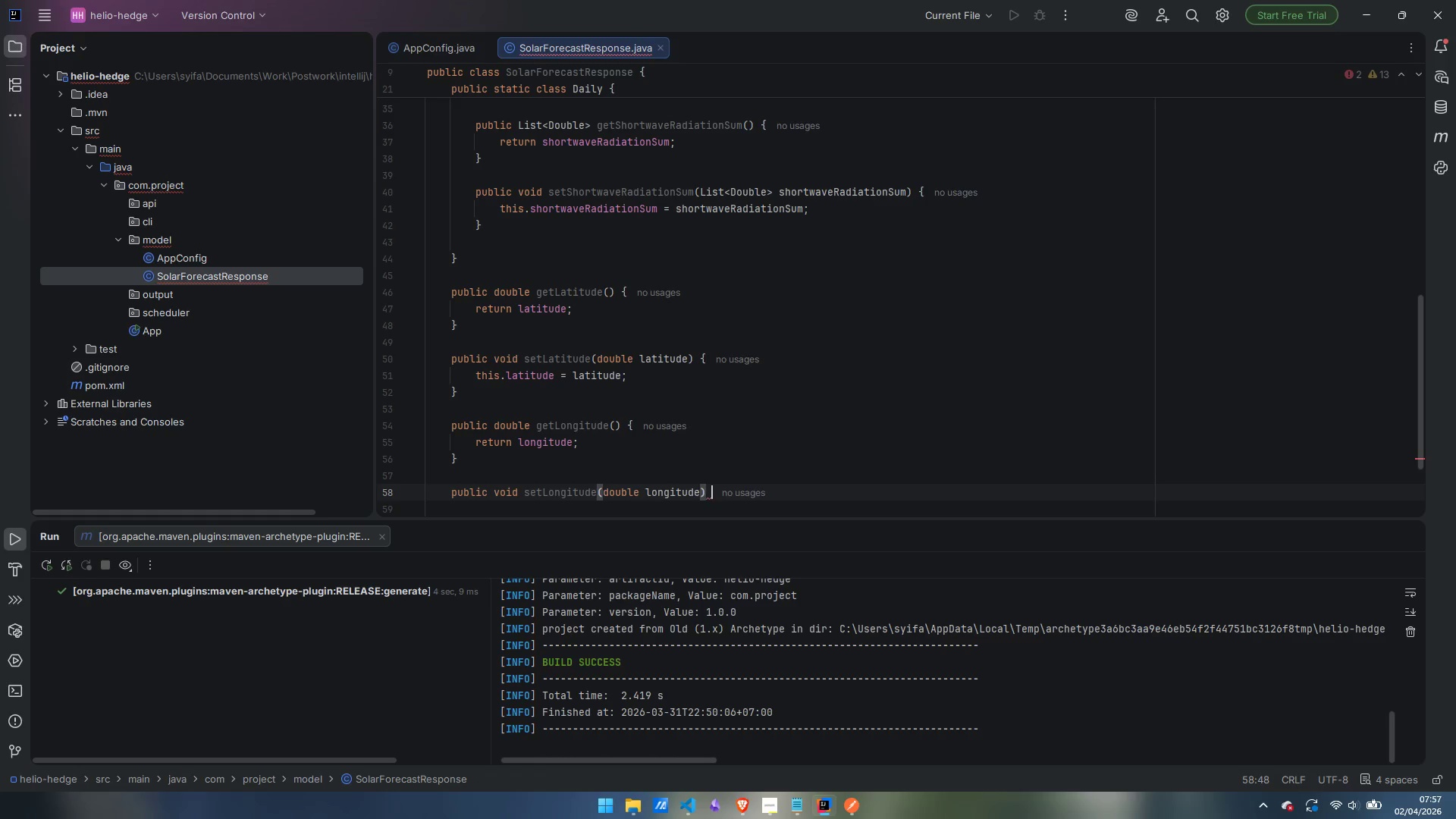 
key(Shift+BracketLeft)
 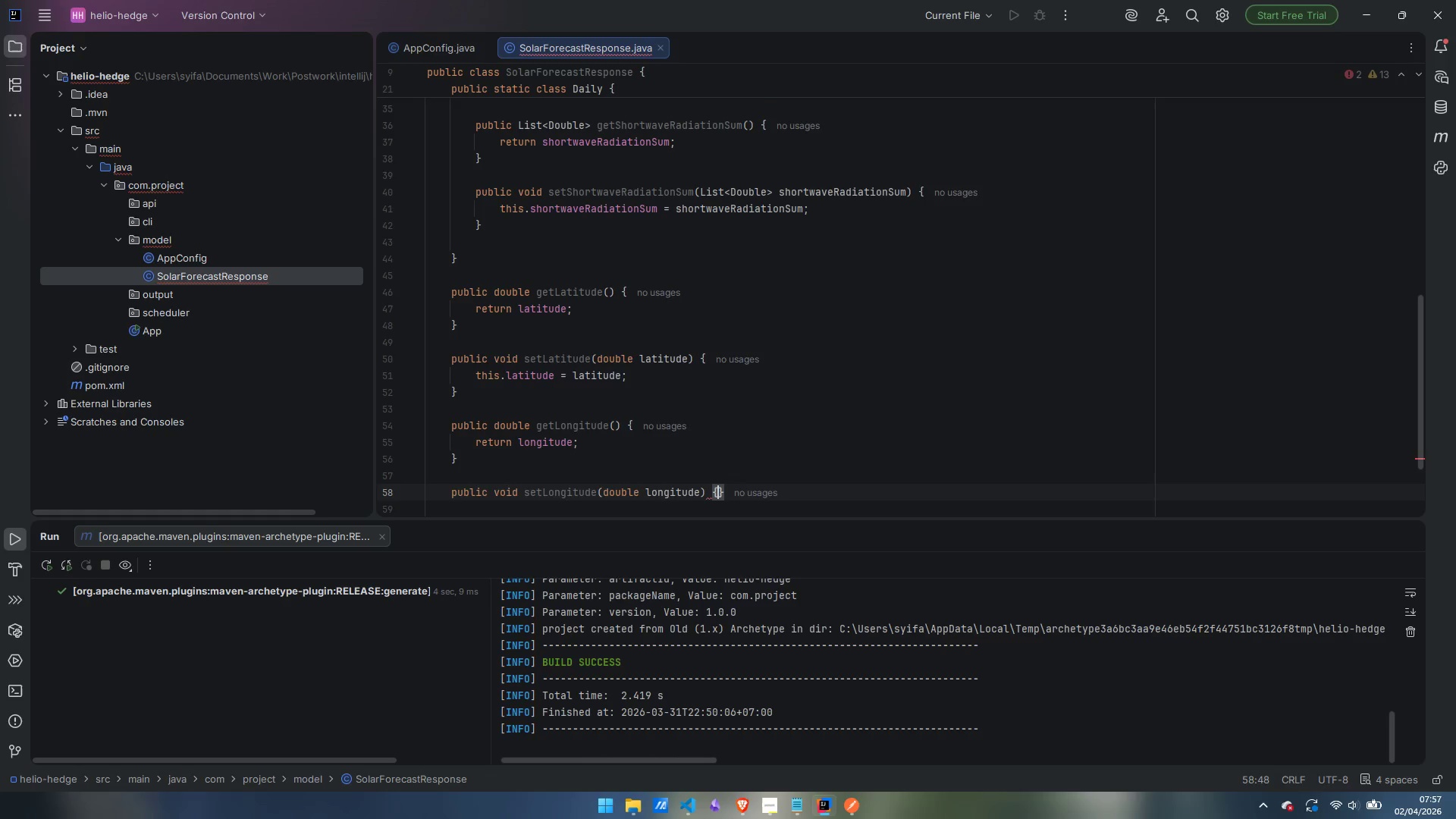 
key(Enter)
 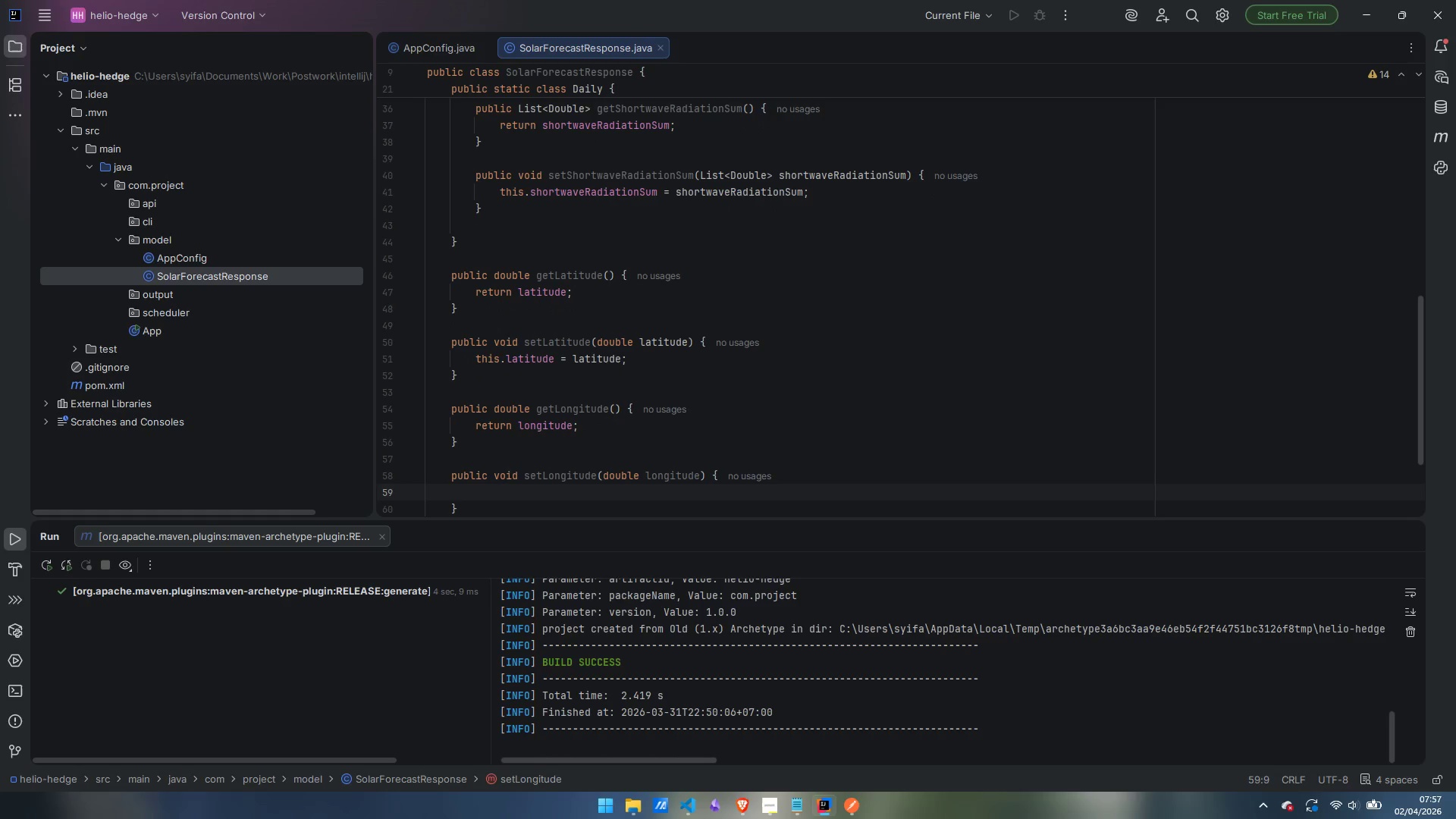 
type(this.log)
key(Backspace)
type(ngitude = longitude;)
 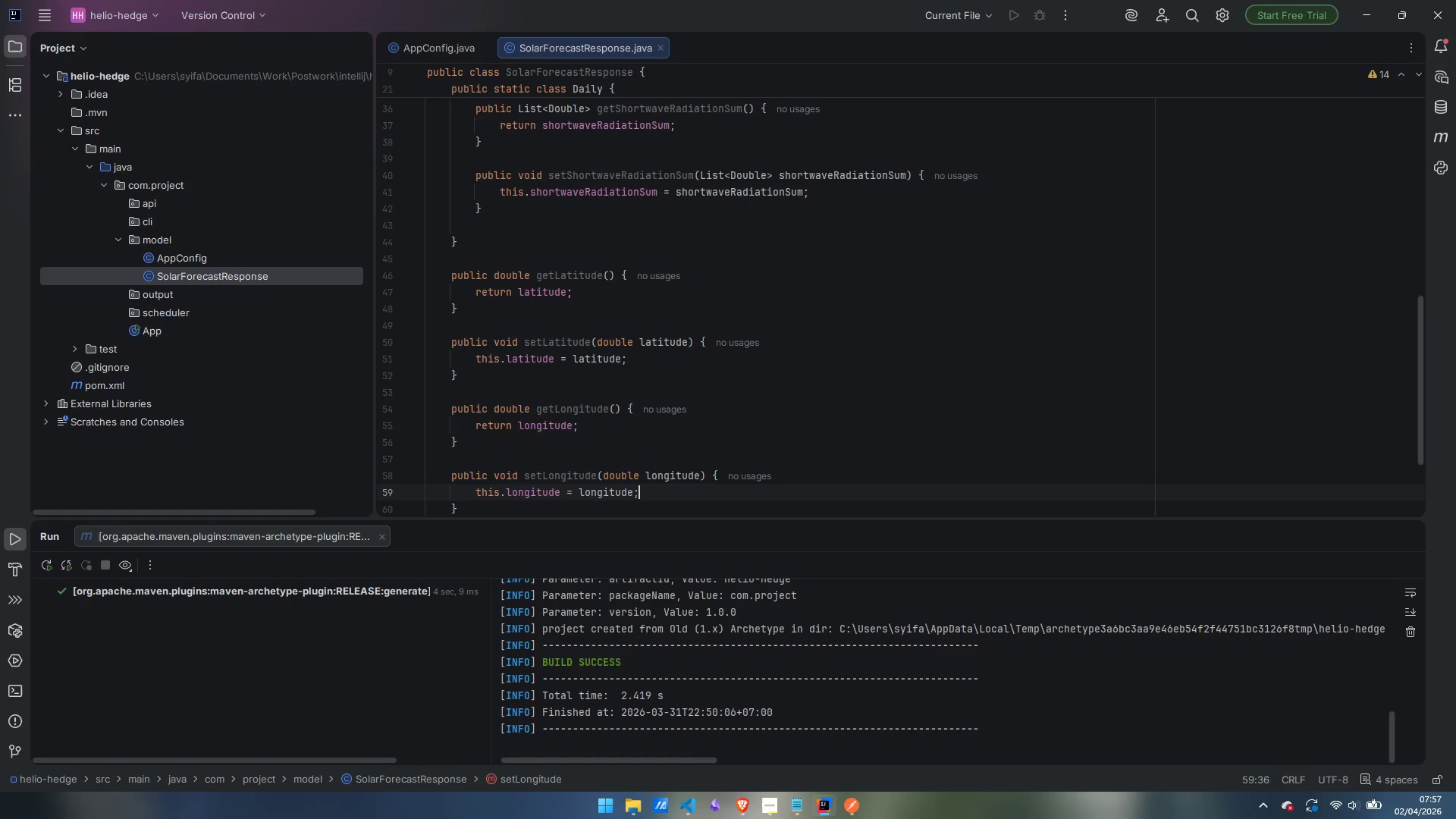 
key(ArrowDown)
 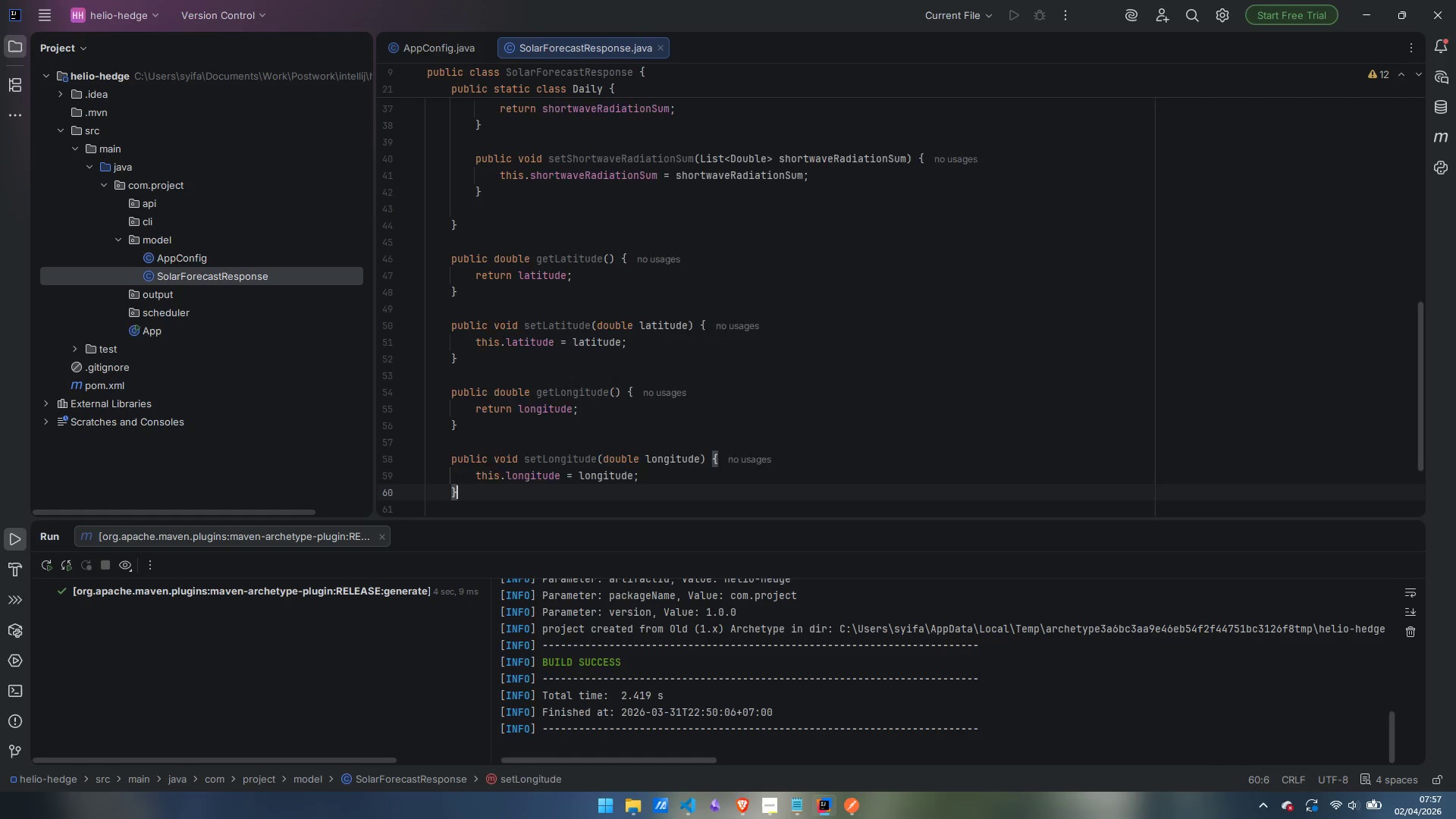 
key(Enter)
 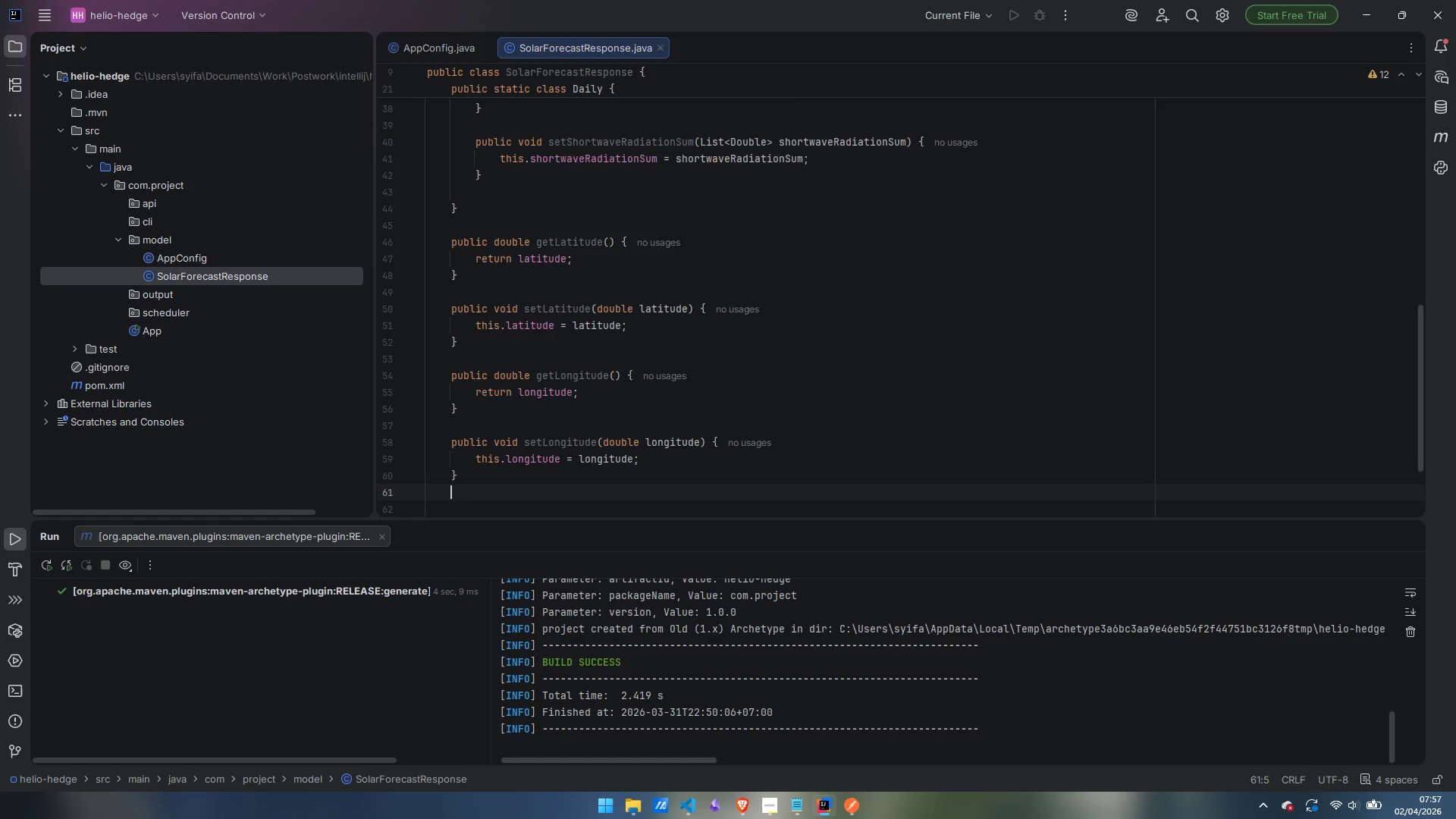 
key(Enter)
 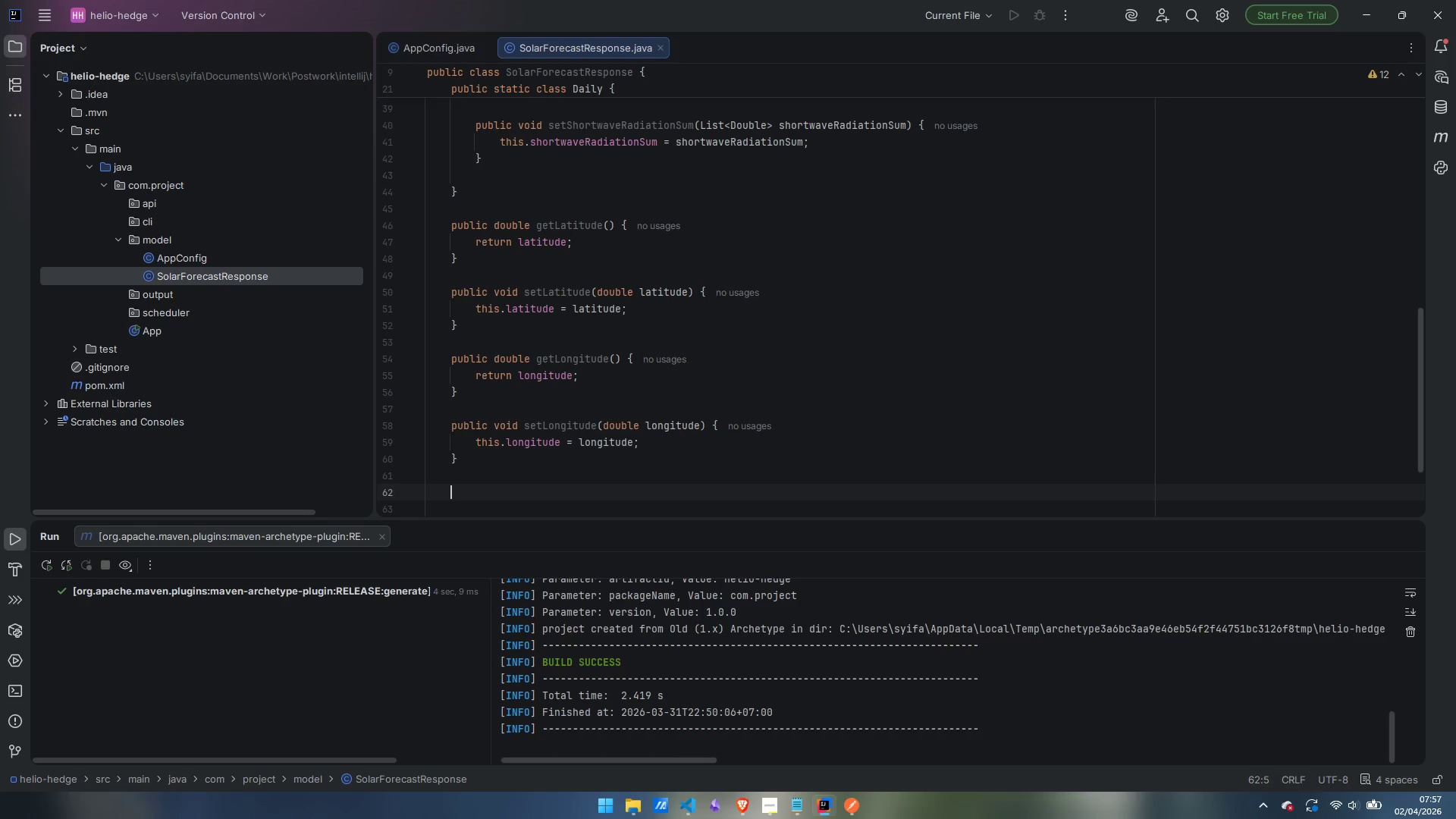 
scroll: coordinate [938, 352], scroll_direction: up, amount: 13.0
 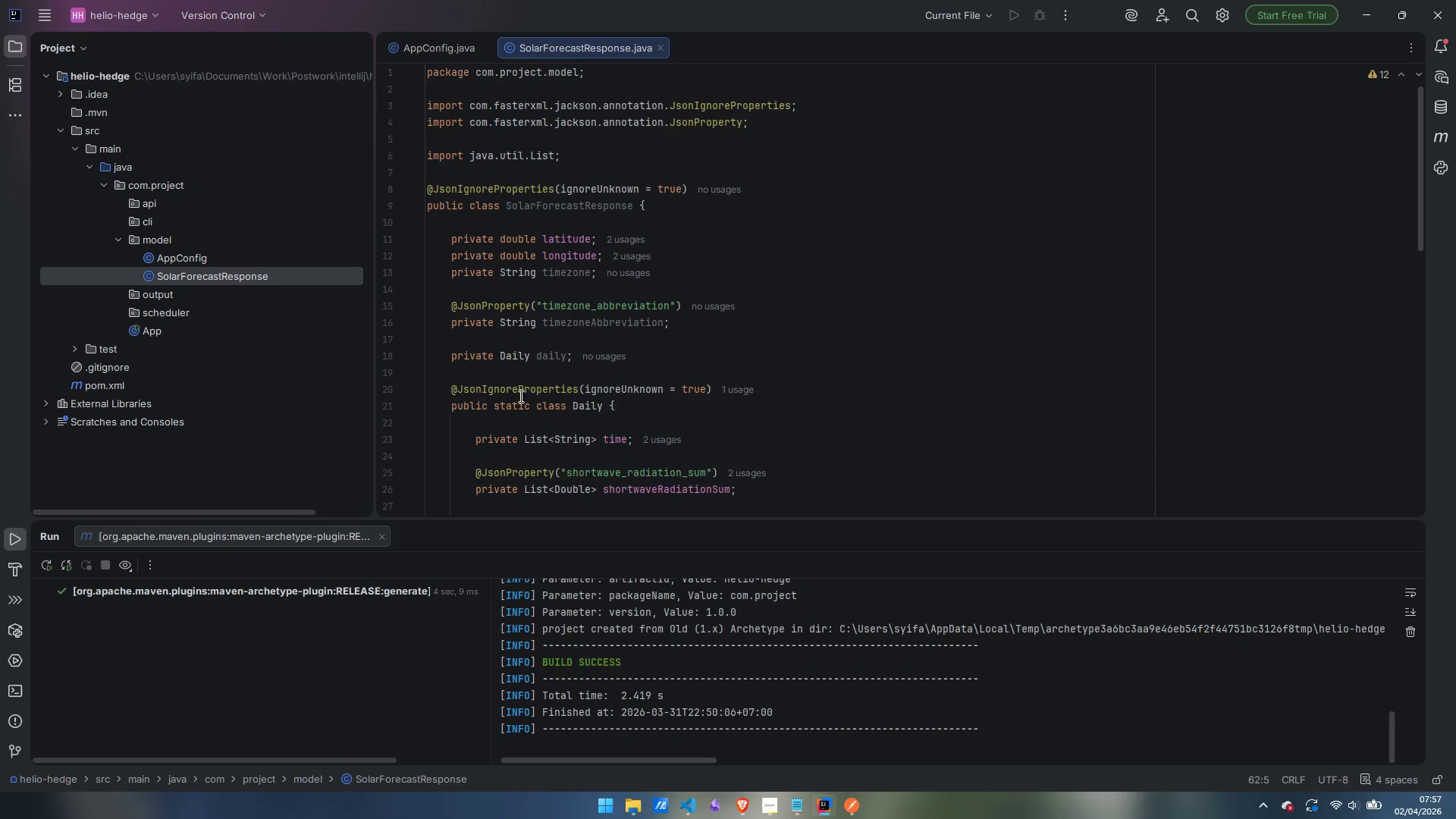 
scroll: coordinate [485, 439], scroll_direction: down, amount: 3.0
 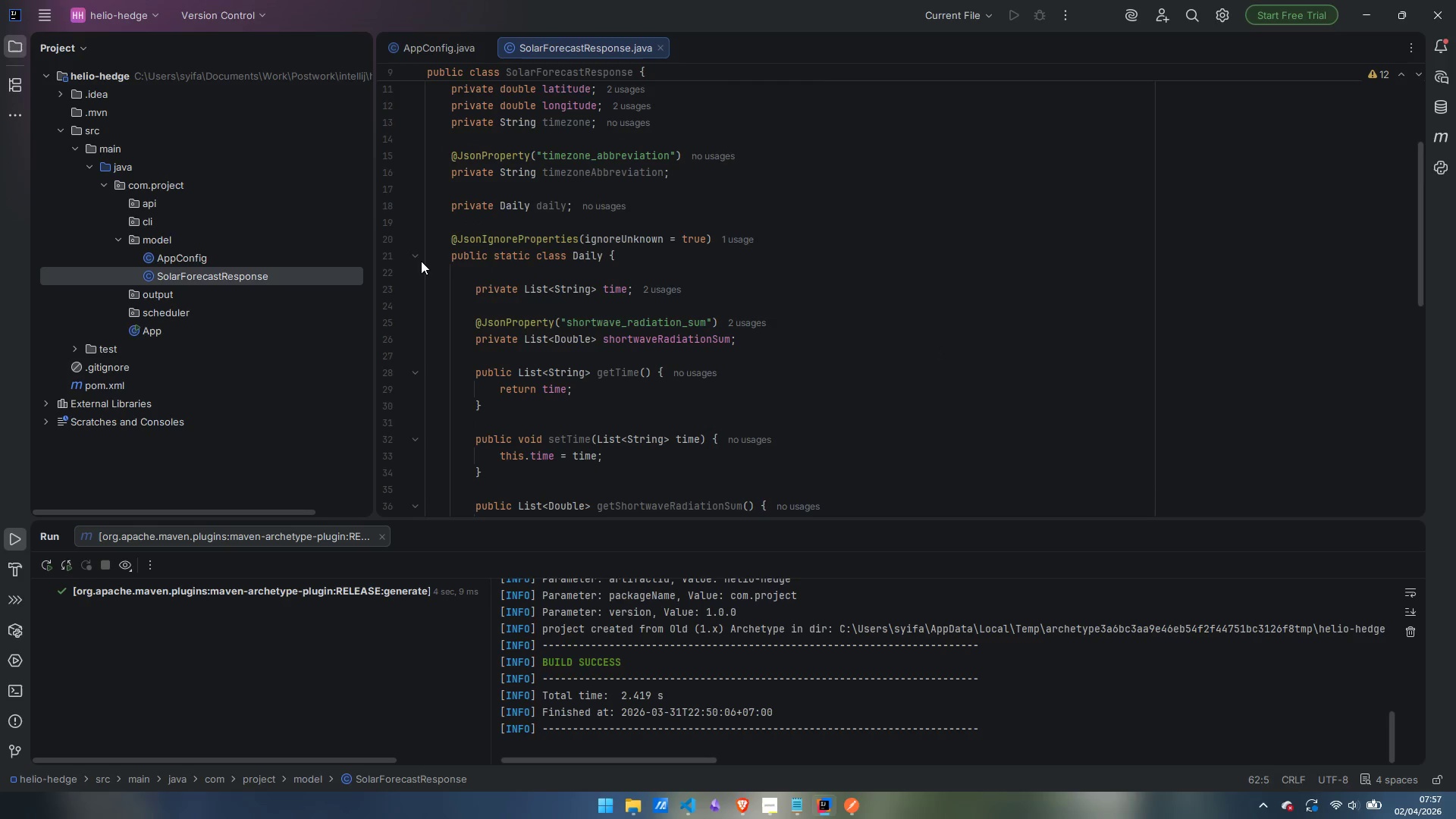 
left_click([418, 258])
 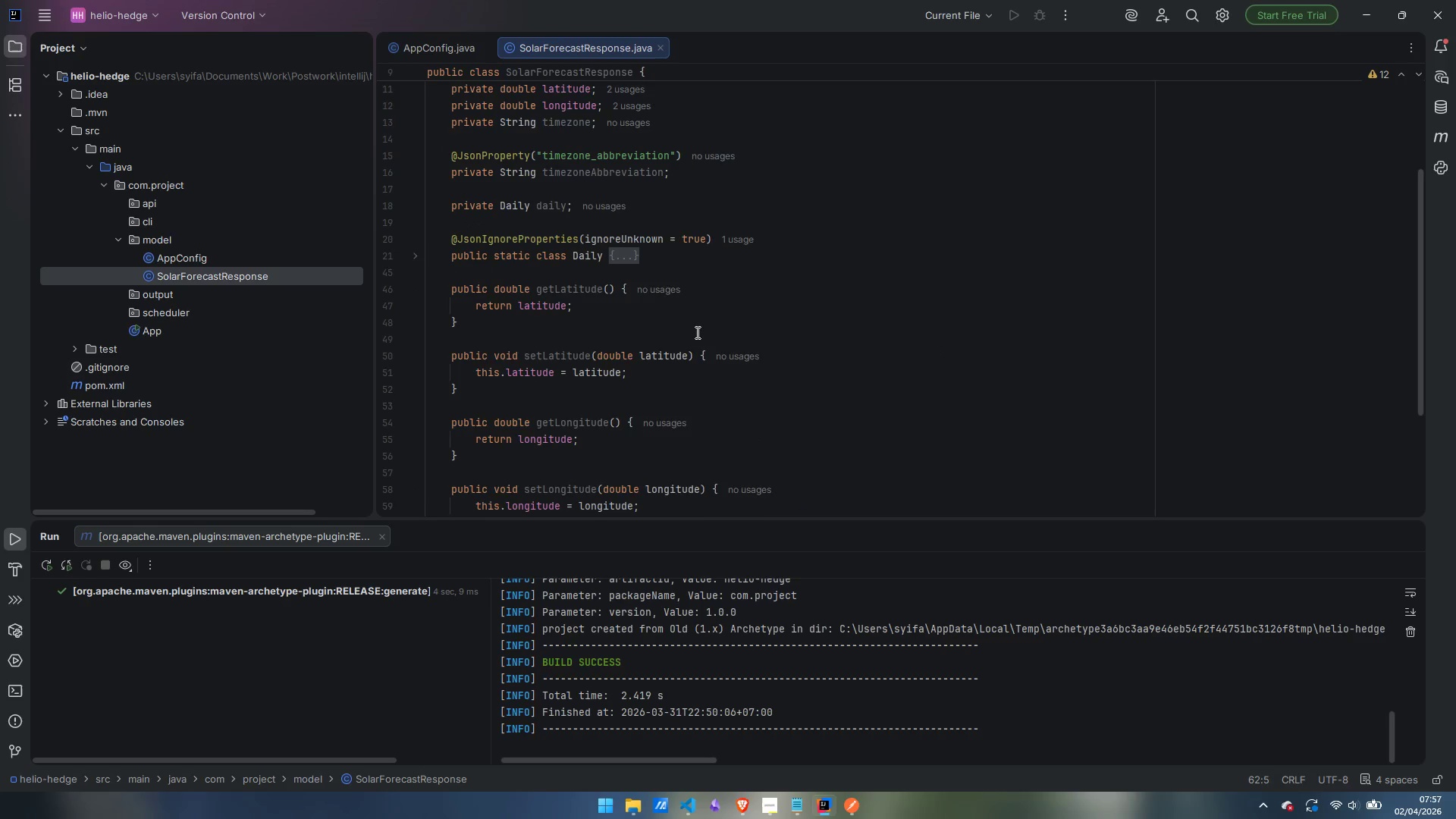 
scroll: coordinate [696, 332], scroll_direction: up, amount: 2.0
 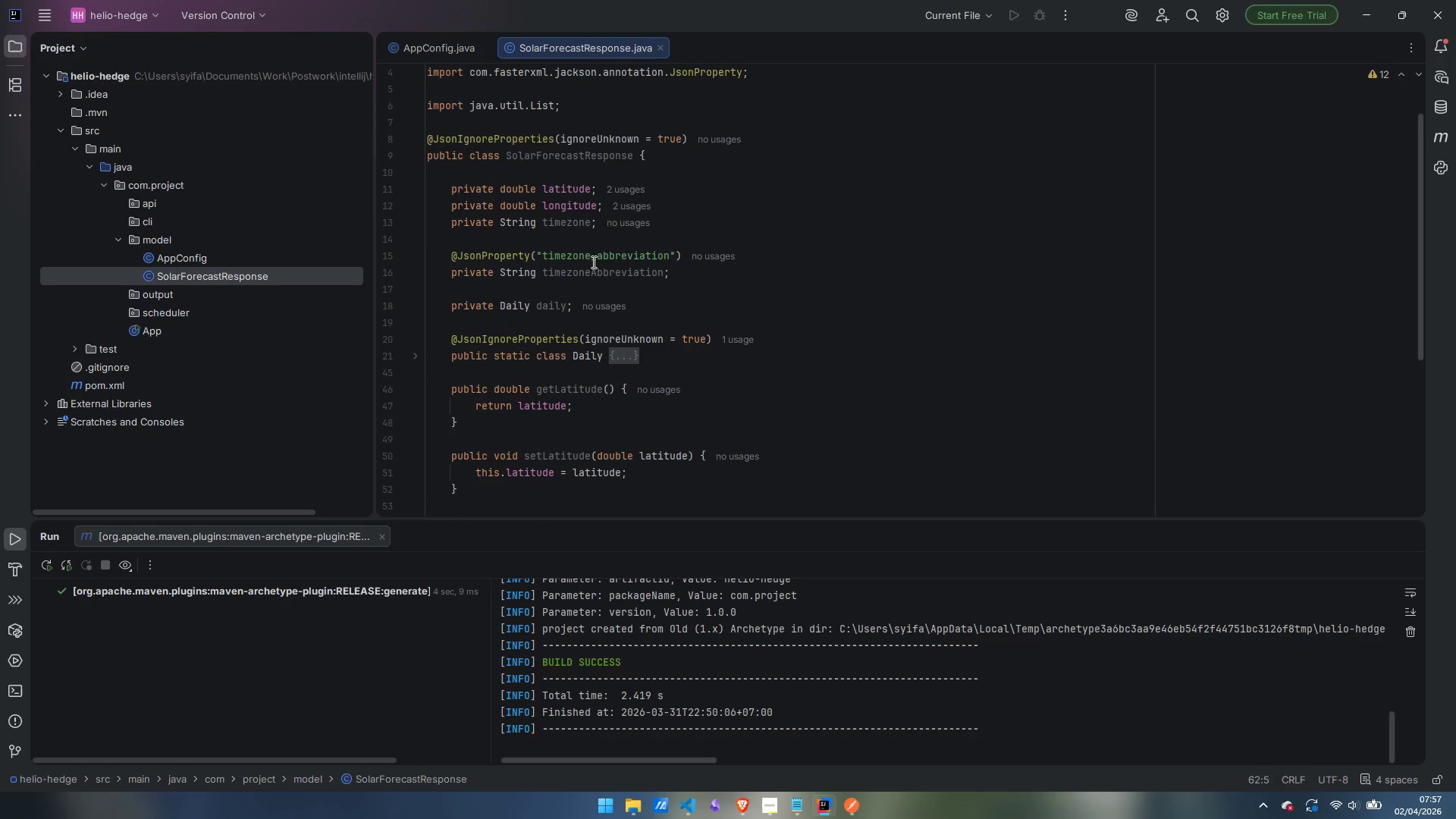 
scroll: coordinate [834, 336], scroll_direction: down, amount: 8.0
 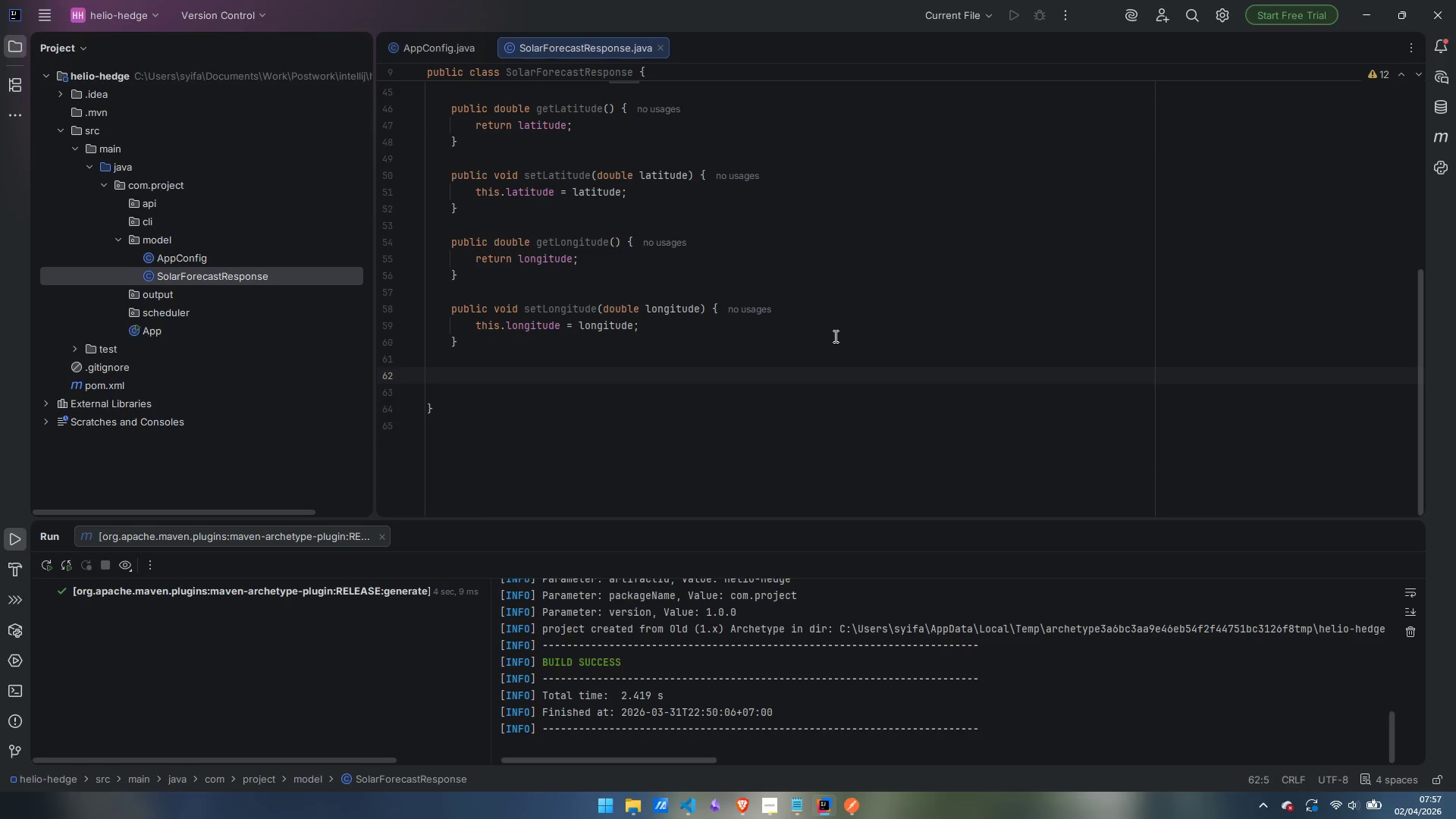 
type(public String getTimezone()
 